 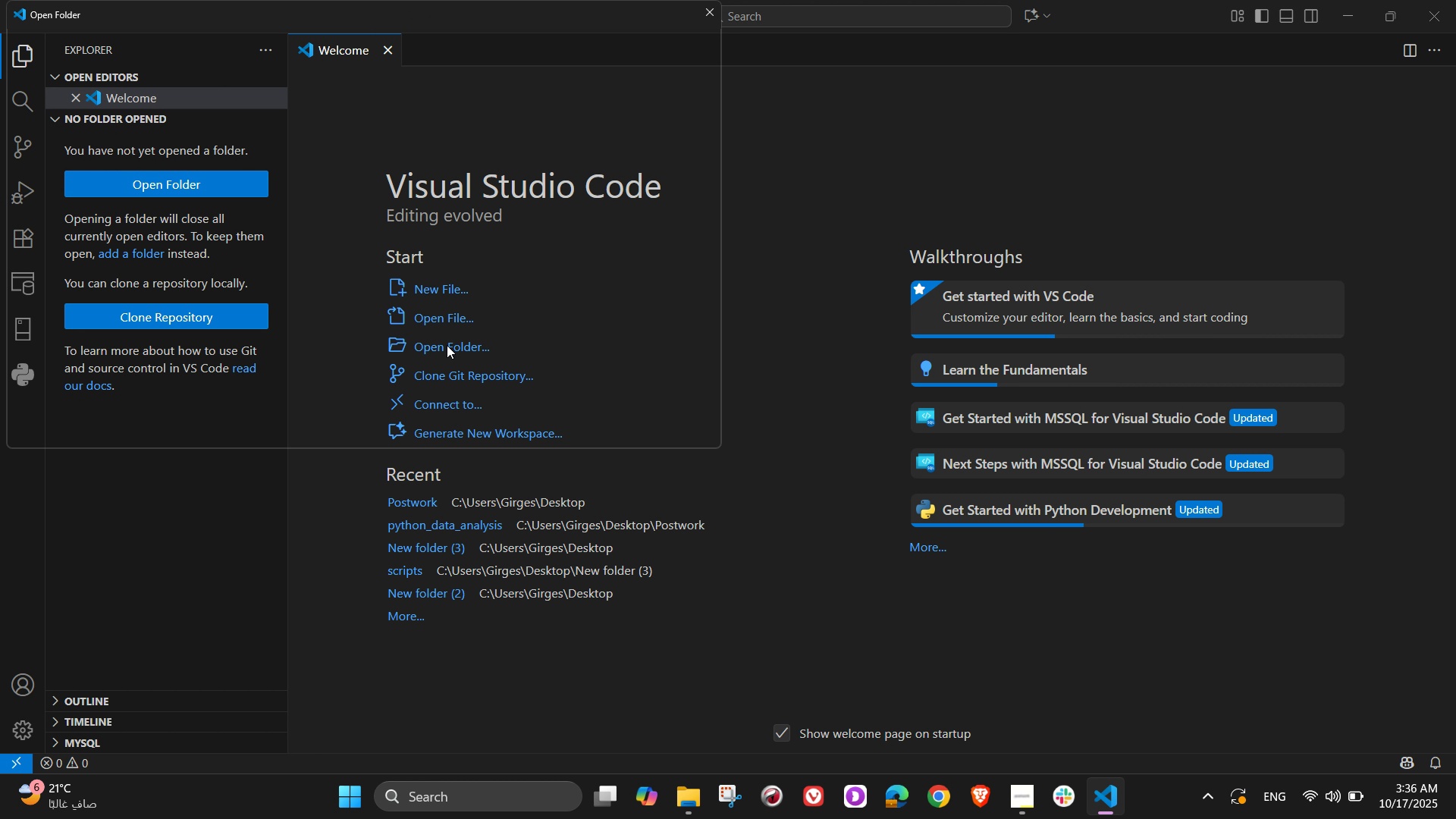 
scroll: coordinate [83, 290], scroll_direction: down, amount: 1.0
 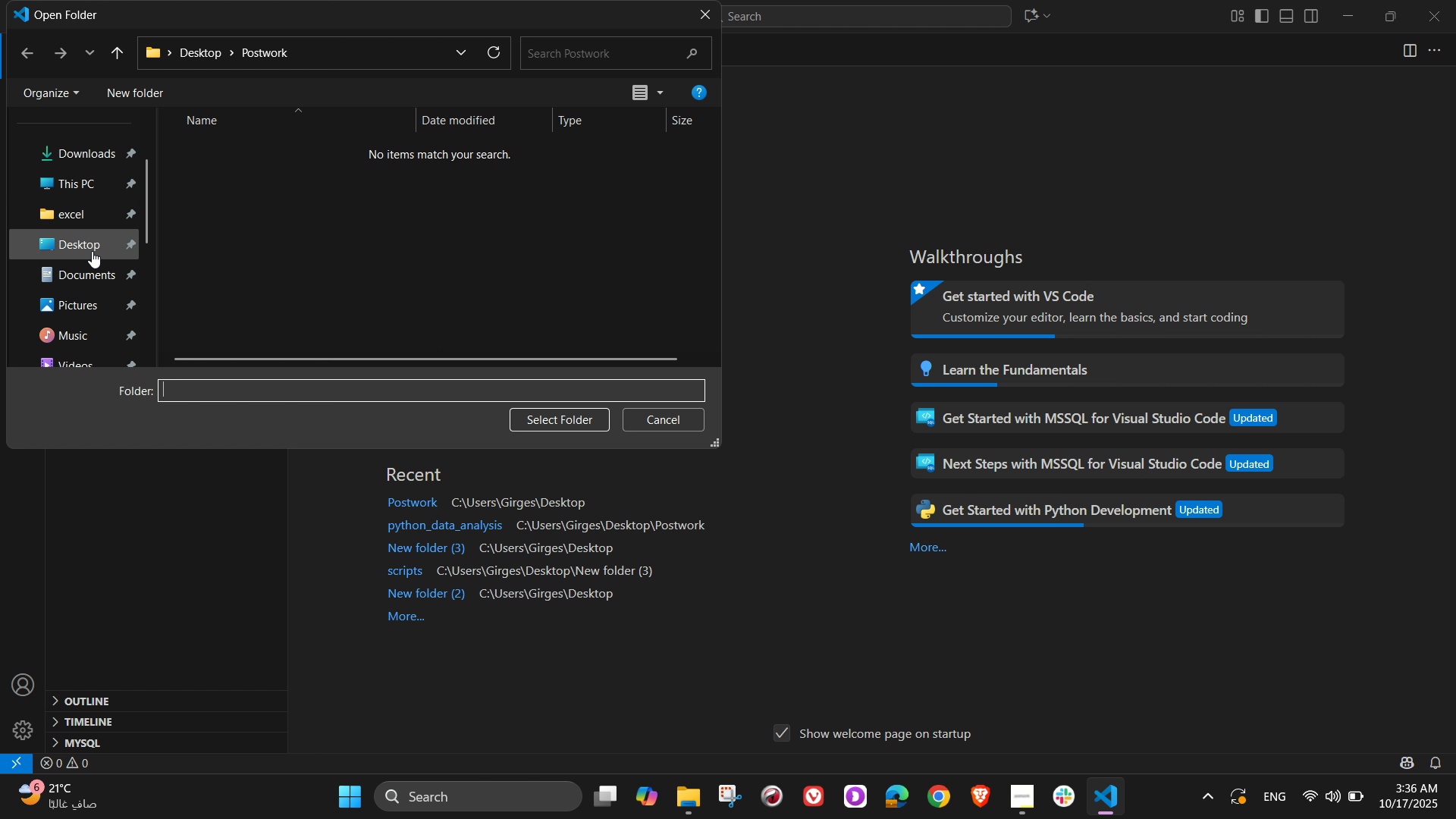 
left_click([92, 251])
 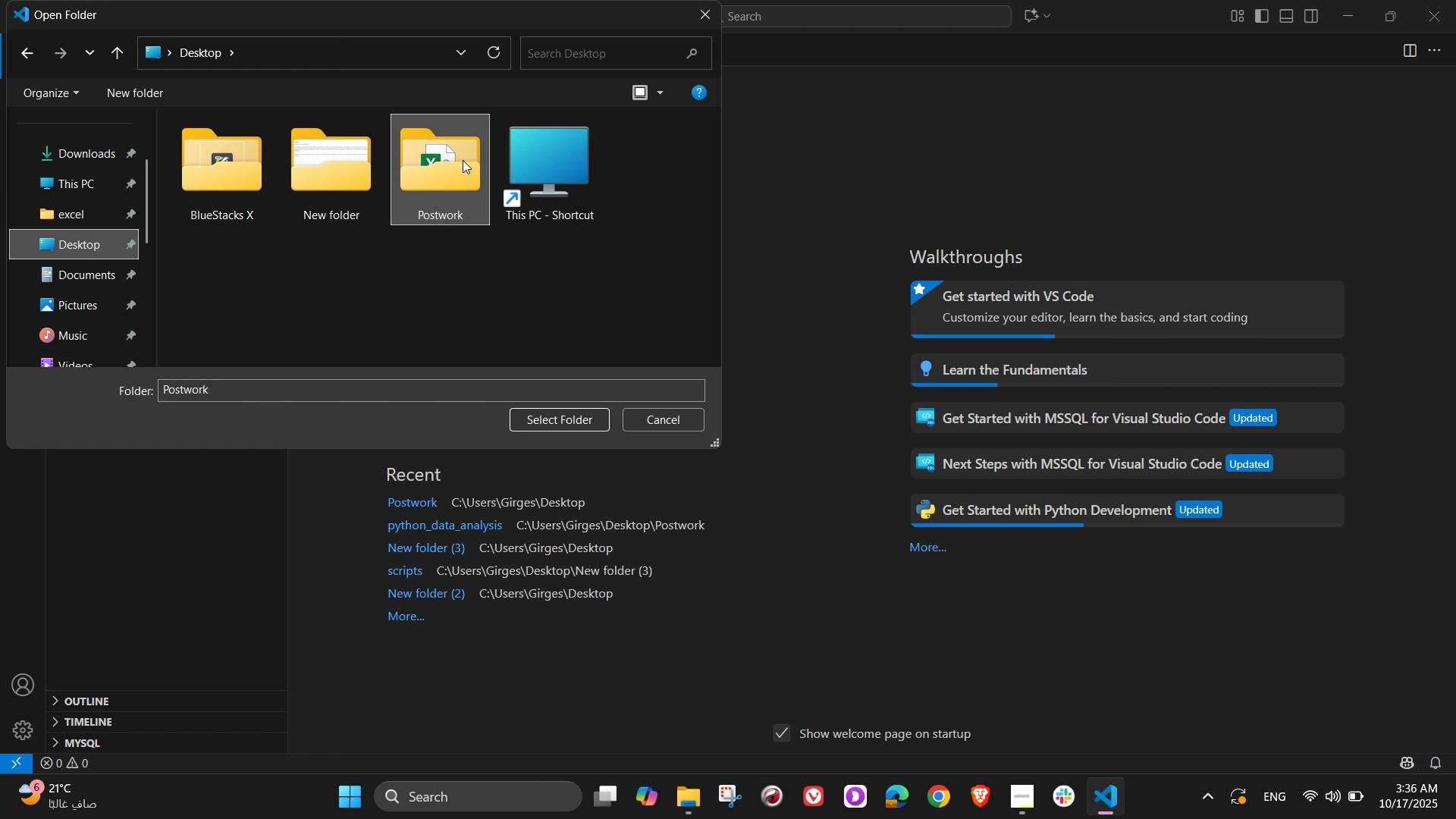 
double_click([463, 160])
 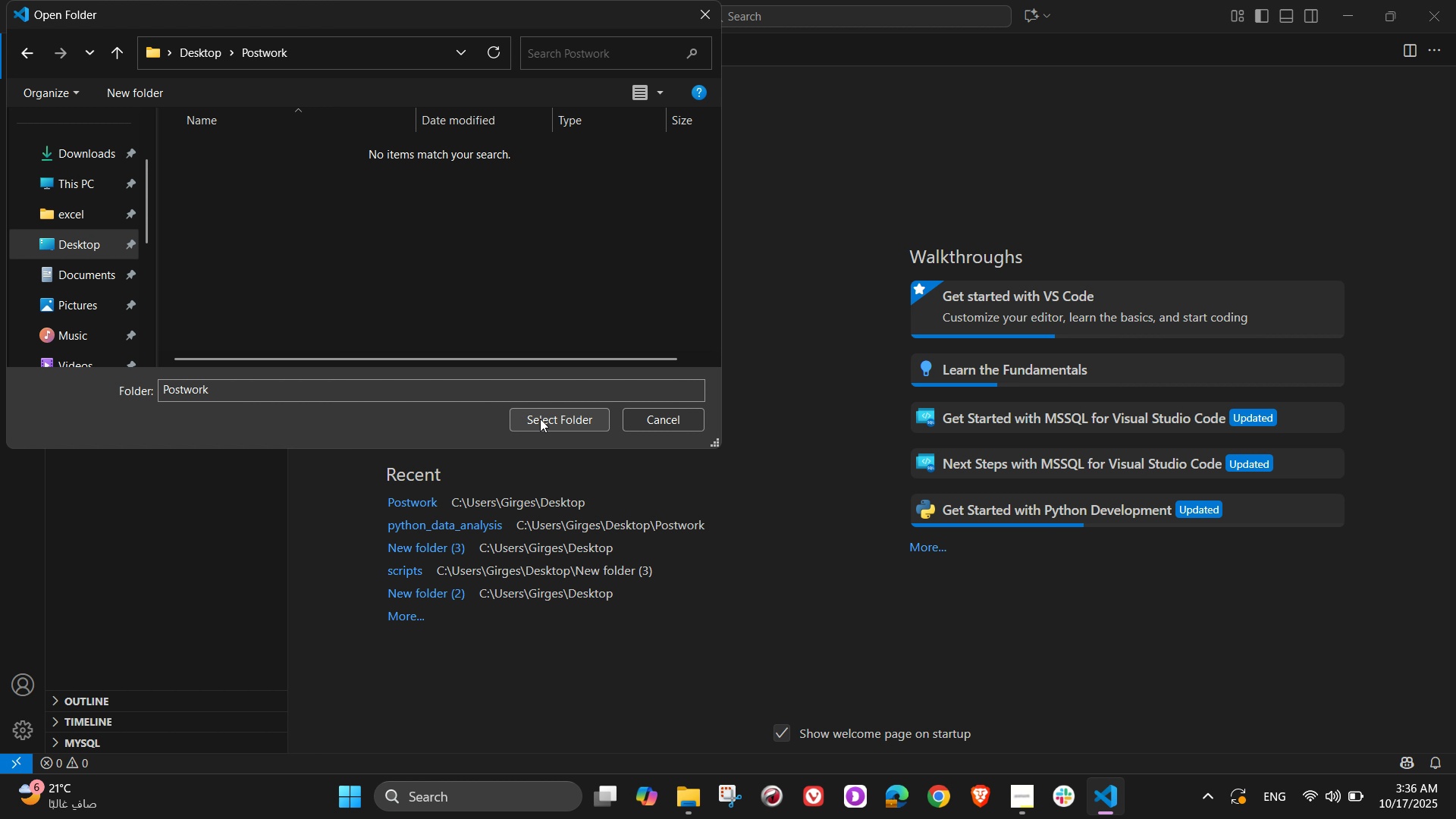 
left_click([541, 419])
 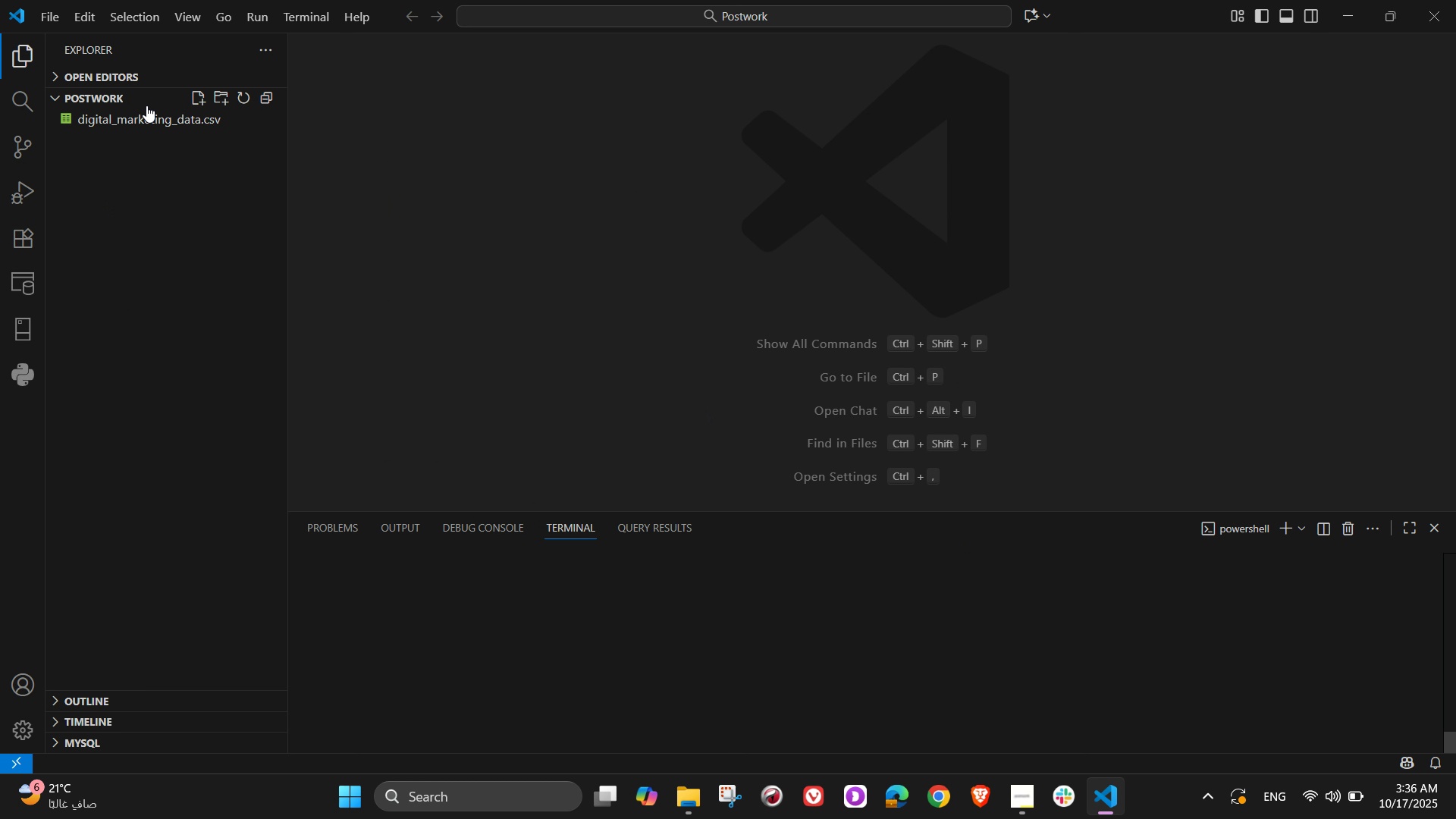 
left_click([162, 117])
 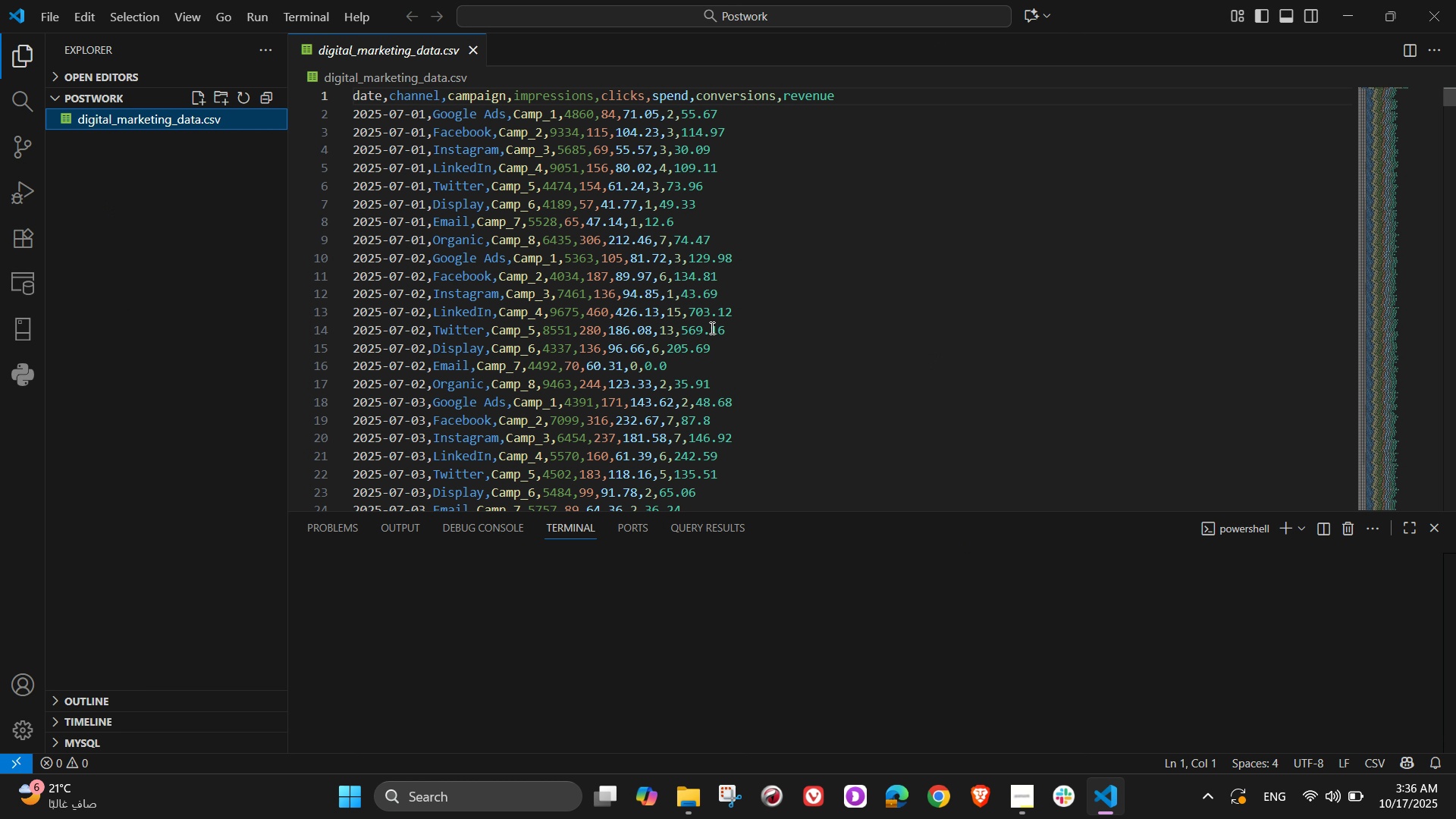 
scroll: coordinate [720, 332], scroll_direction: up, amount: 5.0
 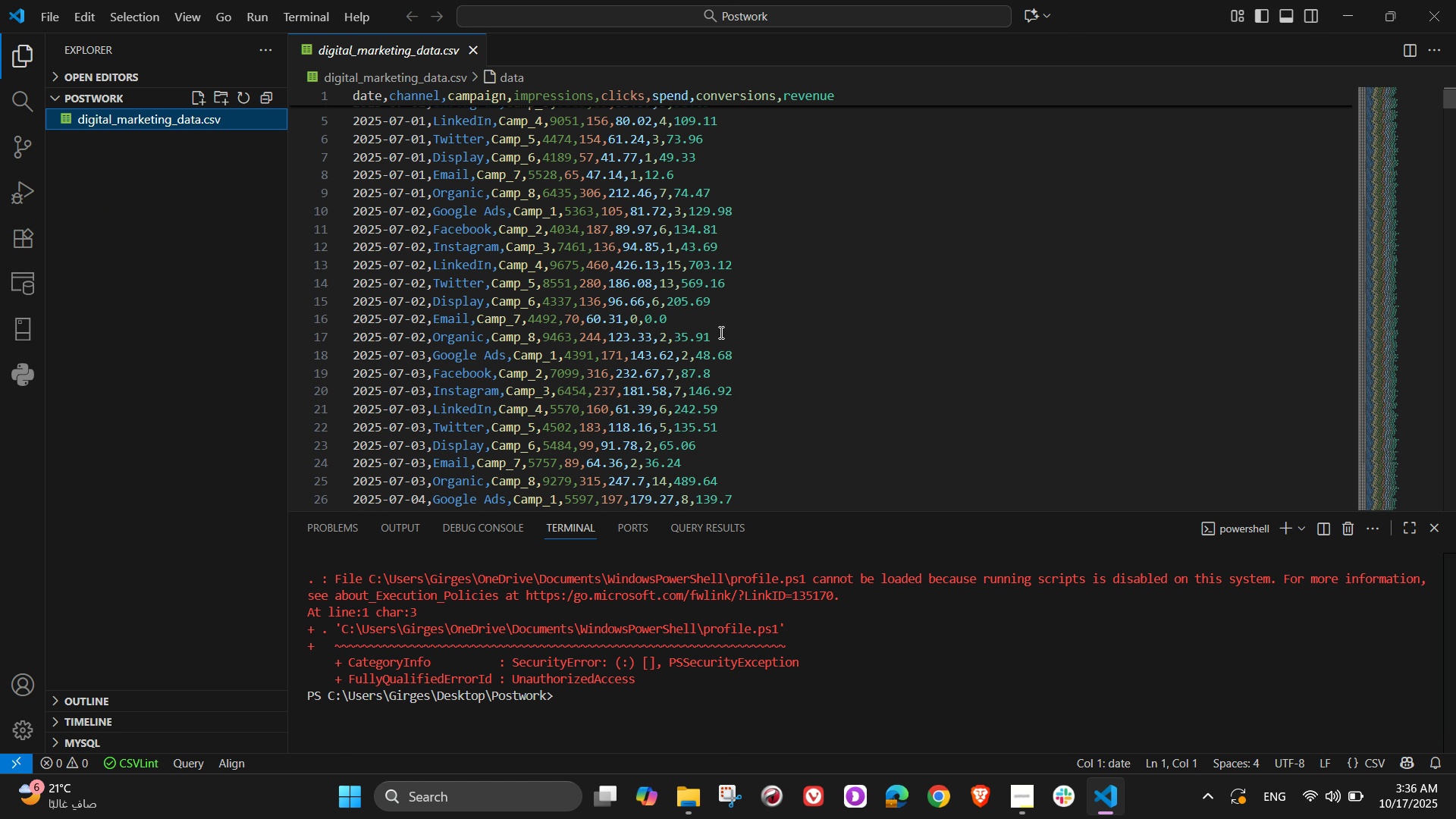 
scroll: coordinate [720, 332], scroll_direction: down, amount: 1.0
 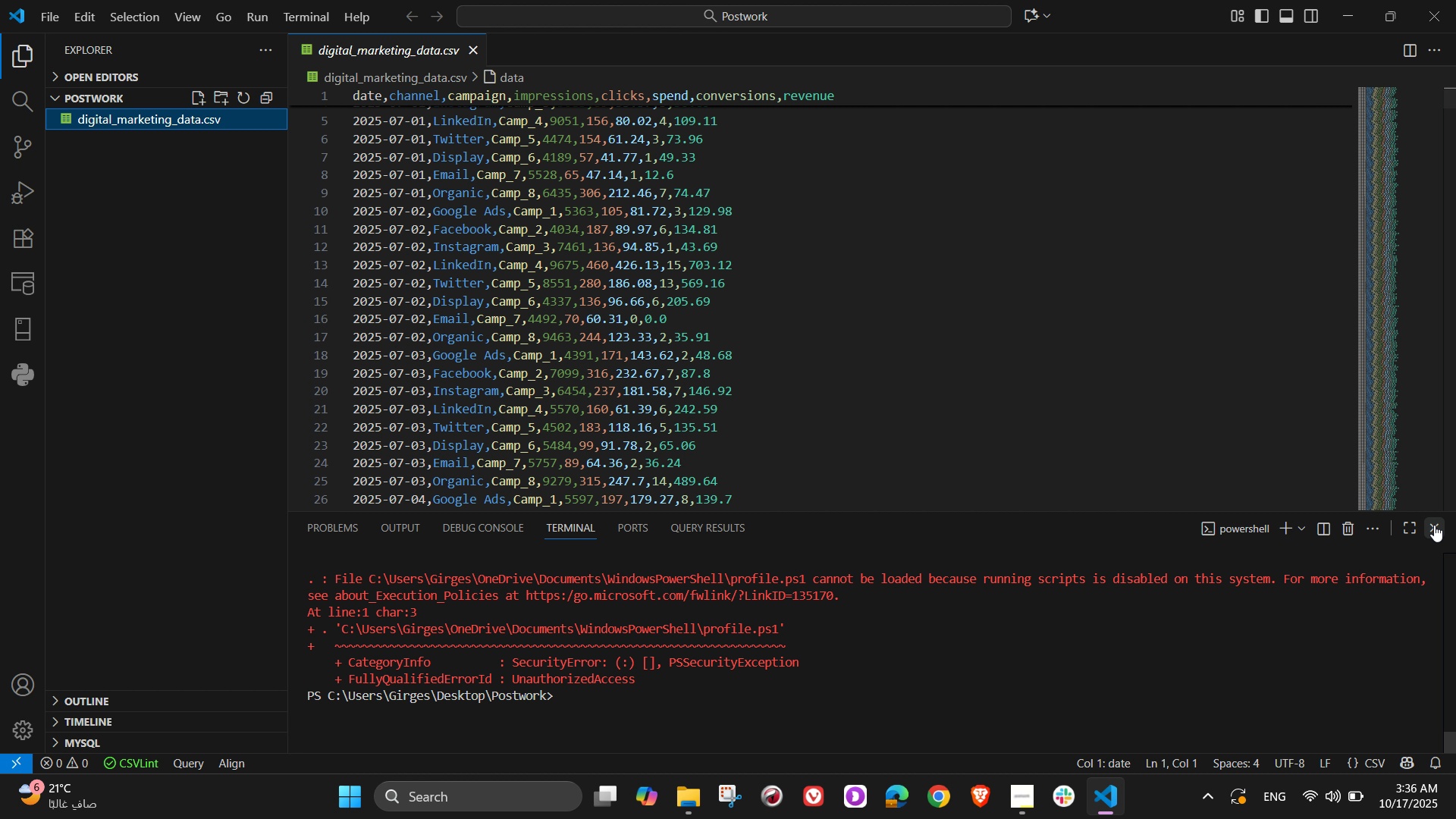 
left_click([1434, 525])
 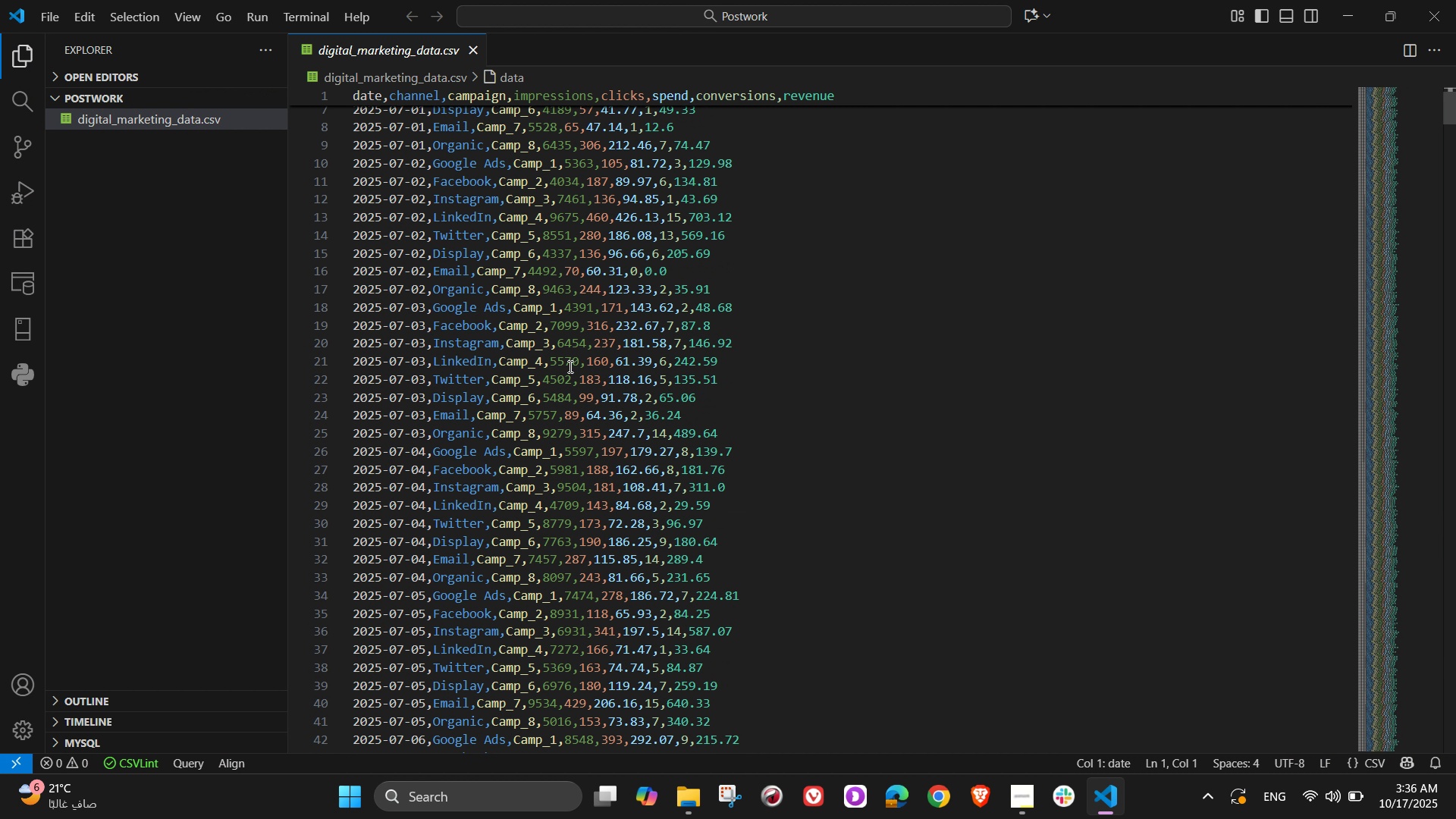 
scroll: coordinate [606, 583], scroll_direction: down, amount: 35.0
 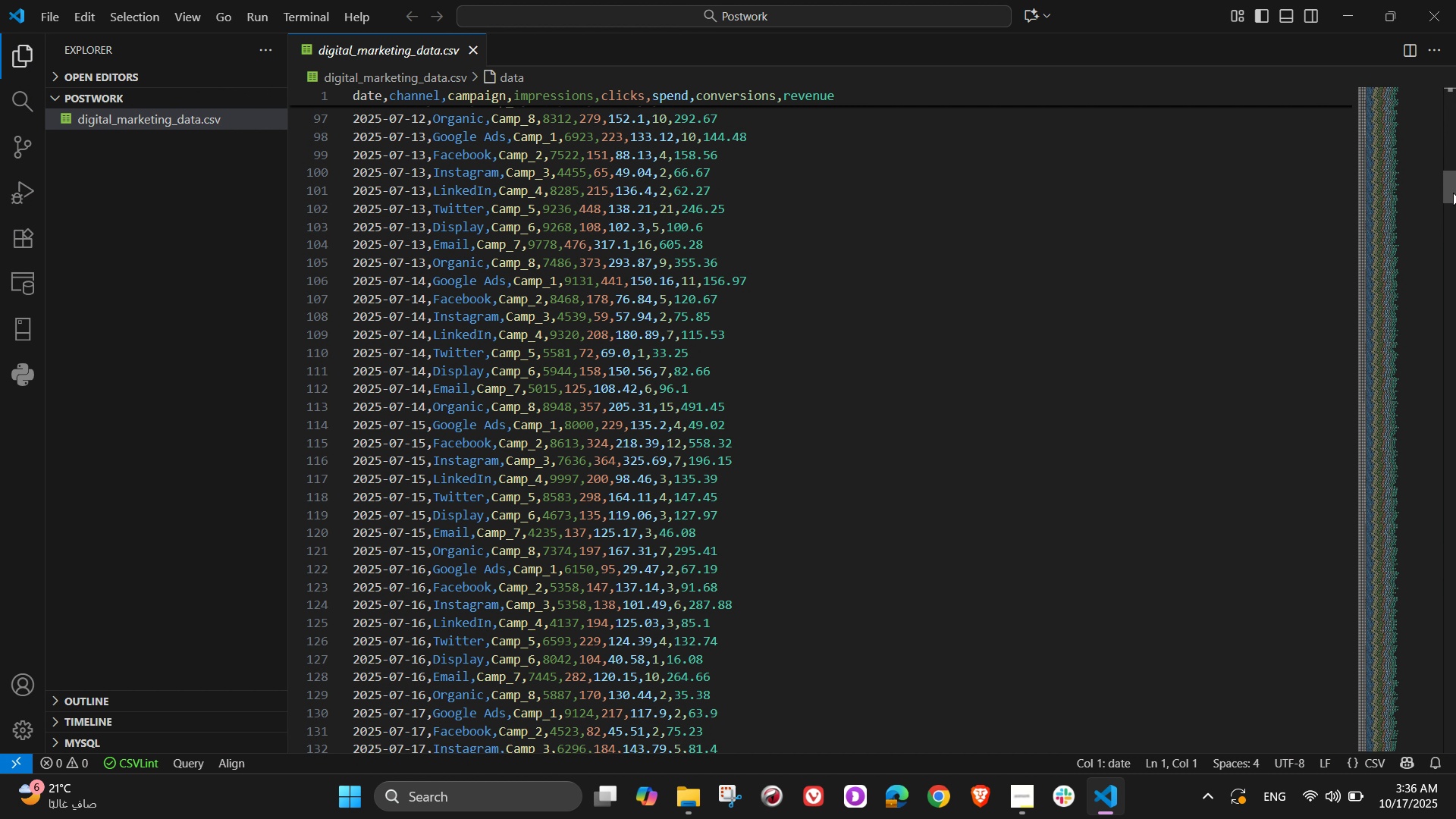 
left_click_drag(start_coordinate=[1453, 193], to_coordinate=[1451, 70])
 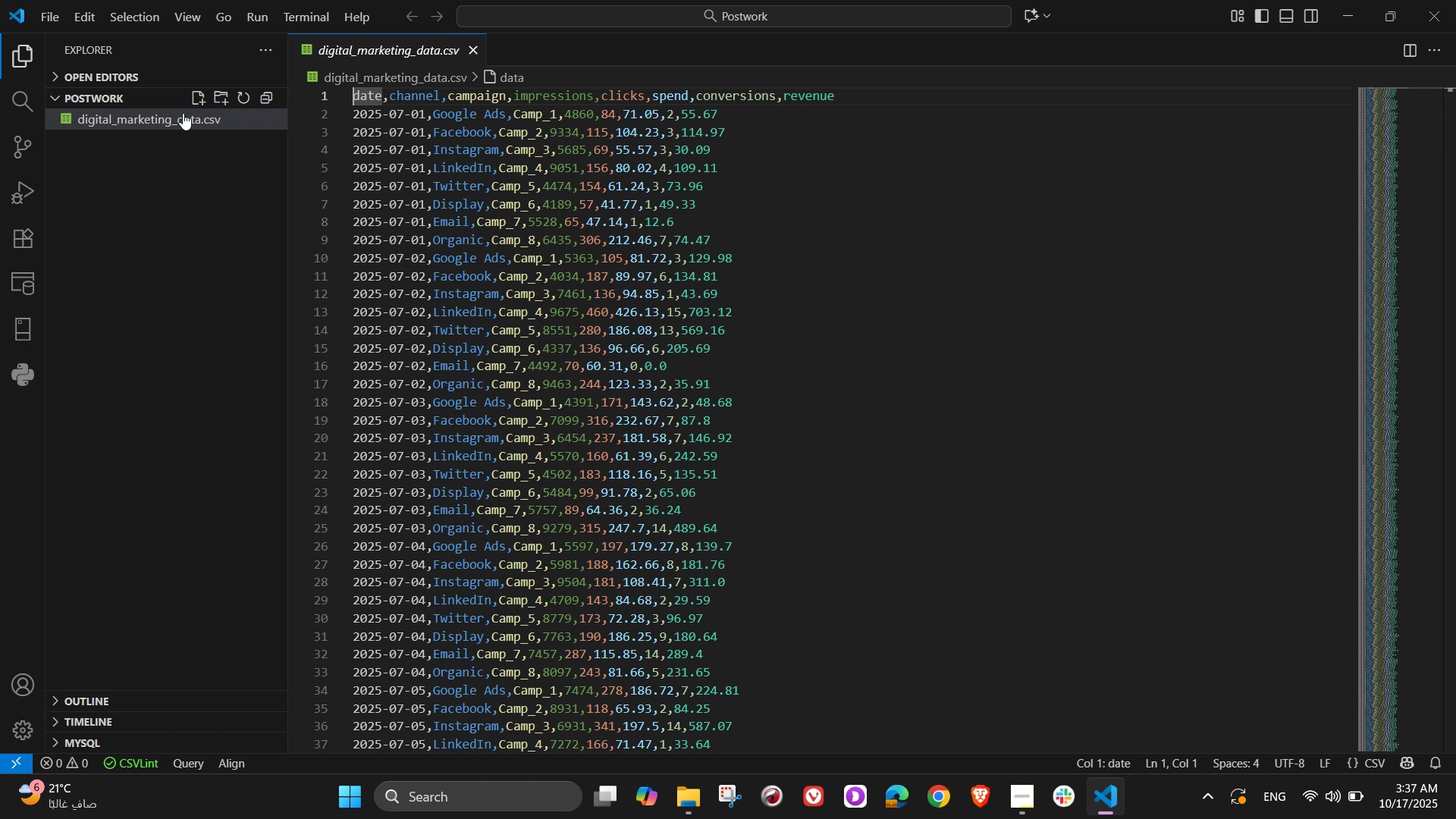 
wait(9.38)
 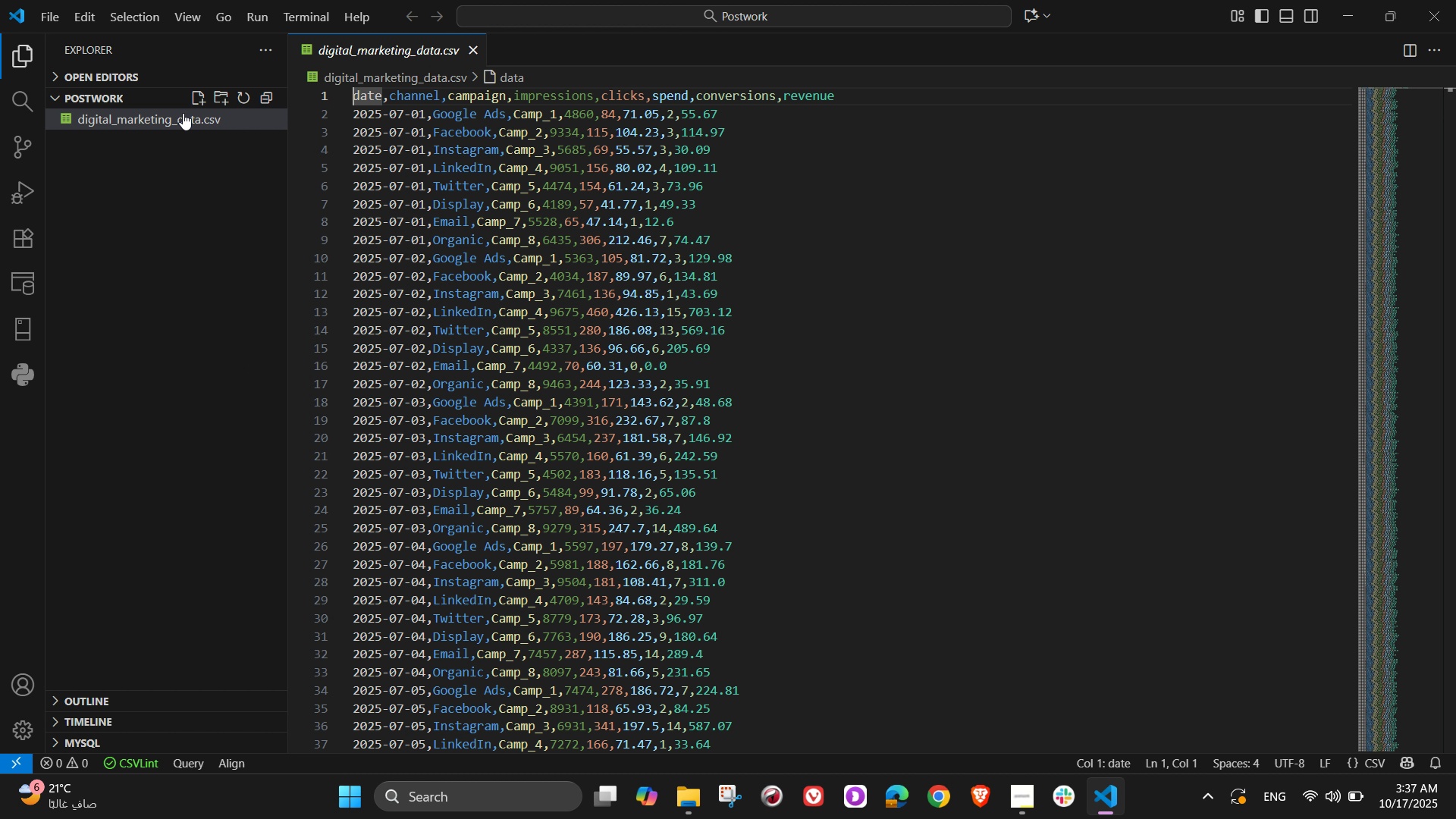 
left_click([191, 97])
 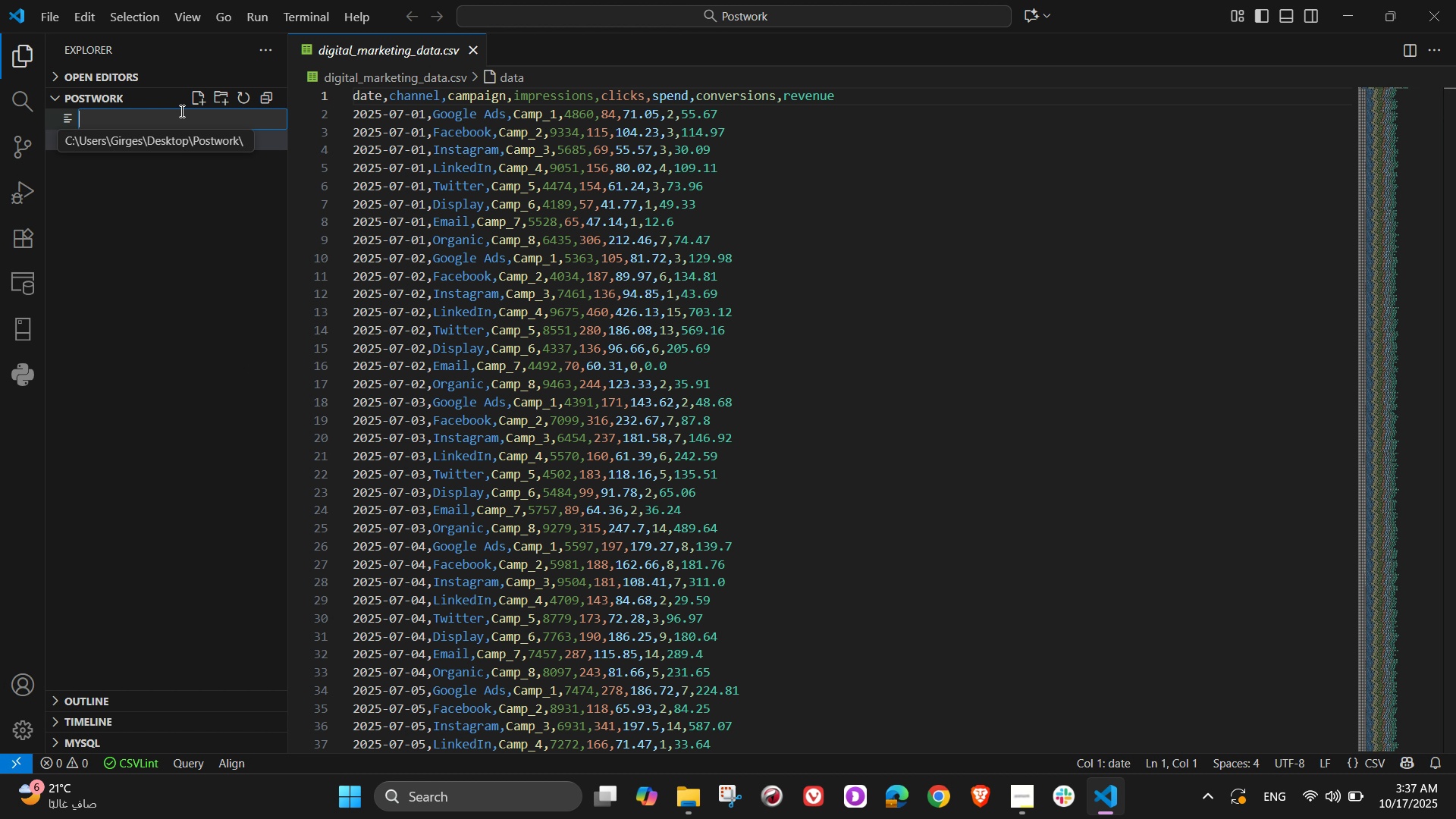 
type(Marketing_Performance_Am)
key(Backspace)
type(nalysis)
key(NumpadEnter)
 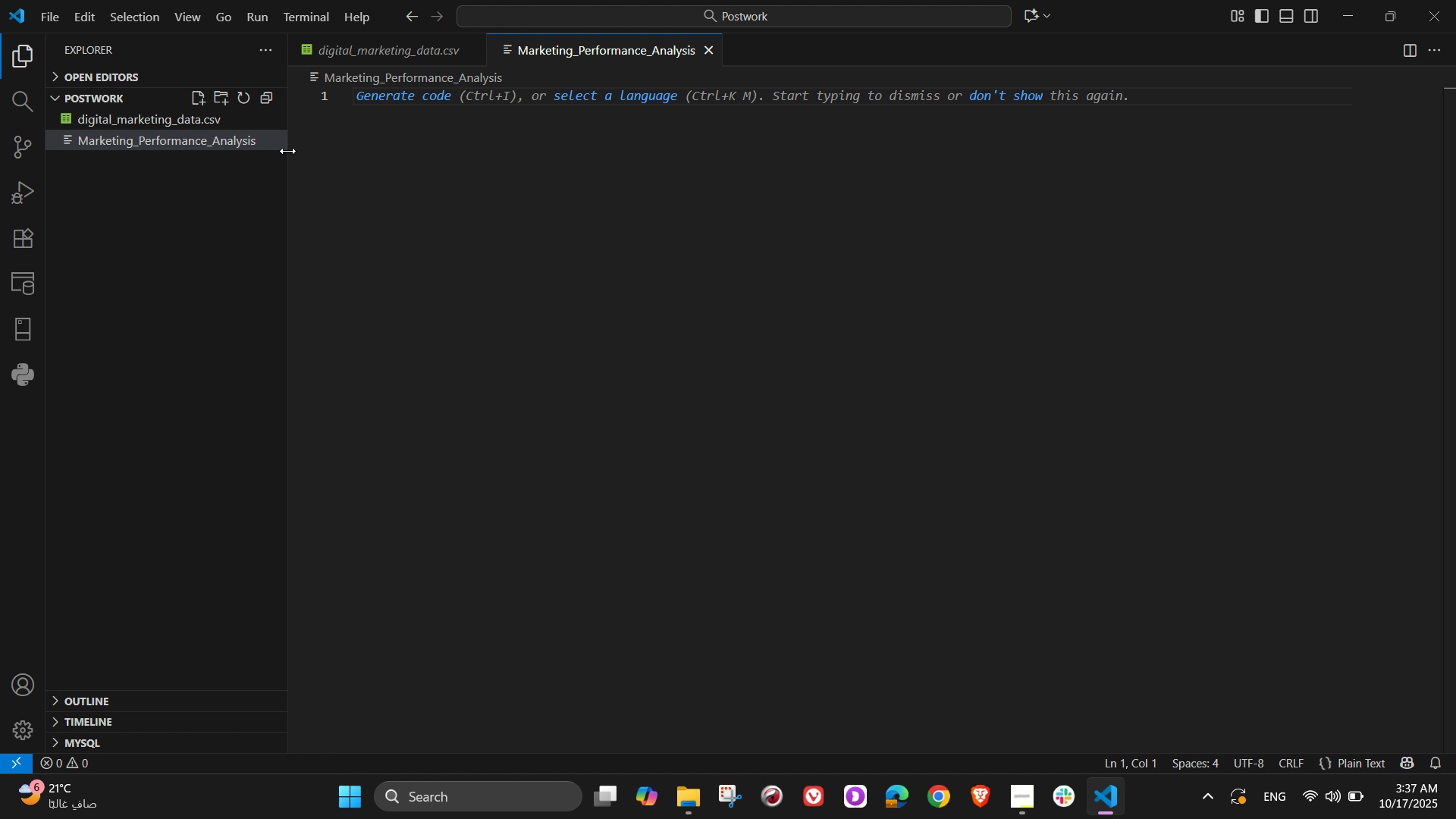 
wait(15.87)
 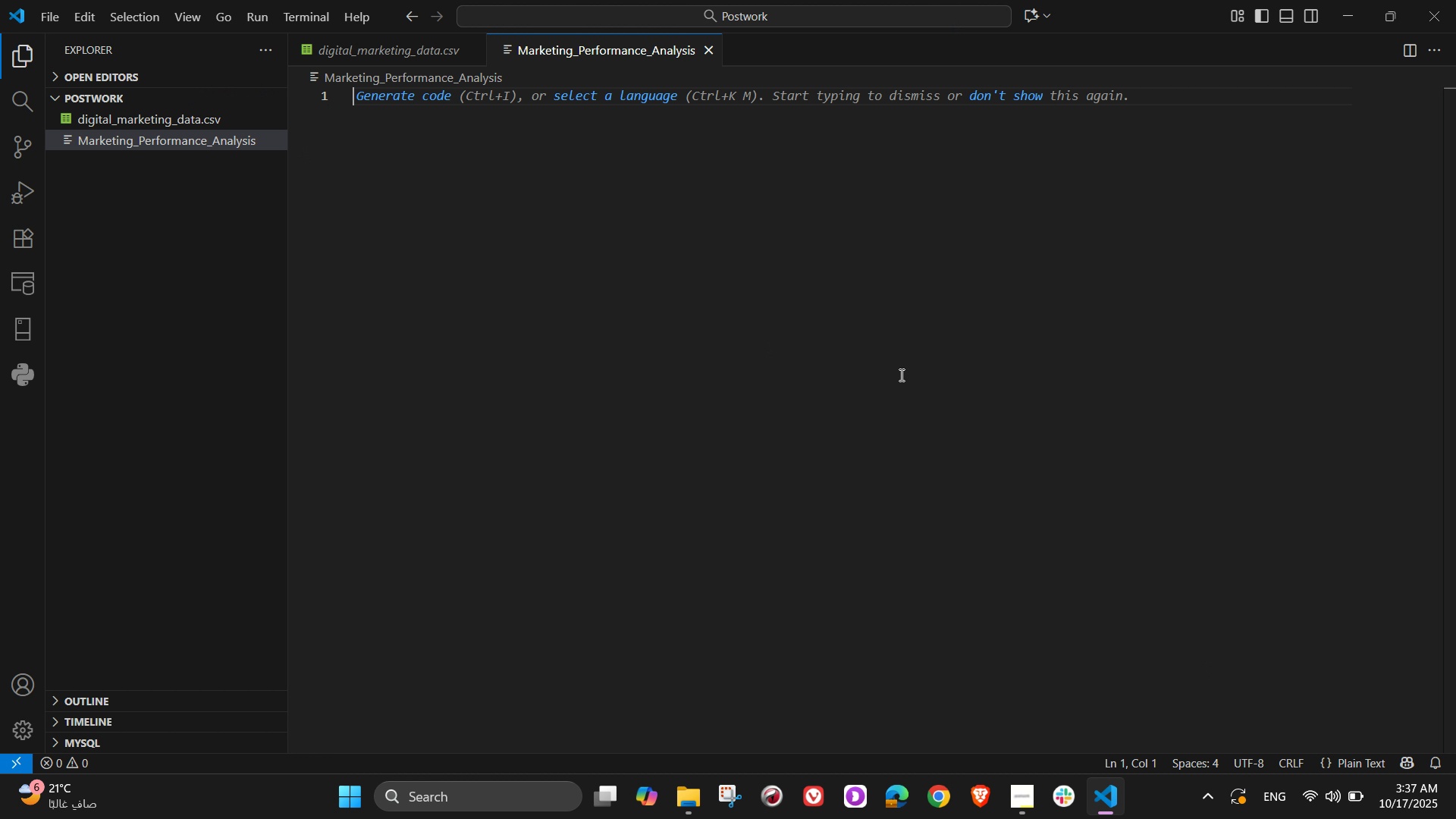 
key(I)
 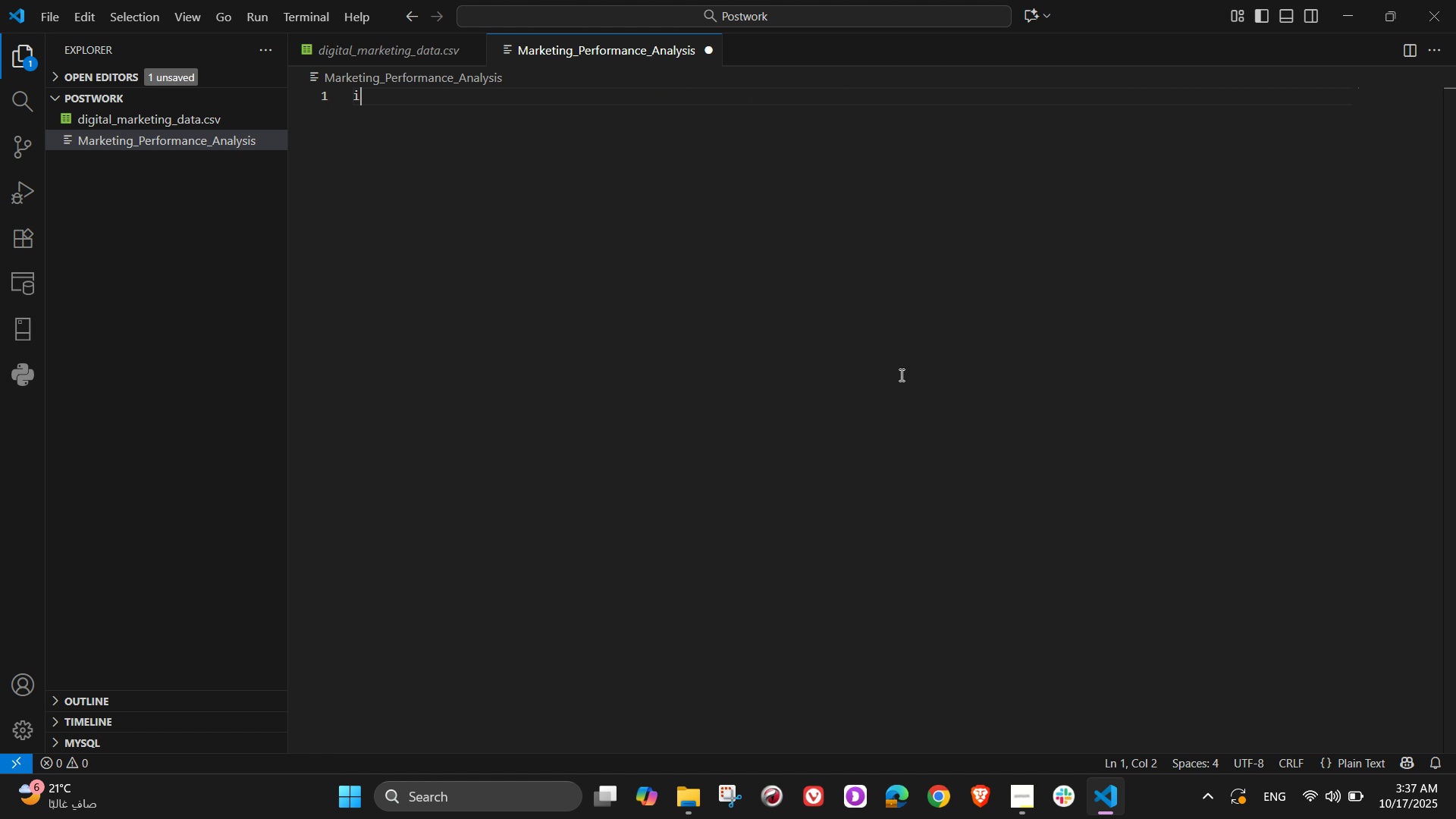 
type(mport pandas)
 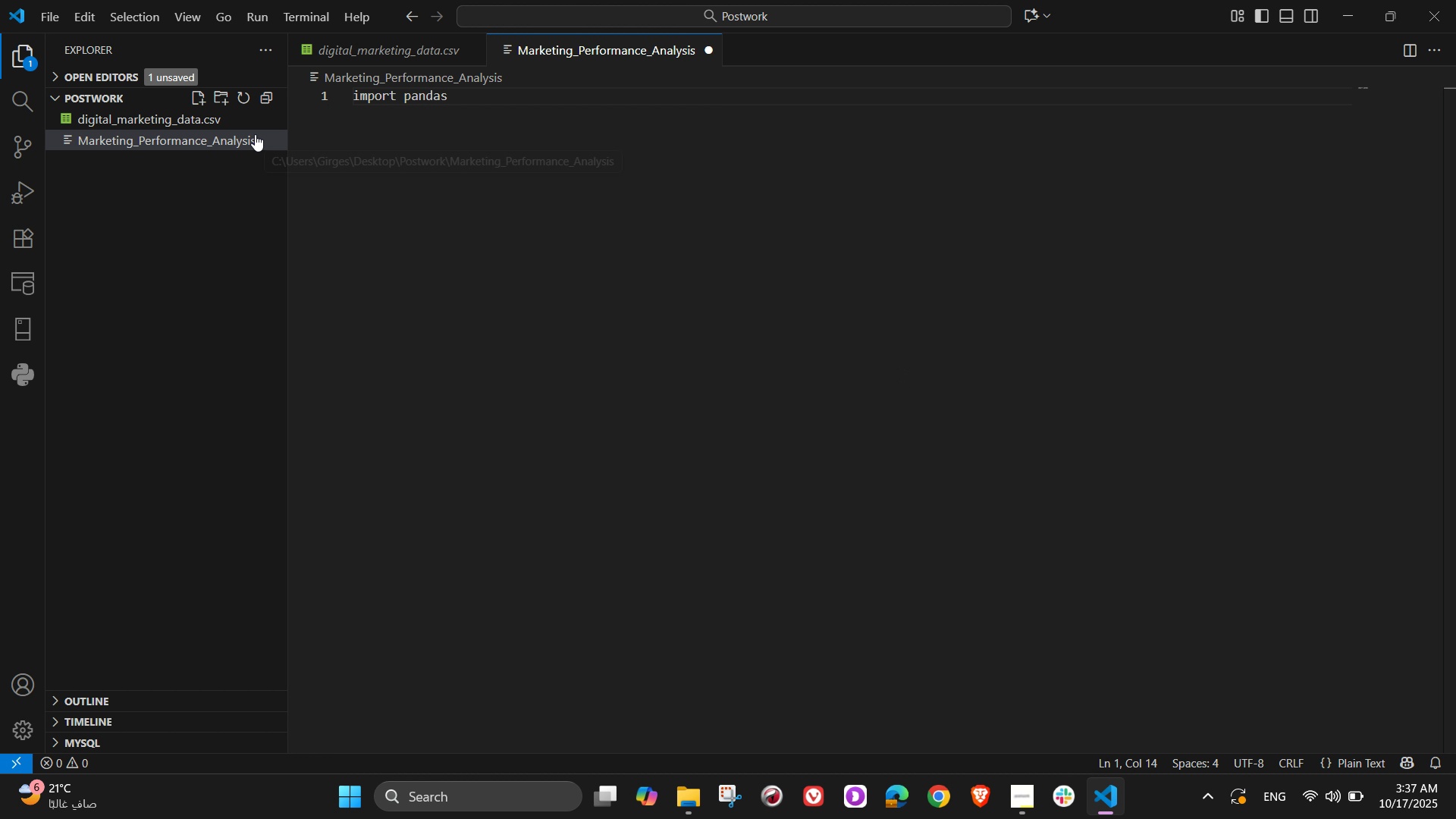 
left_click([256, 135])
 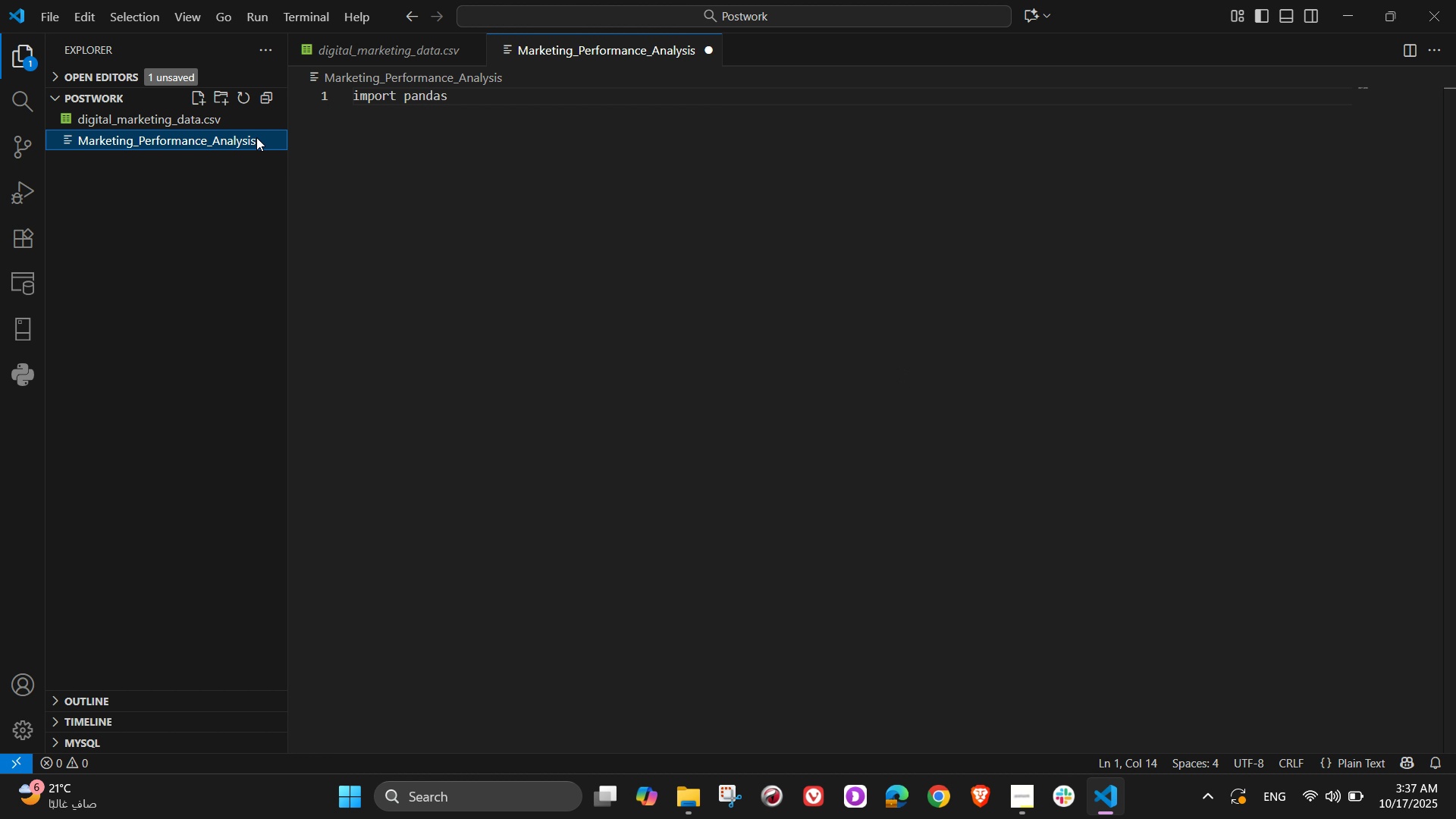 
right_click([256, 137])
 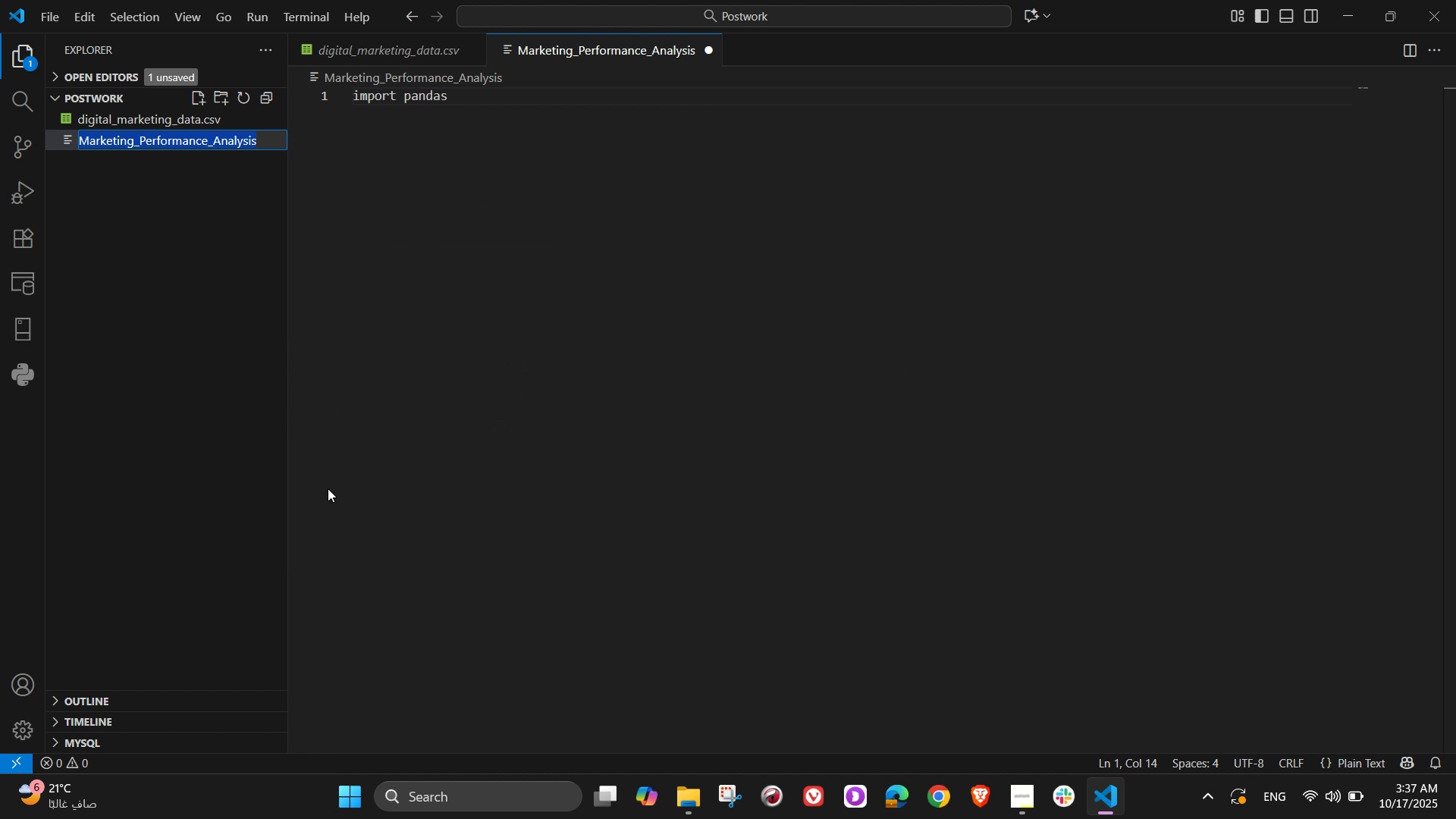 
left_click([328, 488])
 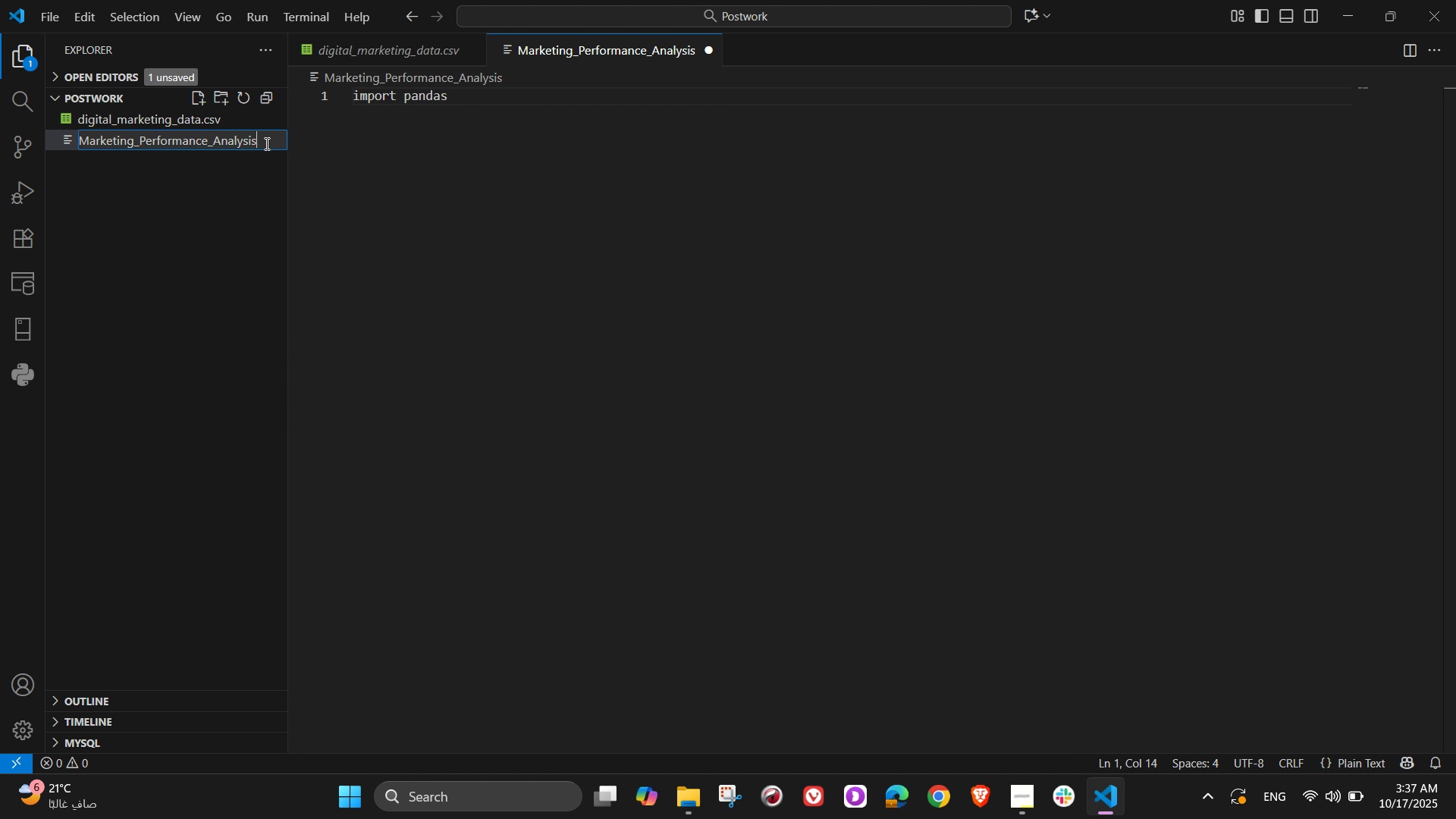 
left_click([265, 143])
 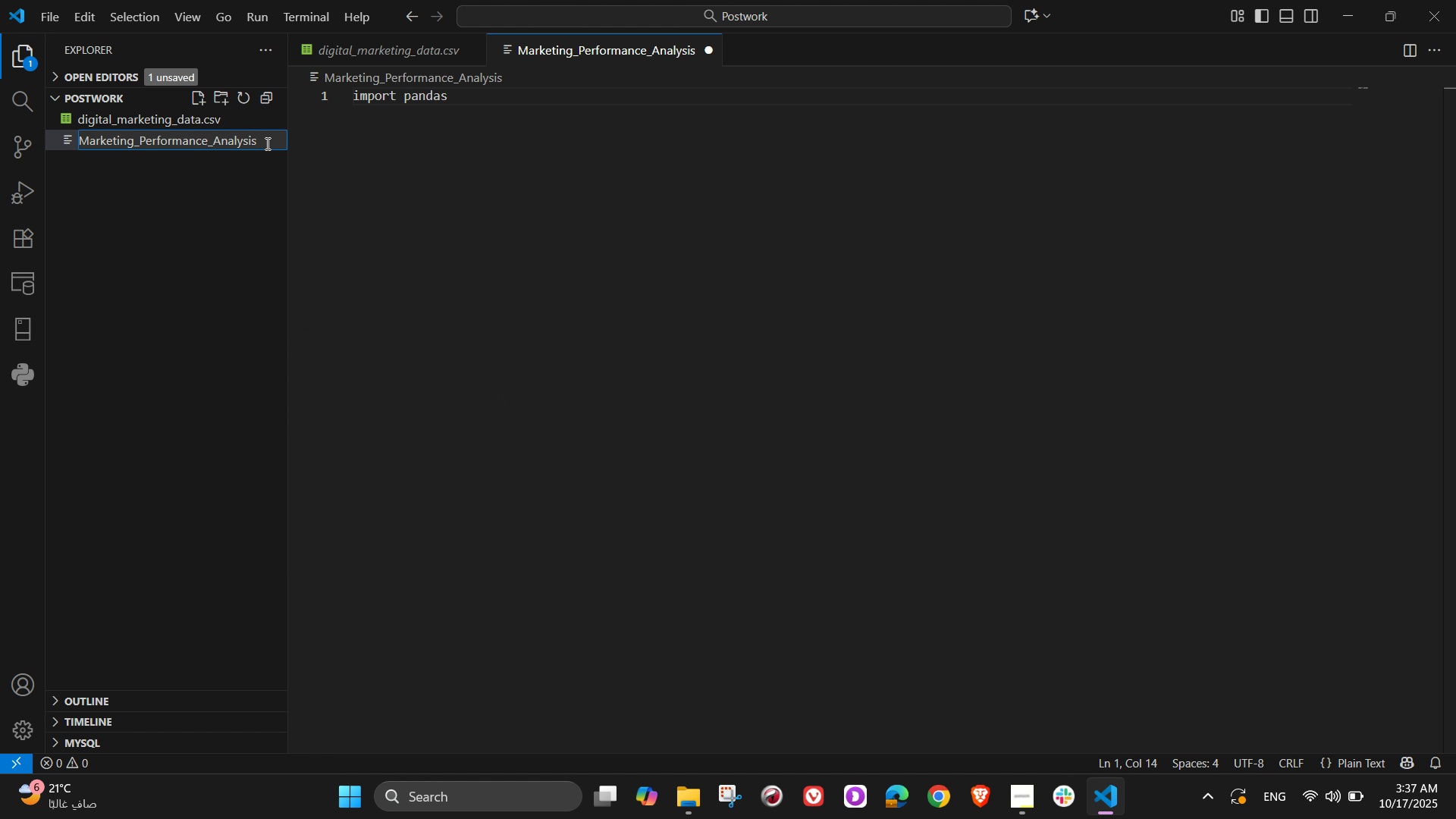 
type(.py)
 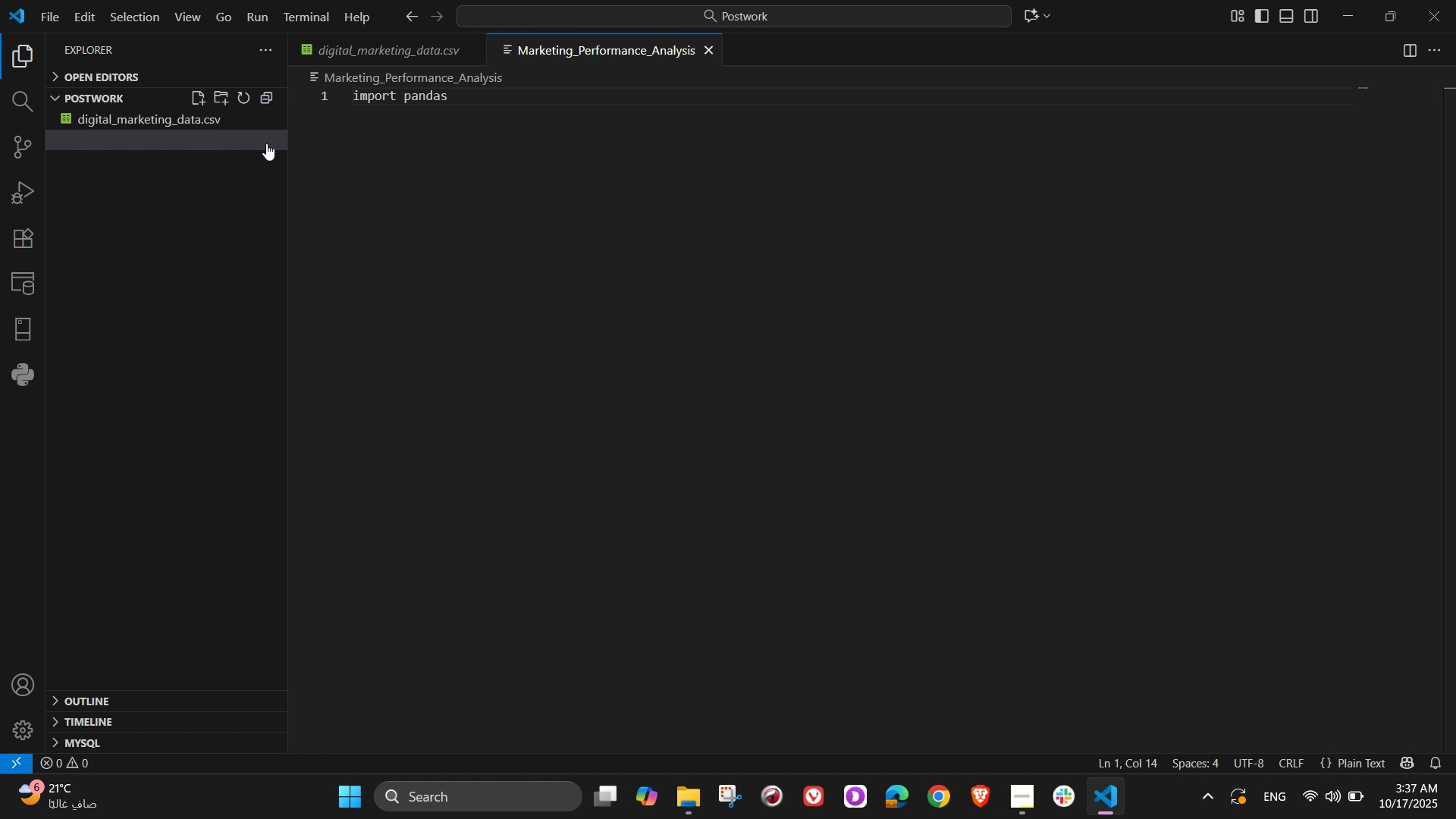 
key(Enter)
 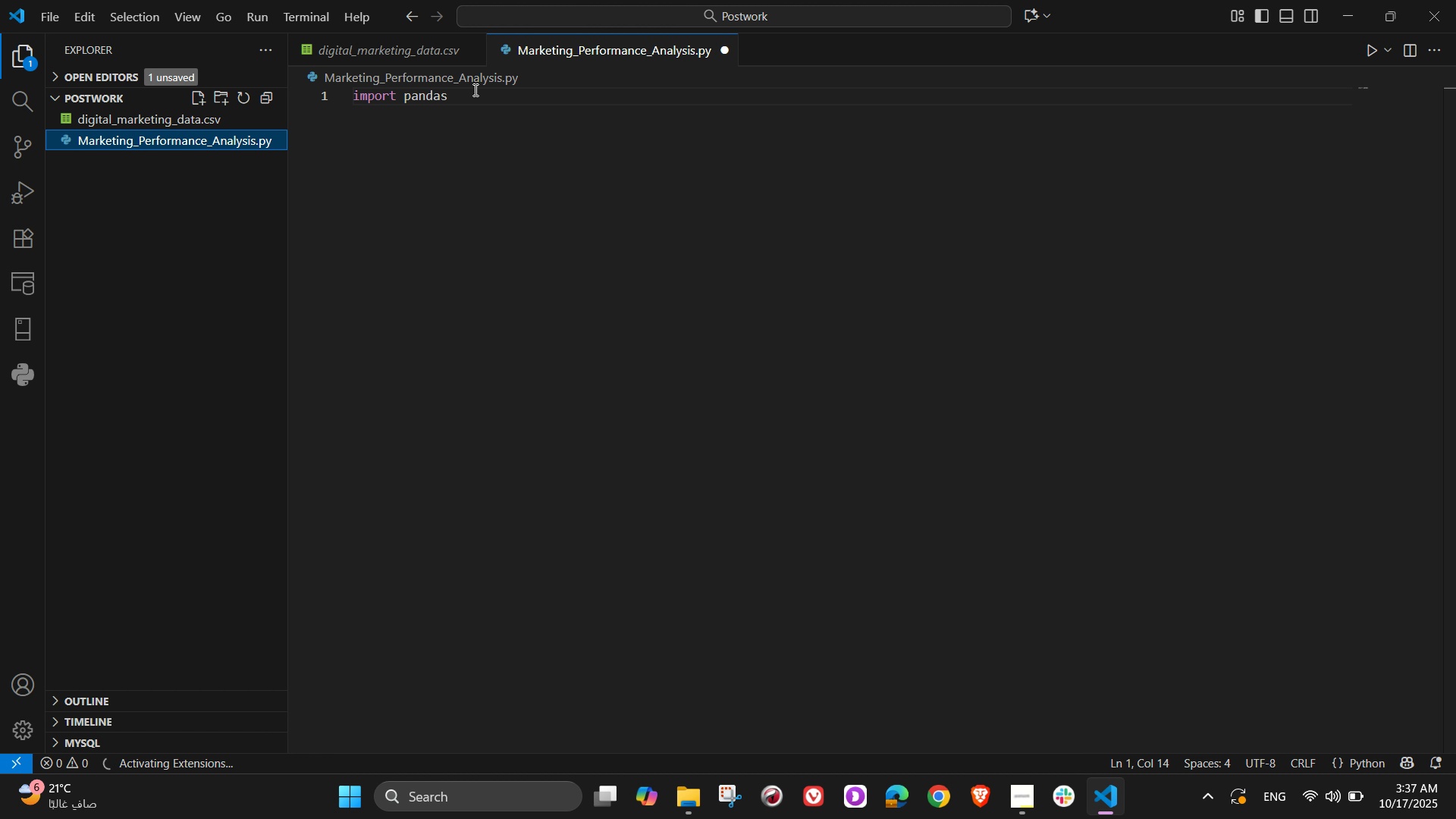 
left_click([474, 89])
 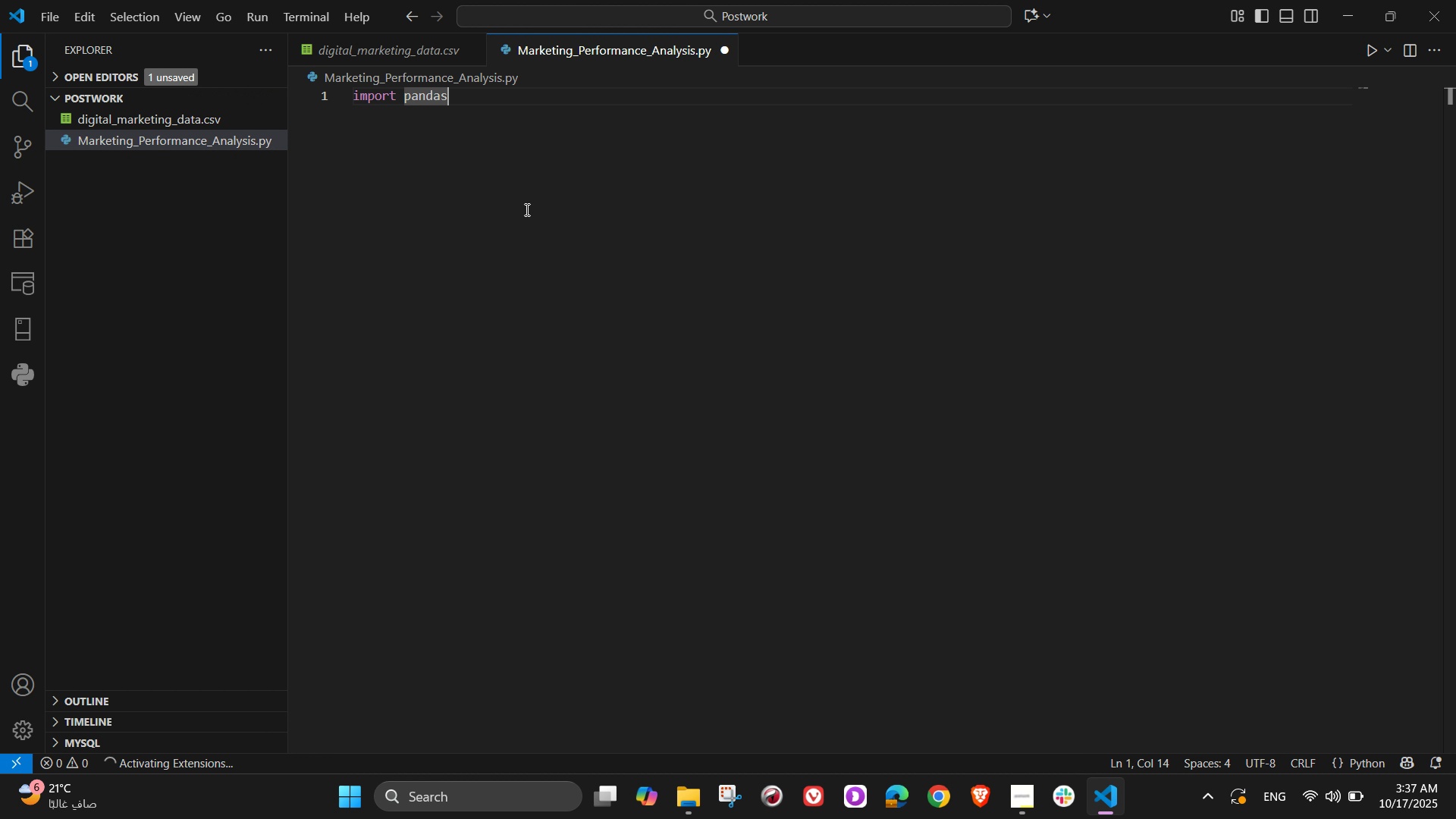 
type( as pd)
key(NumpadEnter)
type(import numpy as np)
key(NumpadEnter)
 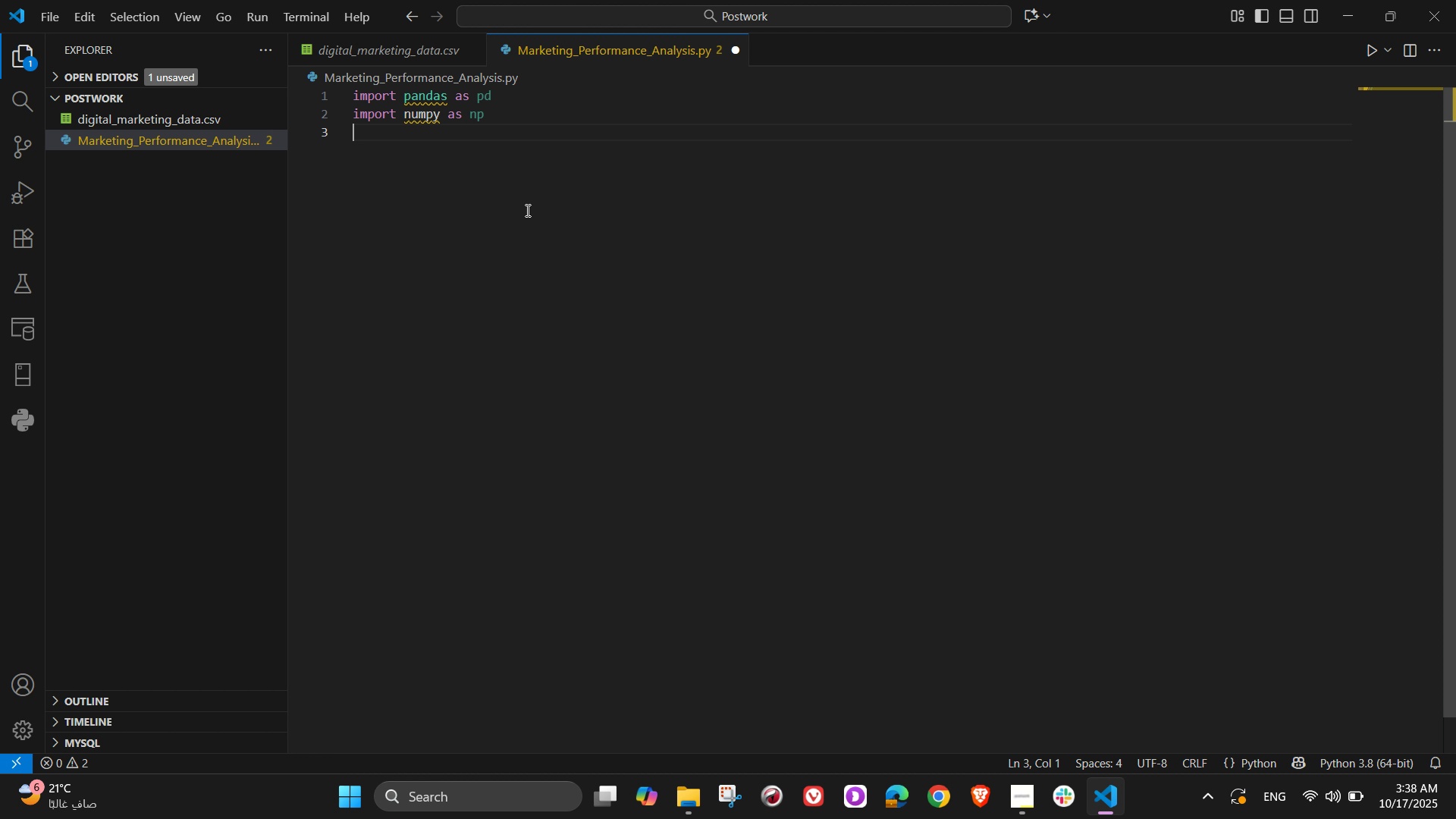 
type(import matplotlib)
key(NumpadEnter)
 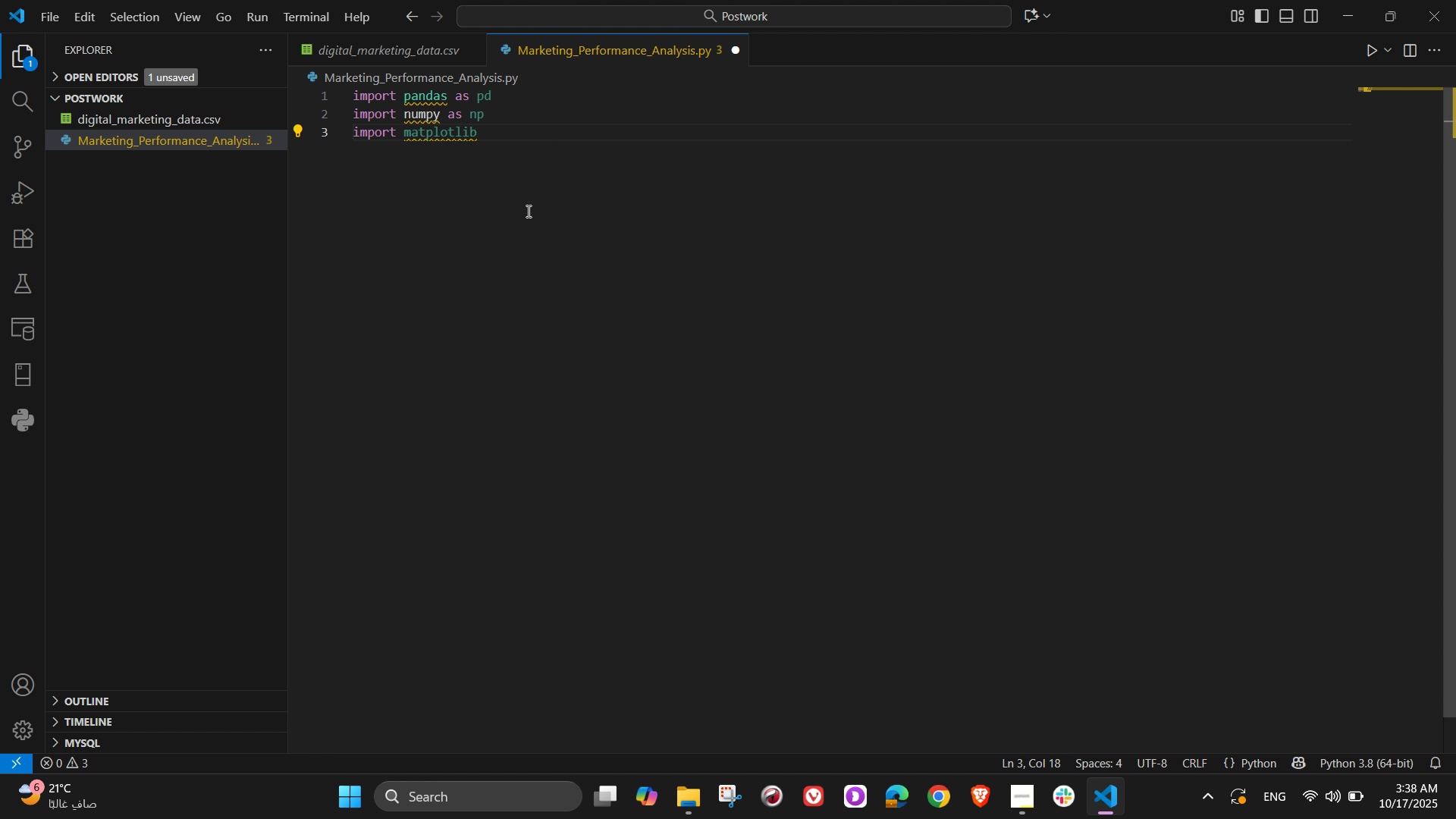 
type(.pyplot)
 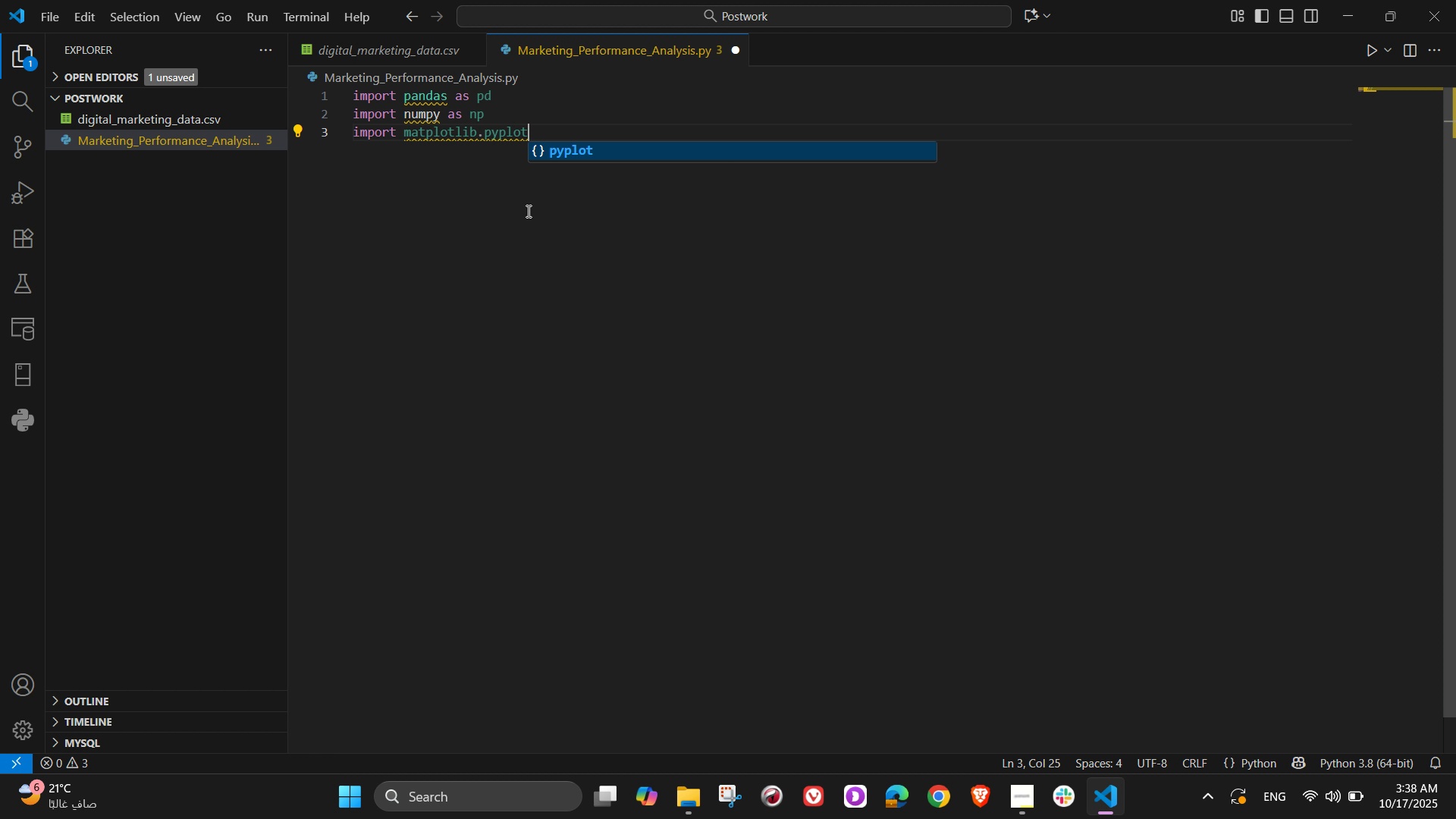 
wait(14.54)
 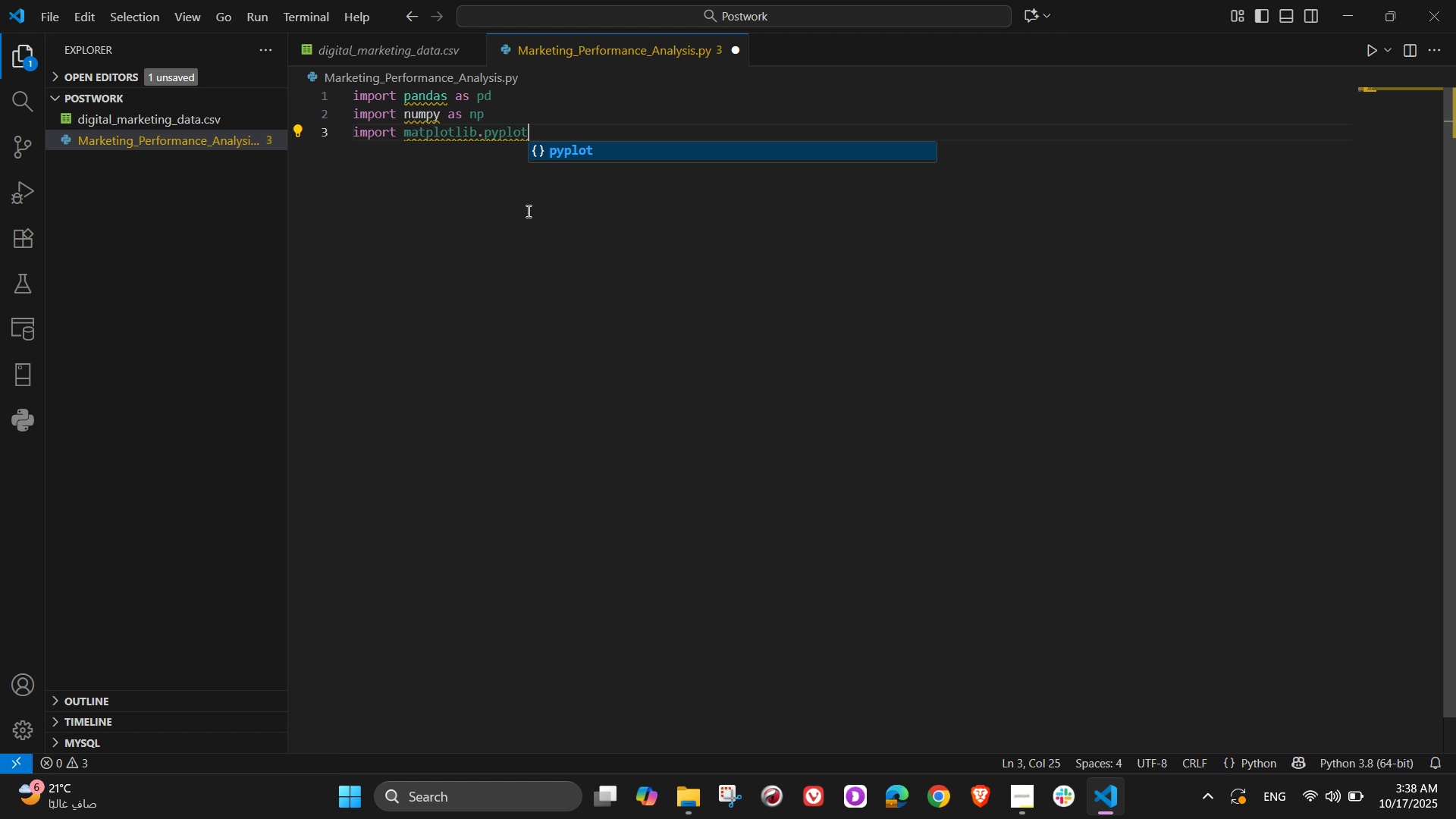 
type( as plt)
 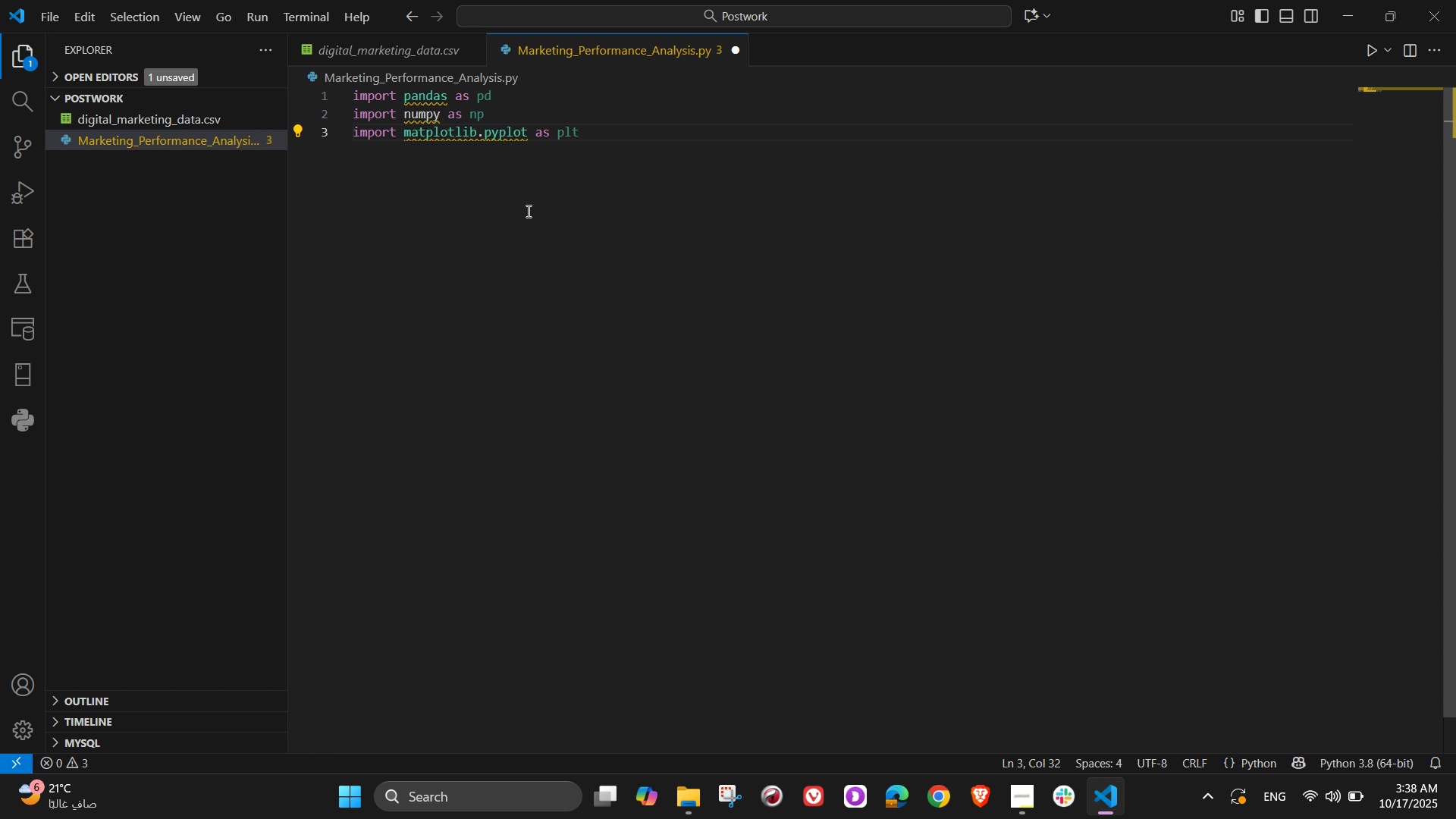 
key(Enter)
 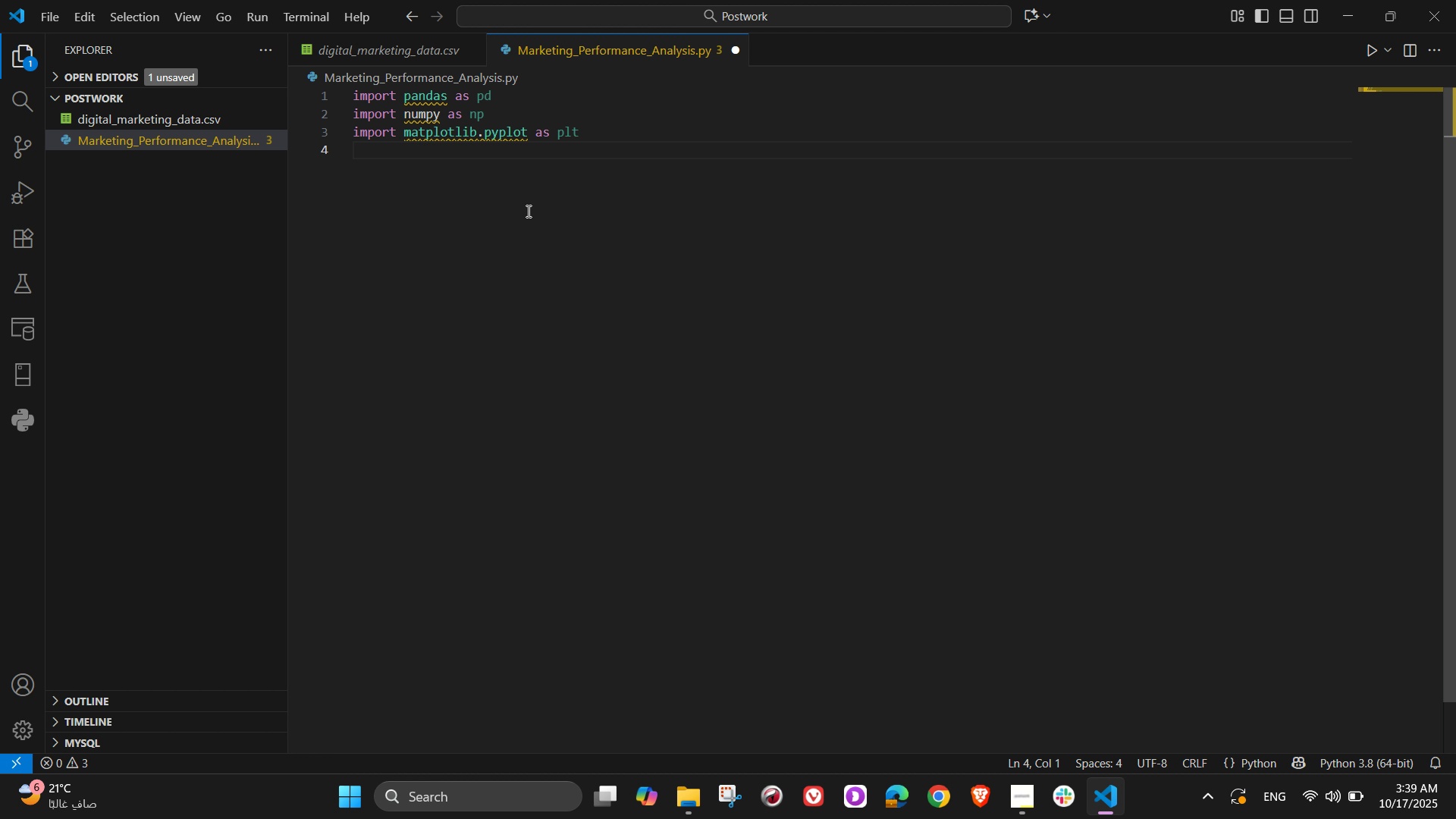 
wait(10.47)
 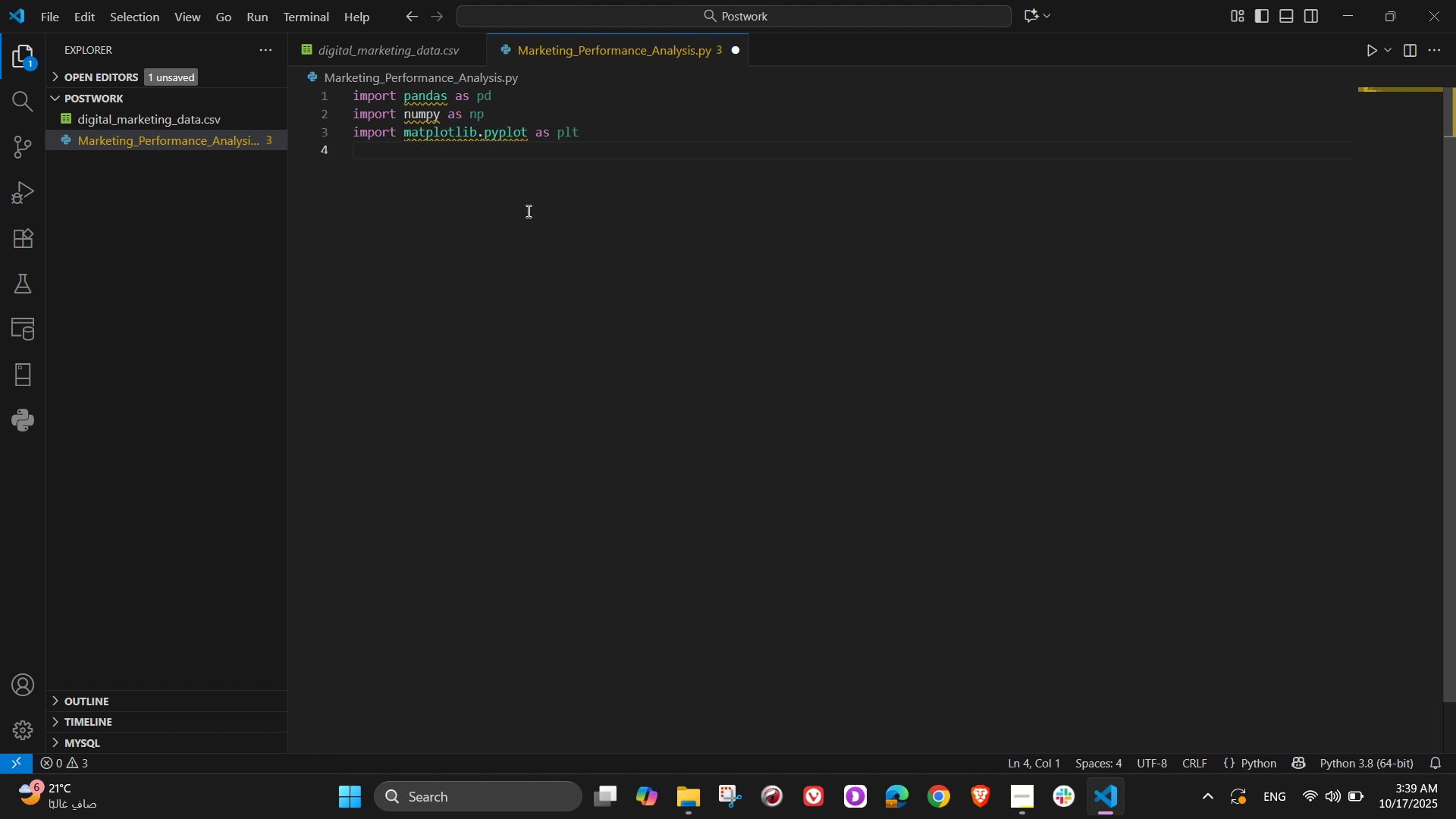 
type(sklearn.model selection )
 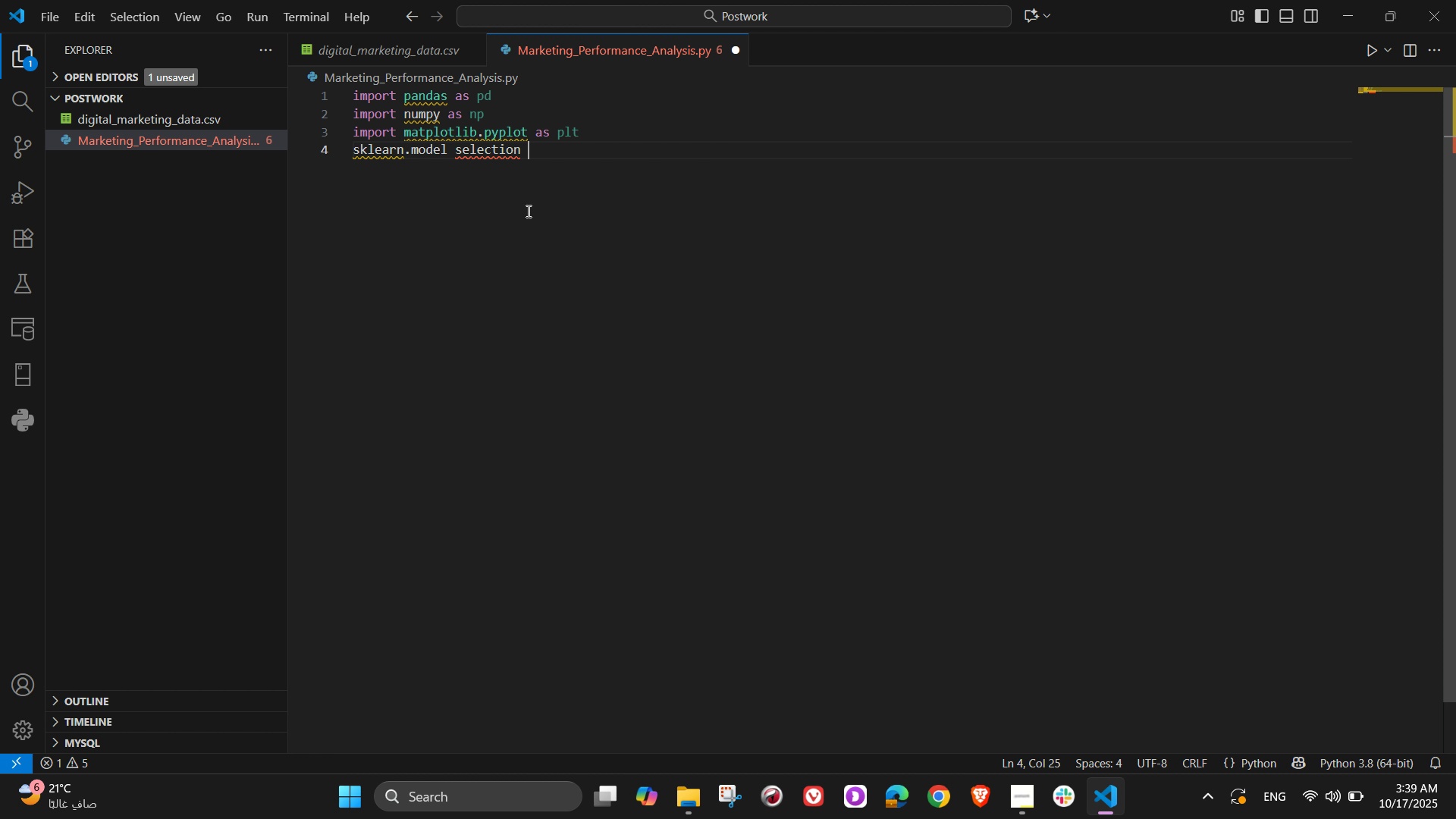 
wait(5.1)
 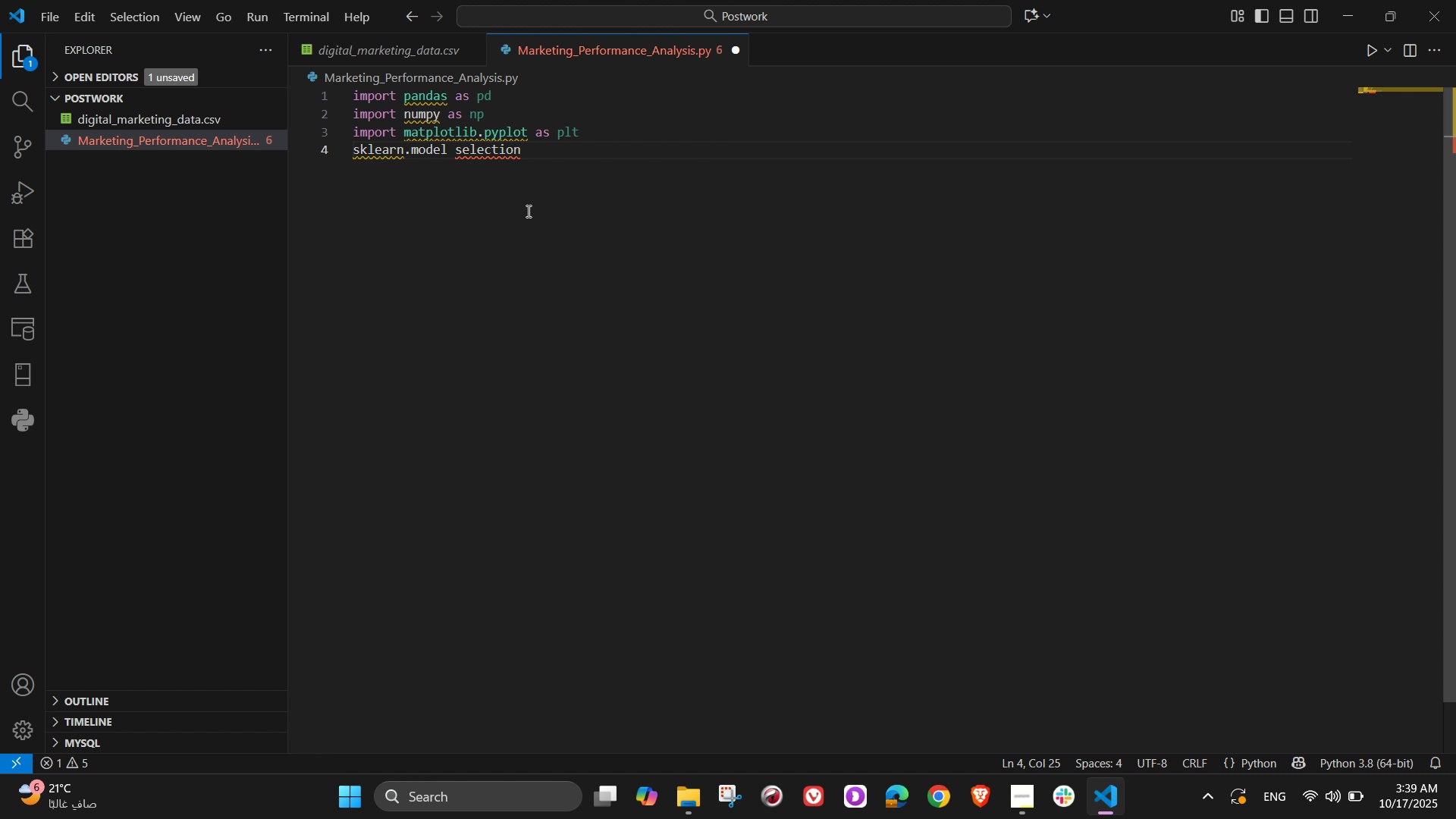 
key(Backspace)
key(Backspace)
key(Backspace)
key(Backspace)
key(Backspace)
key(Backspace)
key(Backspace)
key(Backspace)
key(Backspace)
key(Backspace)
key(Backspace)
type(_selection)
 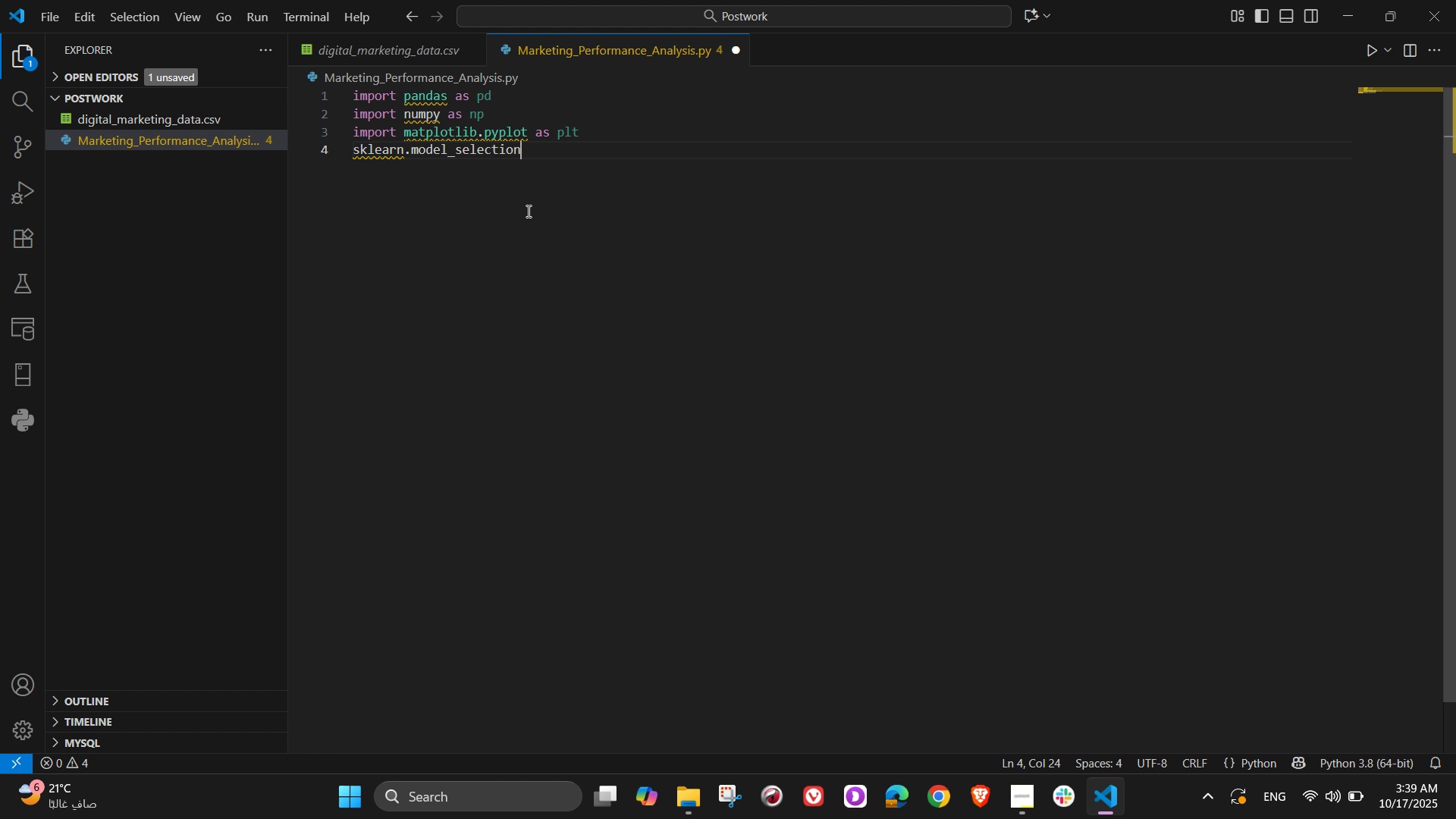 
wait(14.88)
 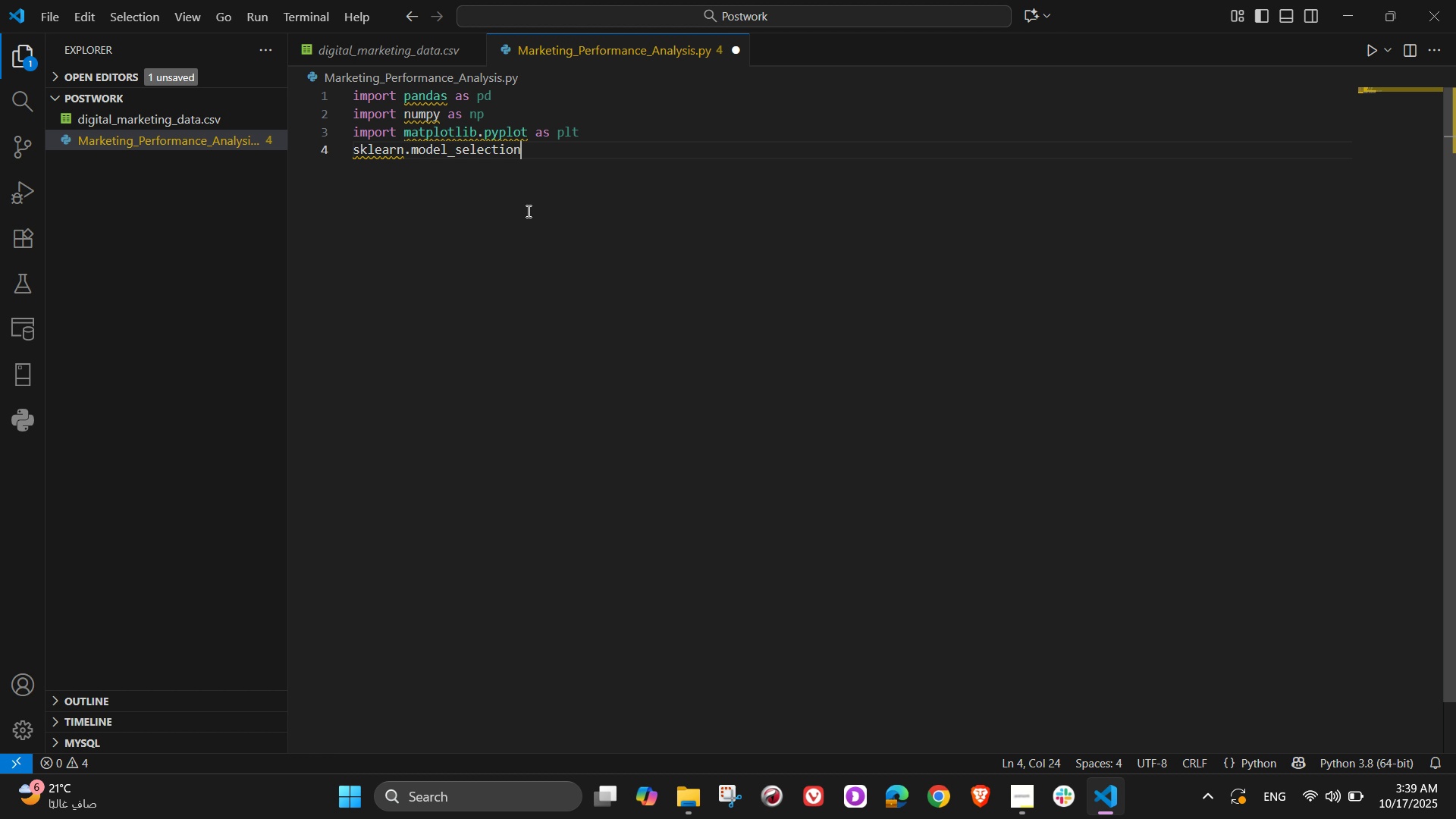 
type( import)
 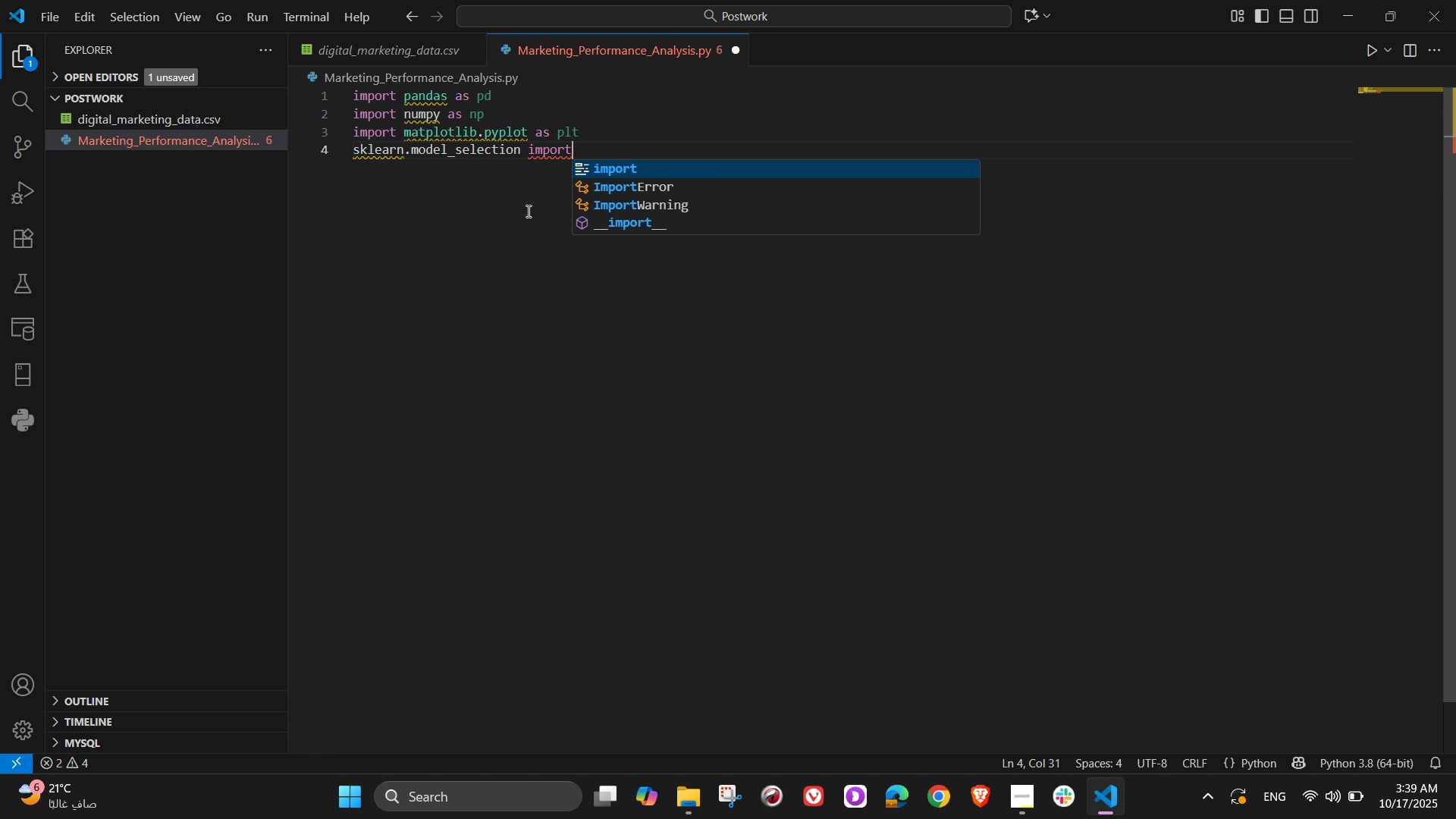 
type( train_test_split)
 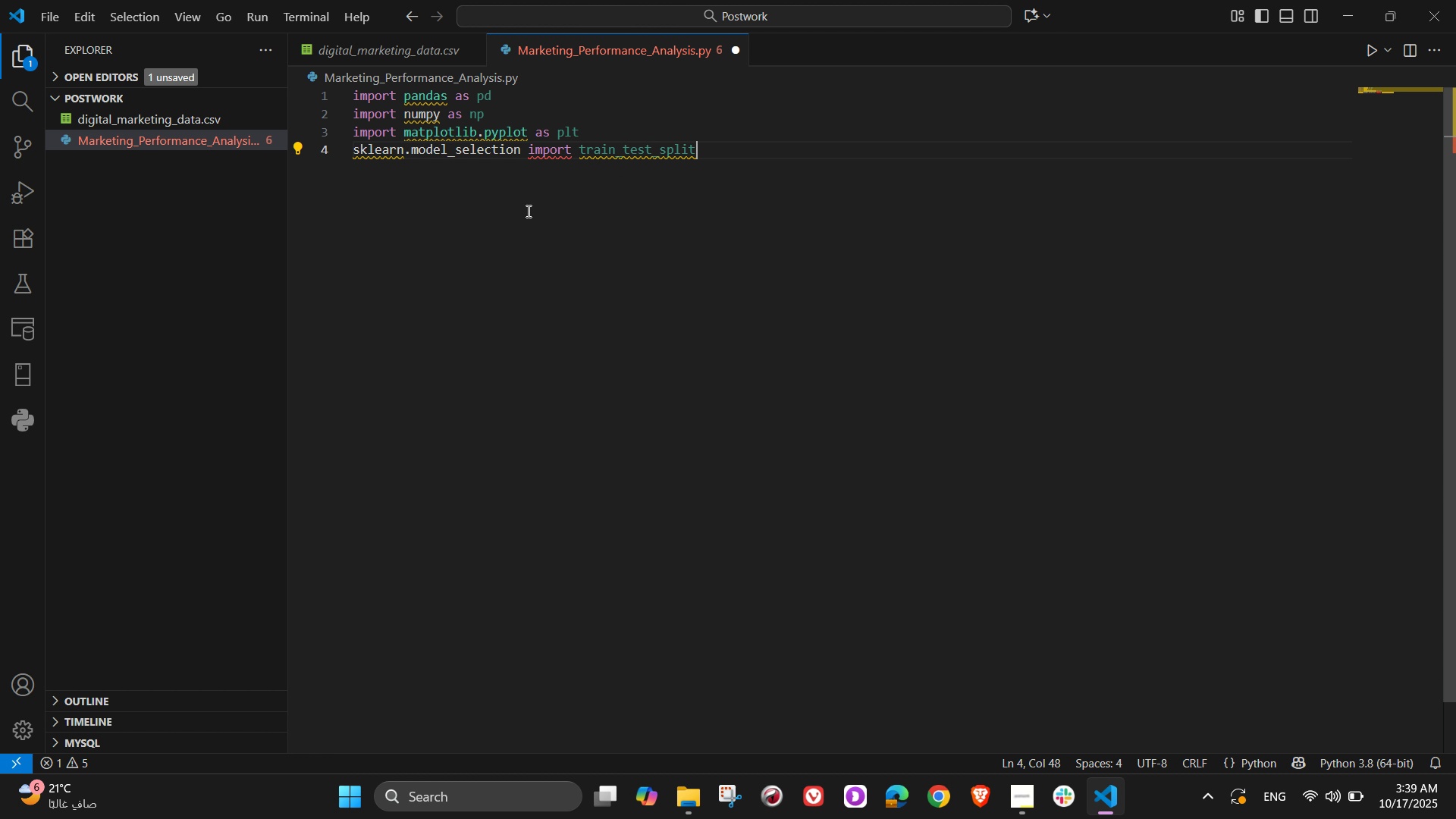 
wait(9.08)
 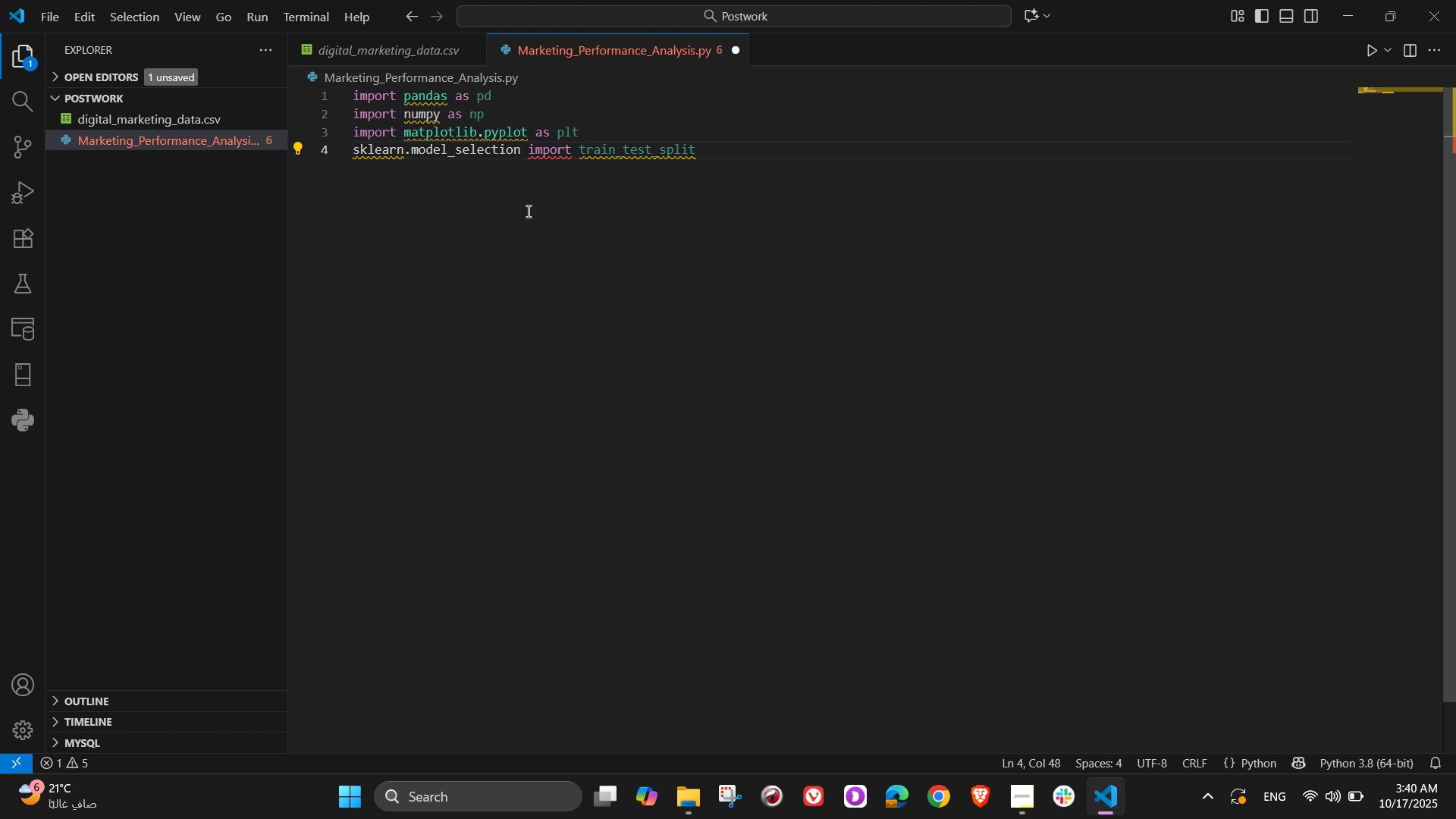 
left_click([355, 150])
 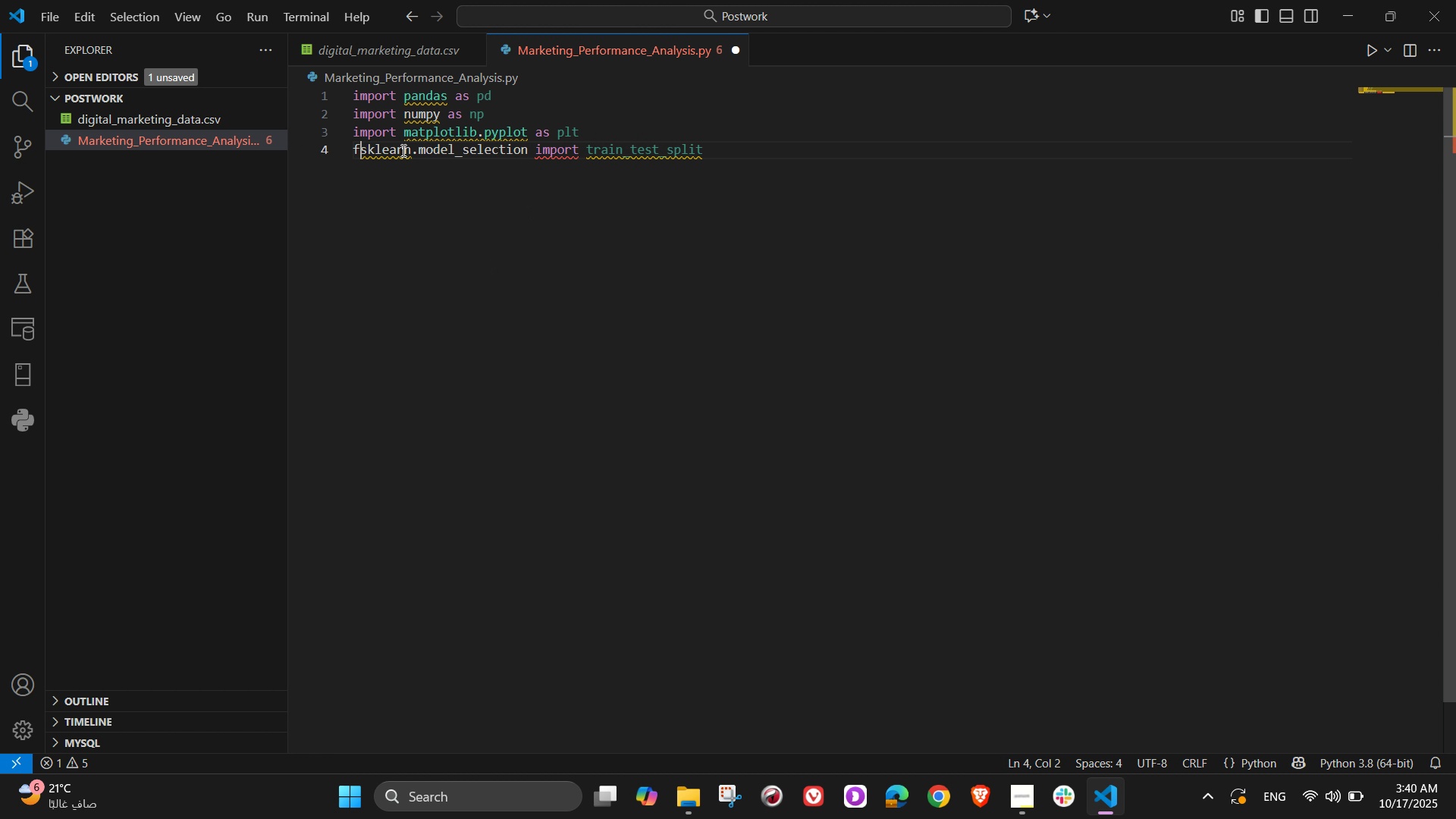 
type(from )
 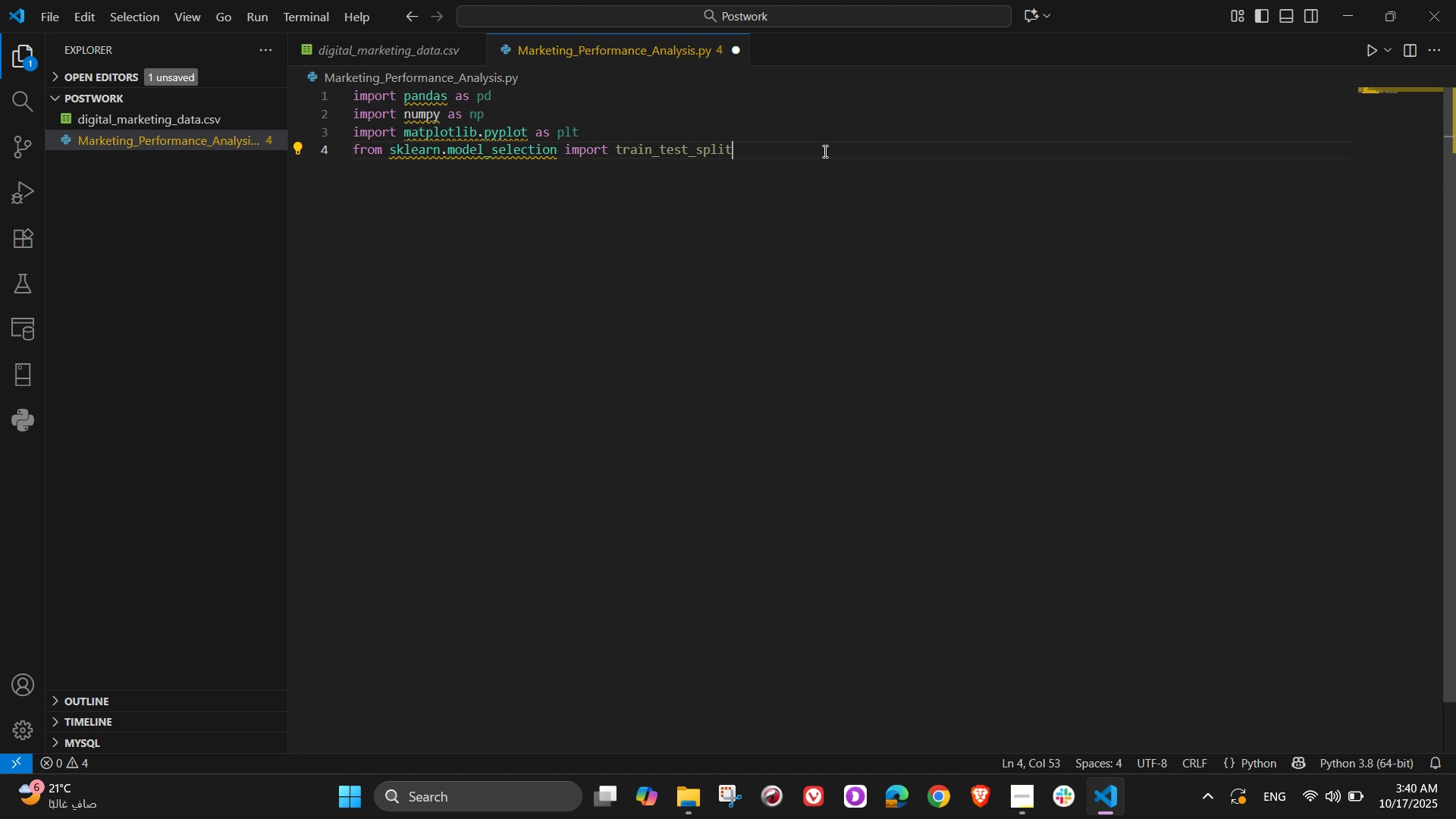 
left_click([824, 151])
 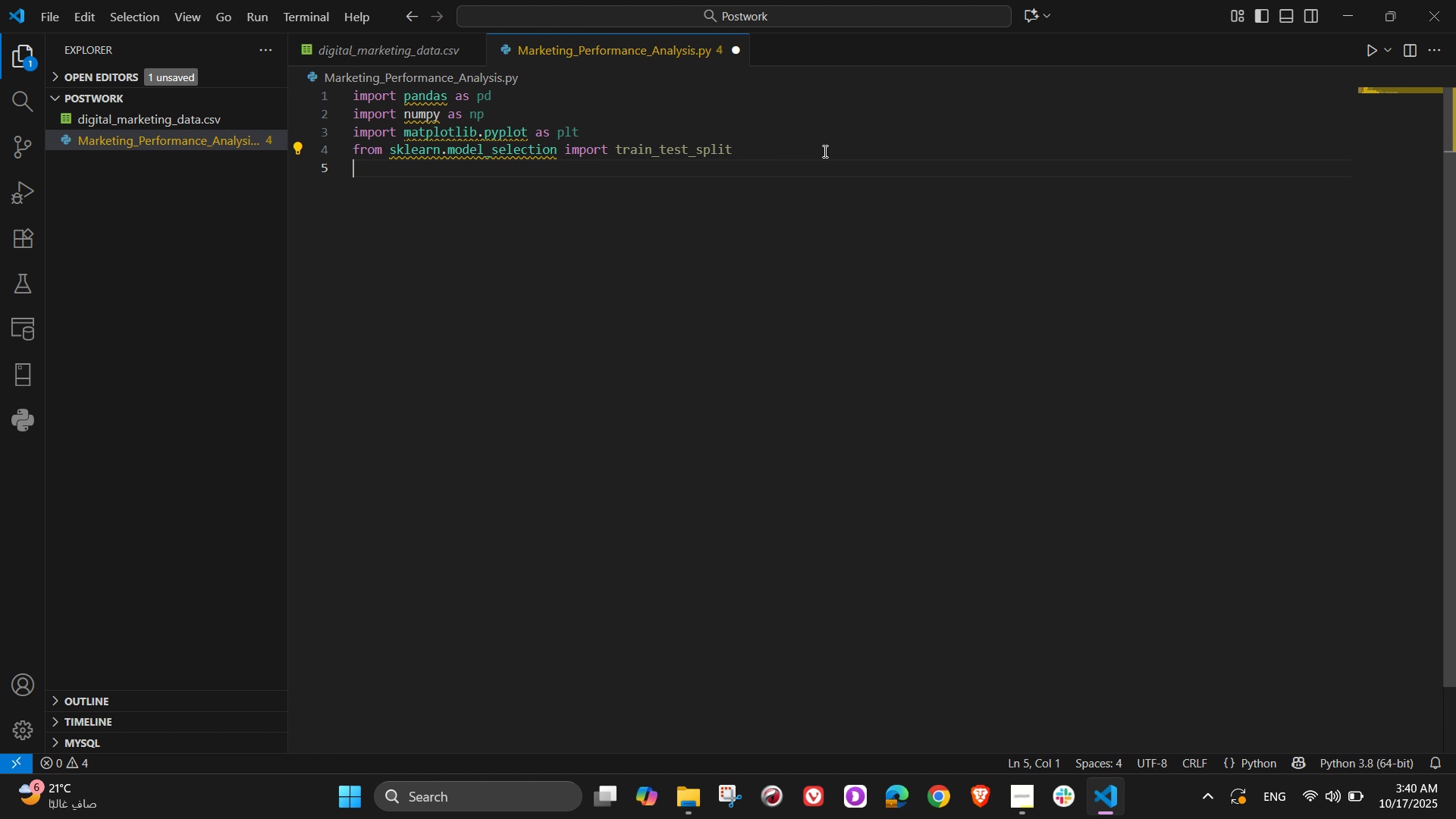 
key(NumpadEnter)
type(from sklearn.linear)
key(Backspace)
type(r_model import LinearRegression)
key(NumpadEnter)
 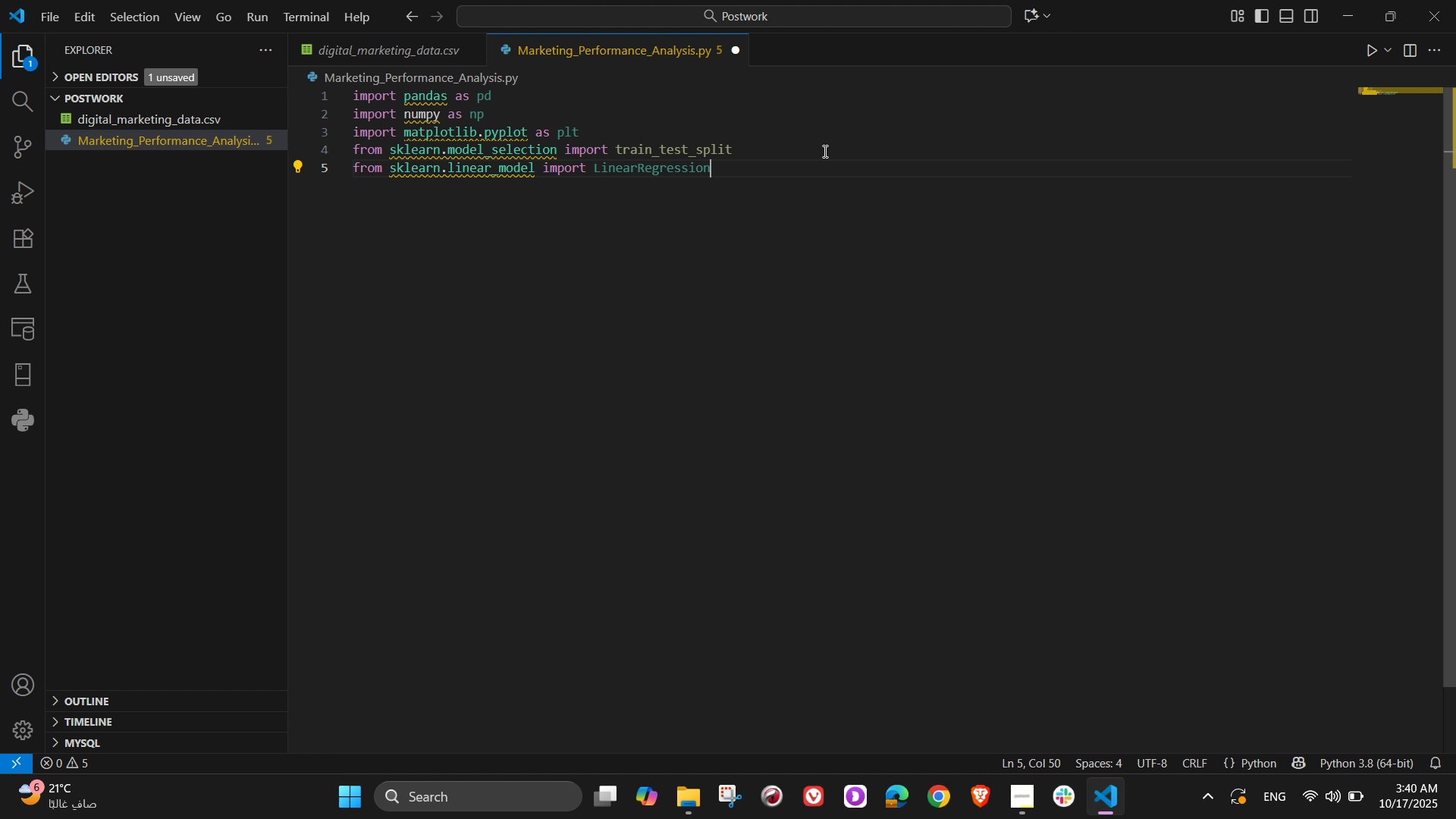 
key(NumpadEnter)
type(from sklearn.metrics import mean_squared_error,)
 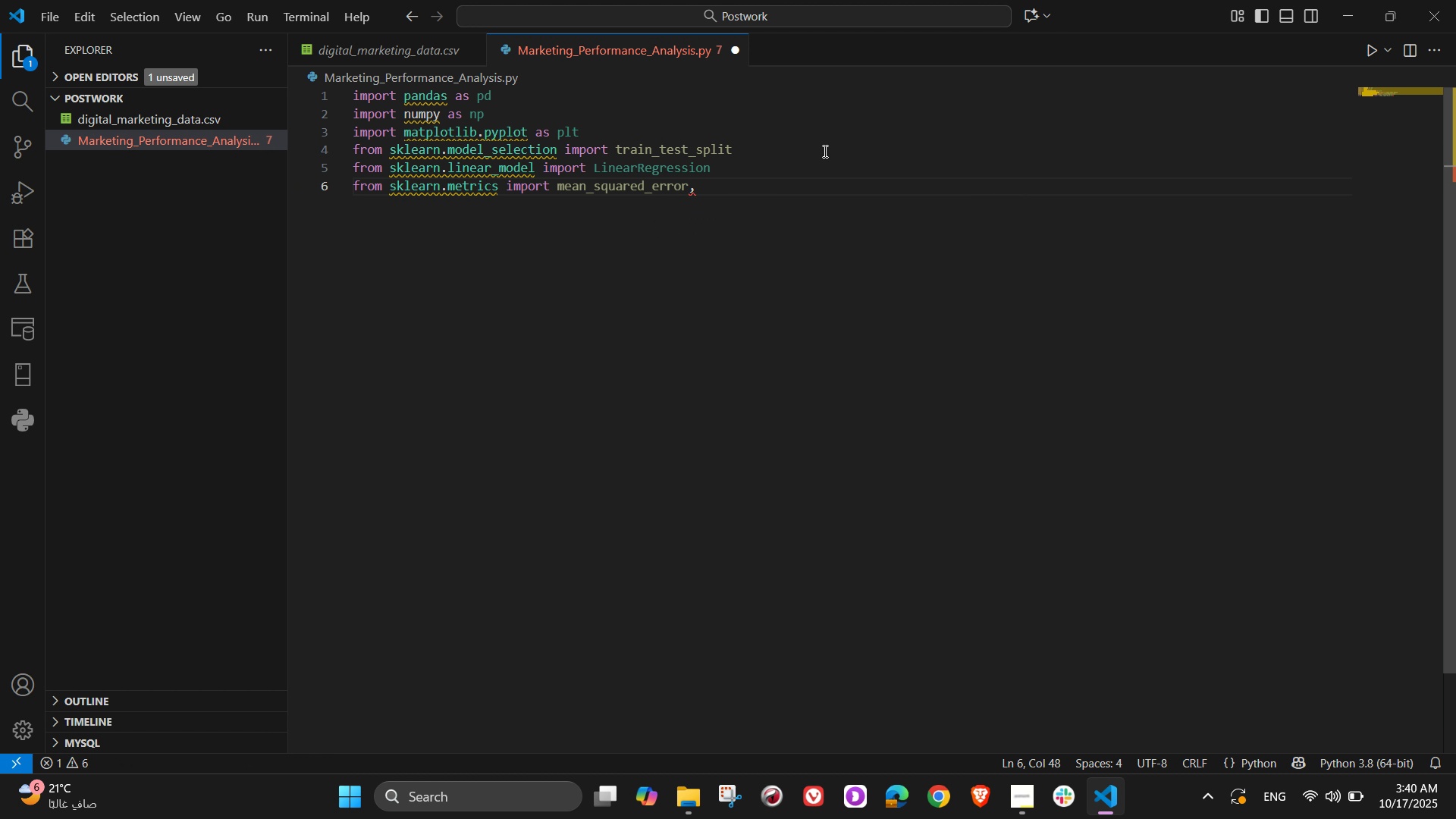 
type( r2_score)
 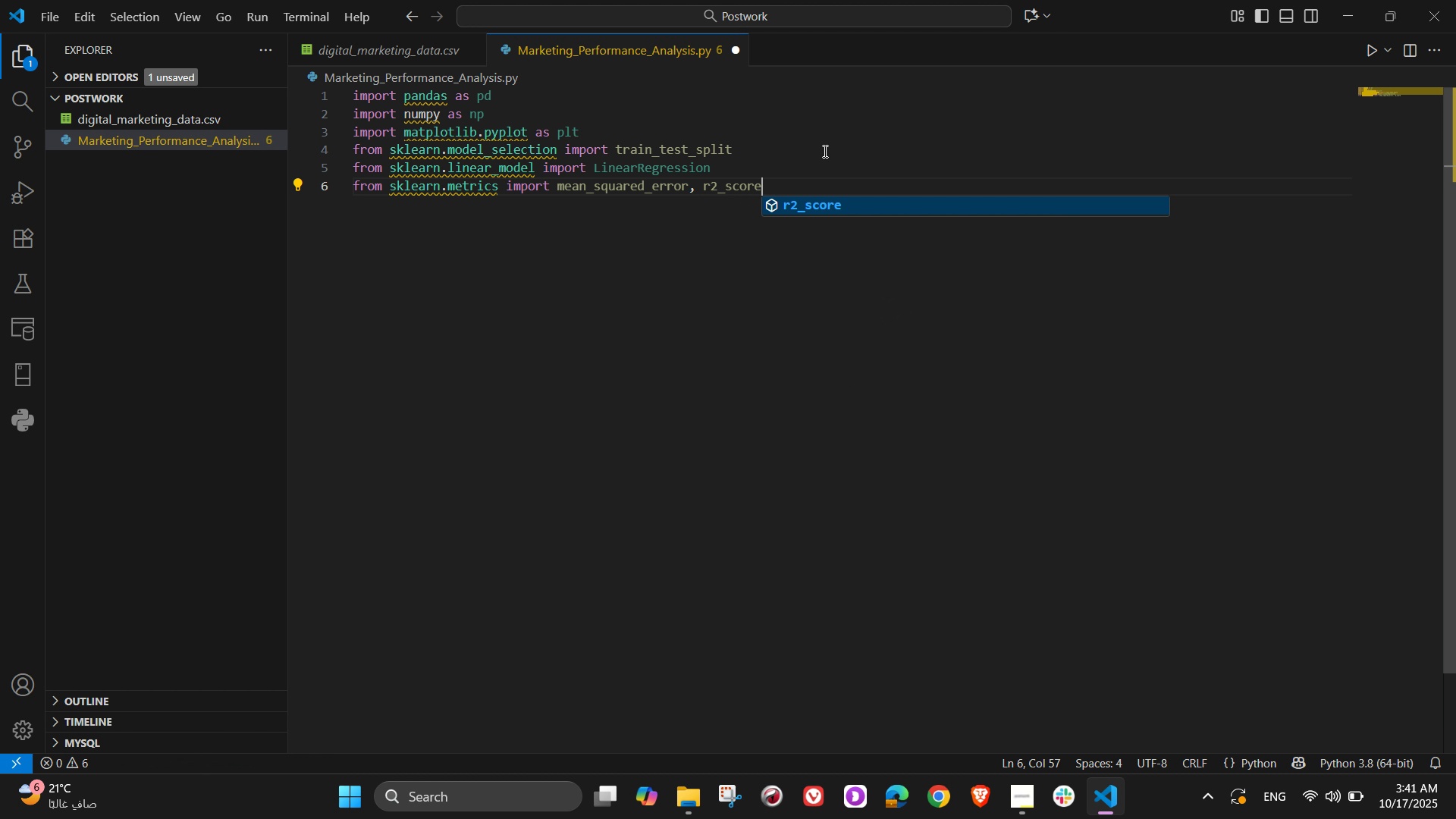 
key(Enter)
 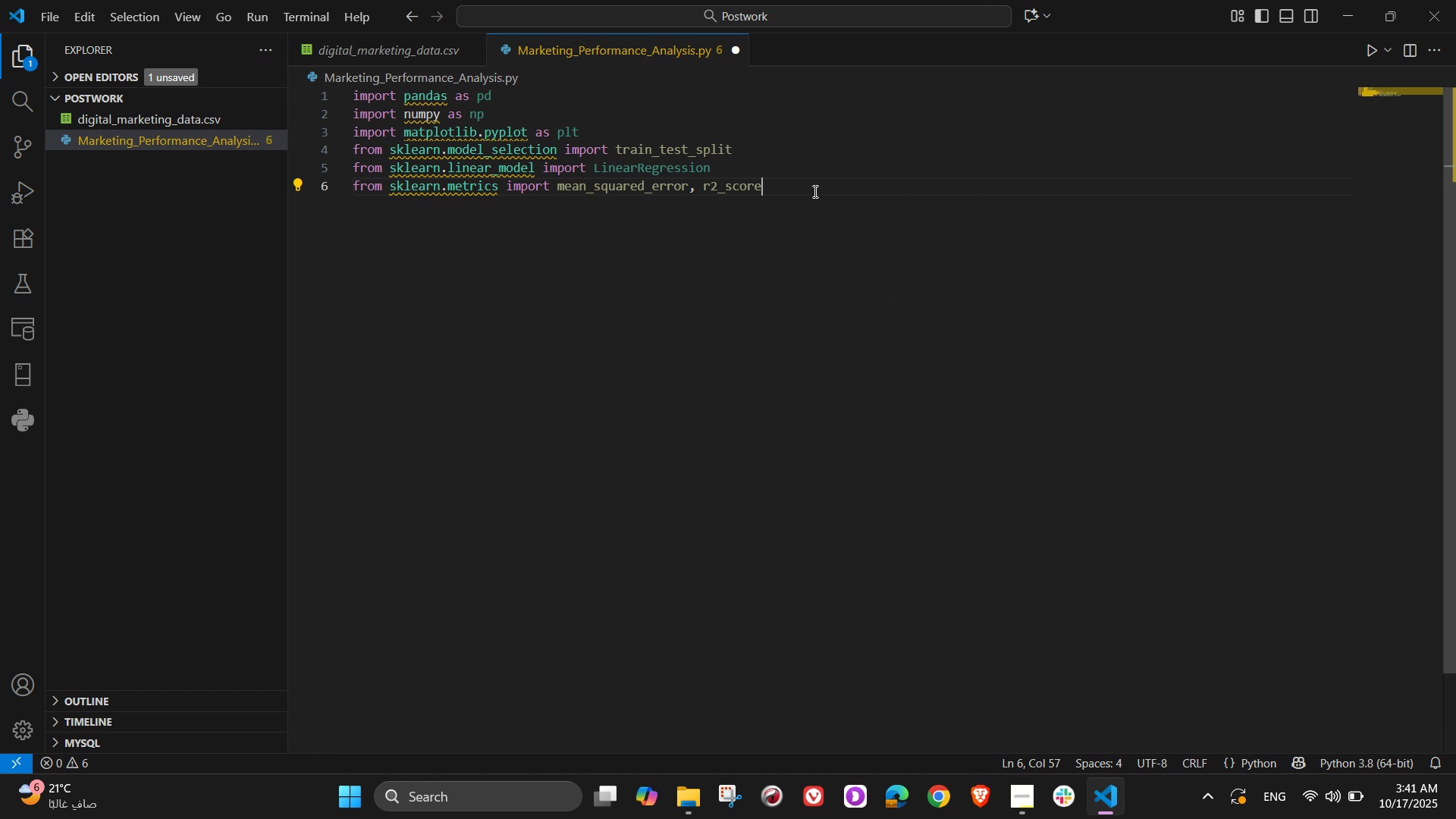 
key(NumpadEnter)
 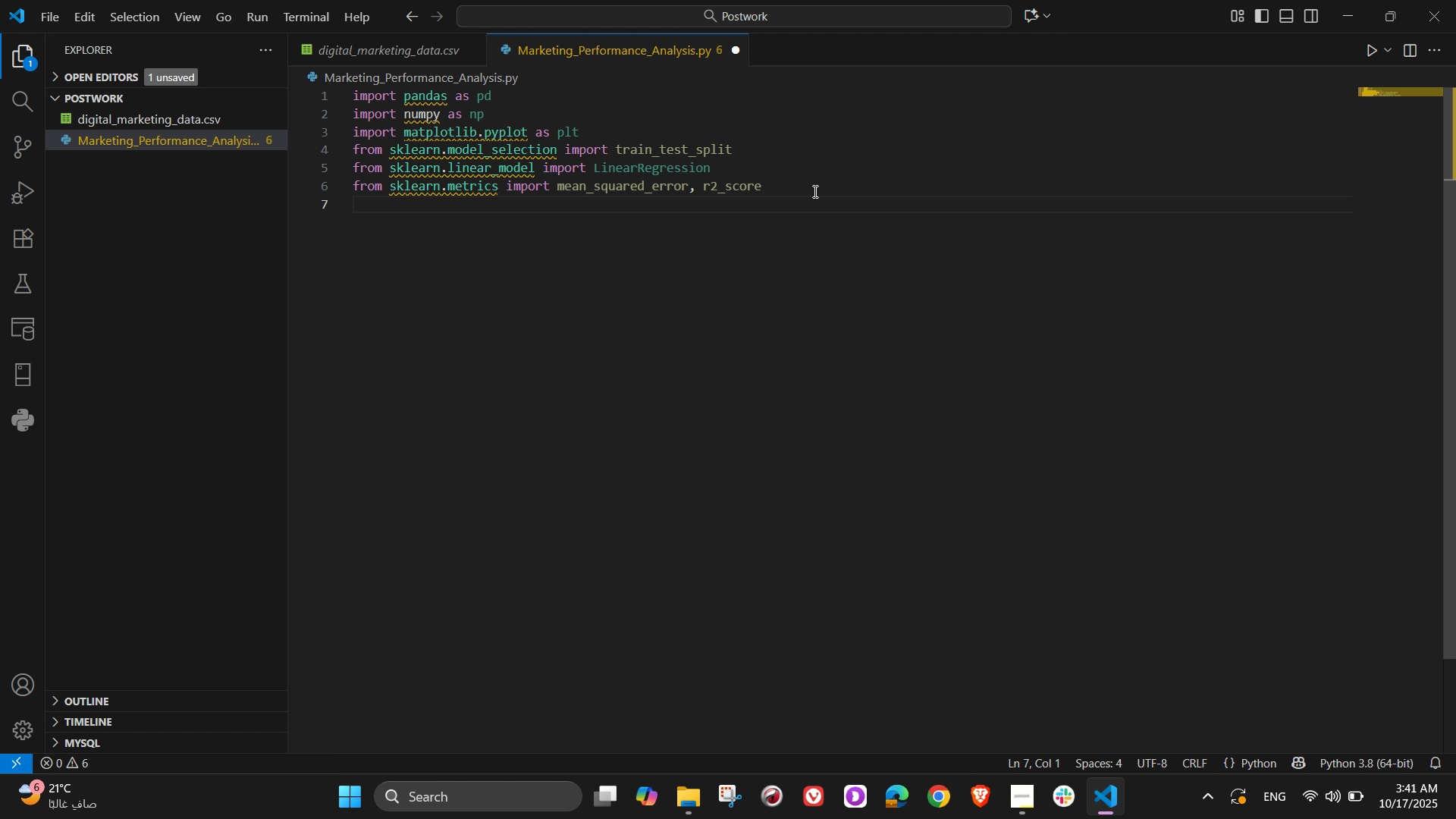 
wait(23.37)
 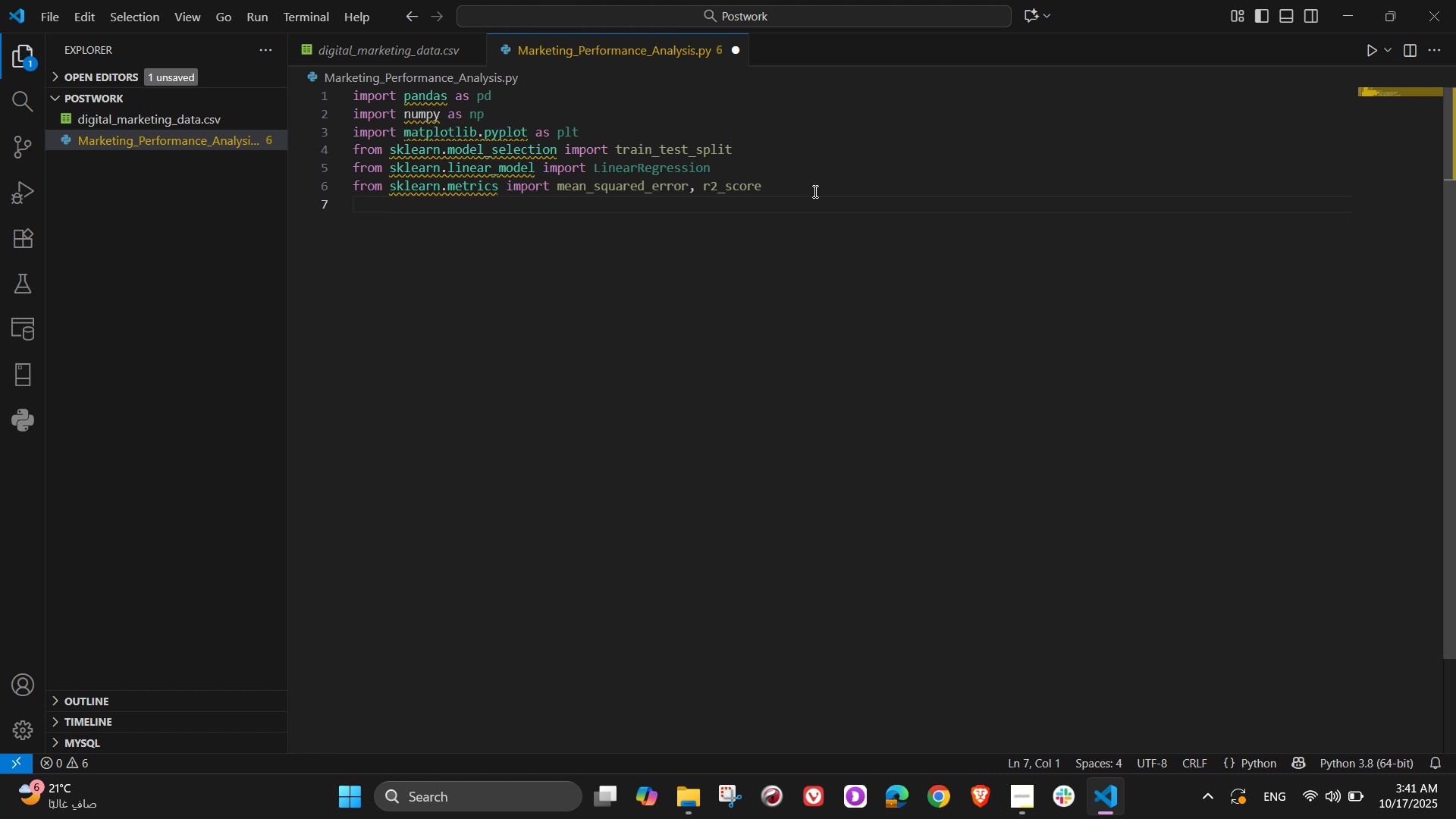 
key(Enter)
 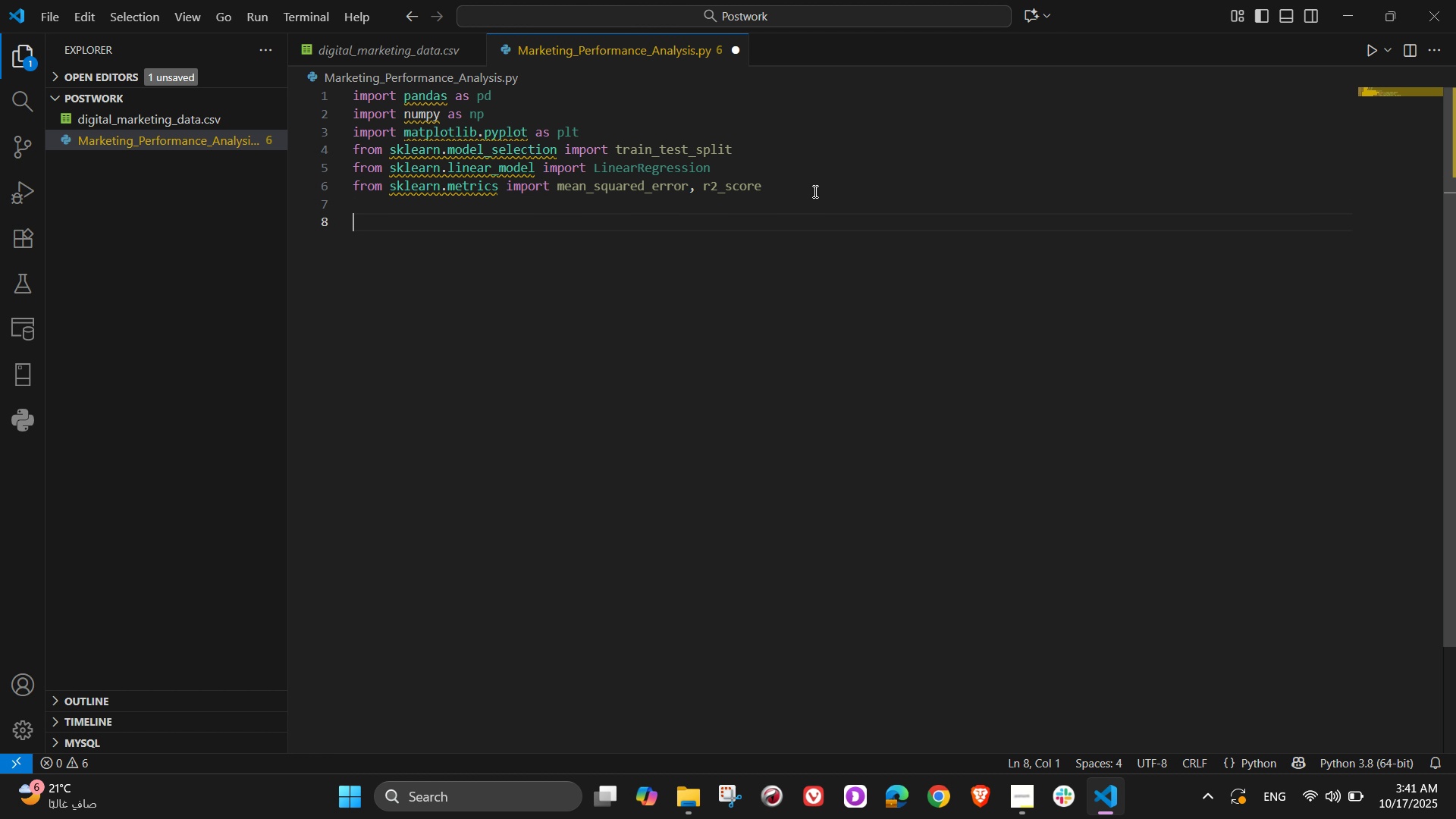 
type(# l)
key(Backspace)
type(Load dar)
key(Backspace)
type(ta)
 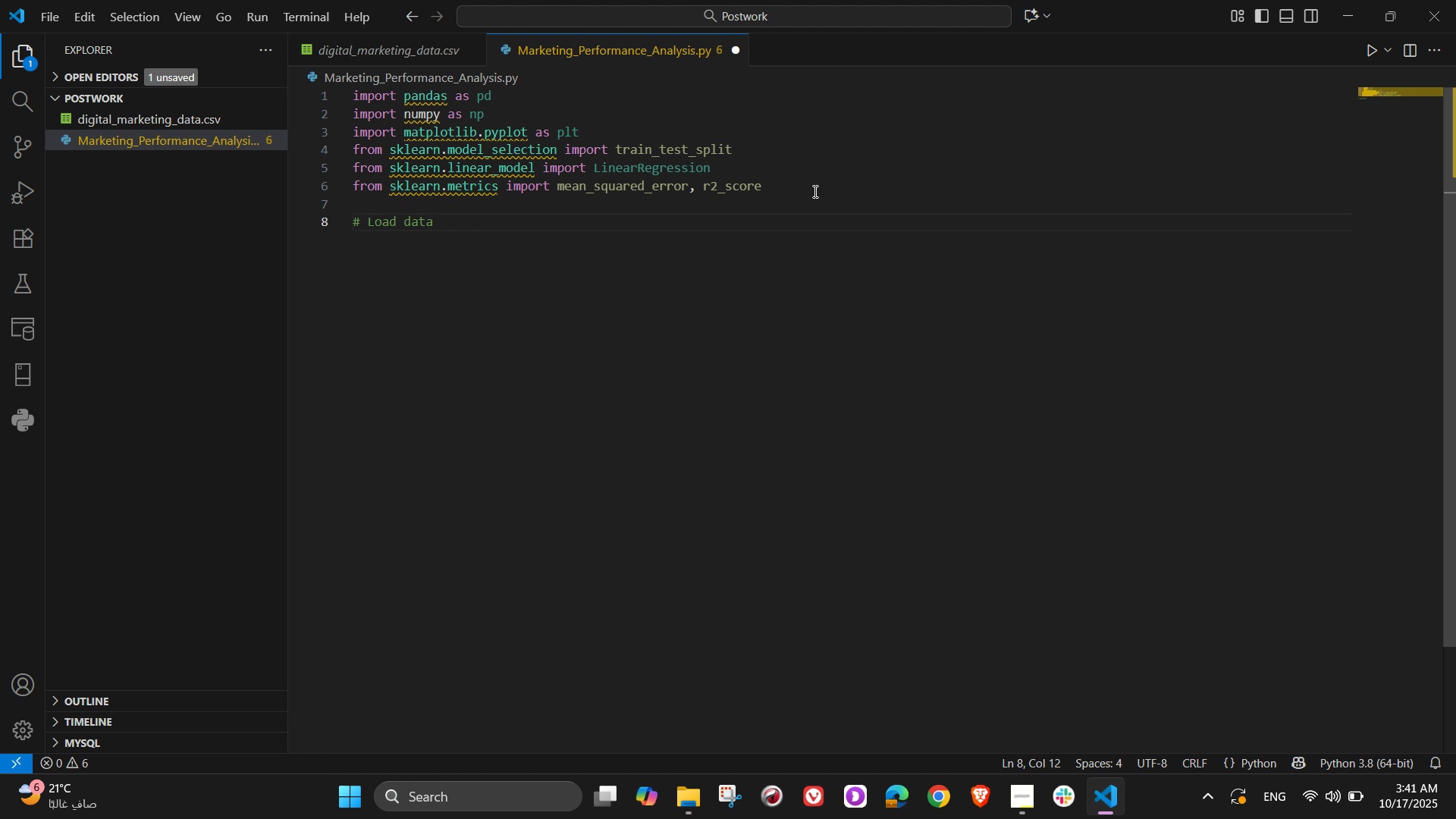 
key(Enter)
 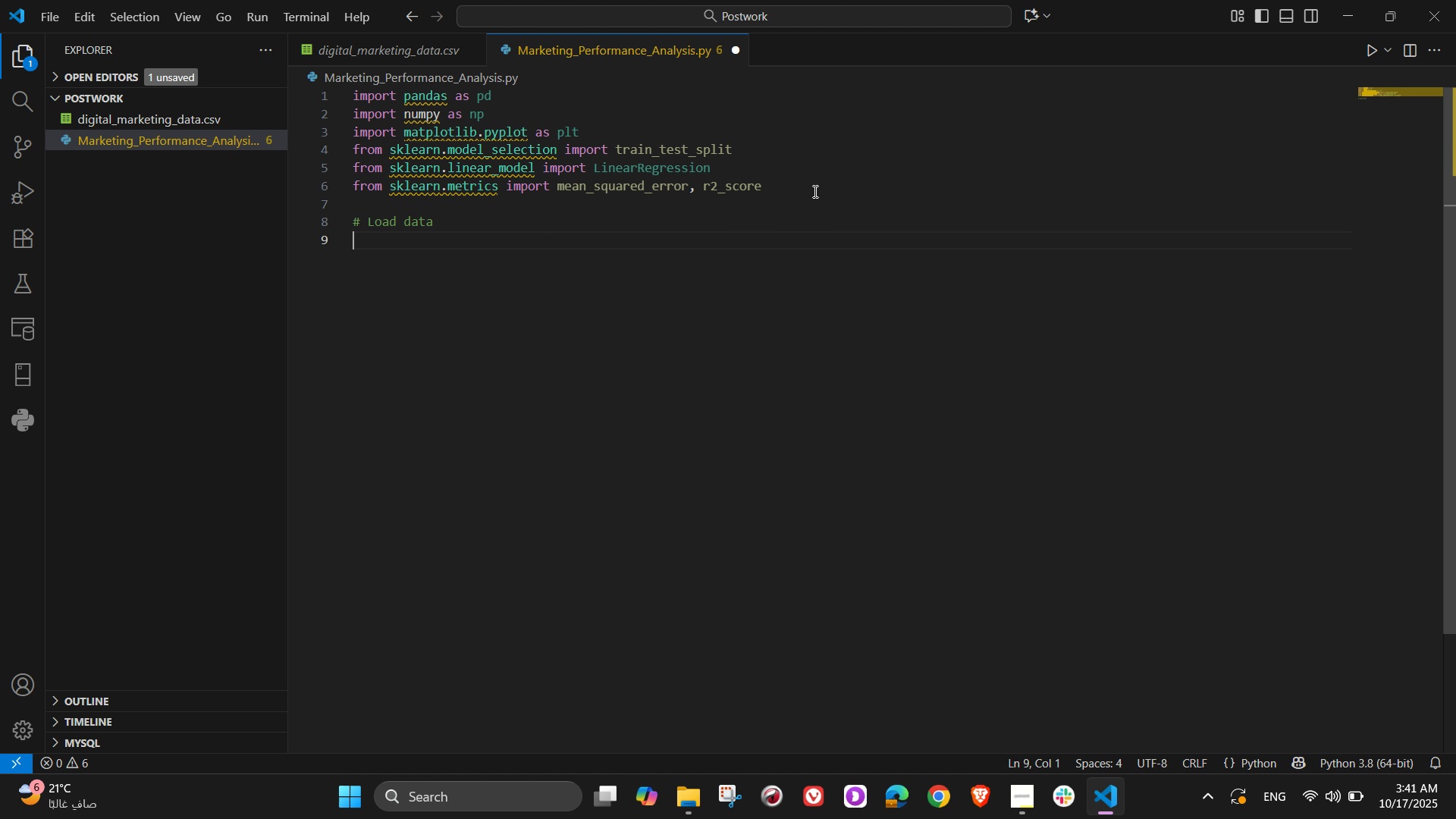 
type(df=pd.read_csv('digital_marketing_data.csv)
 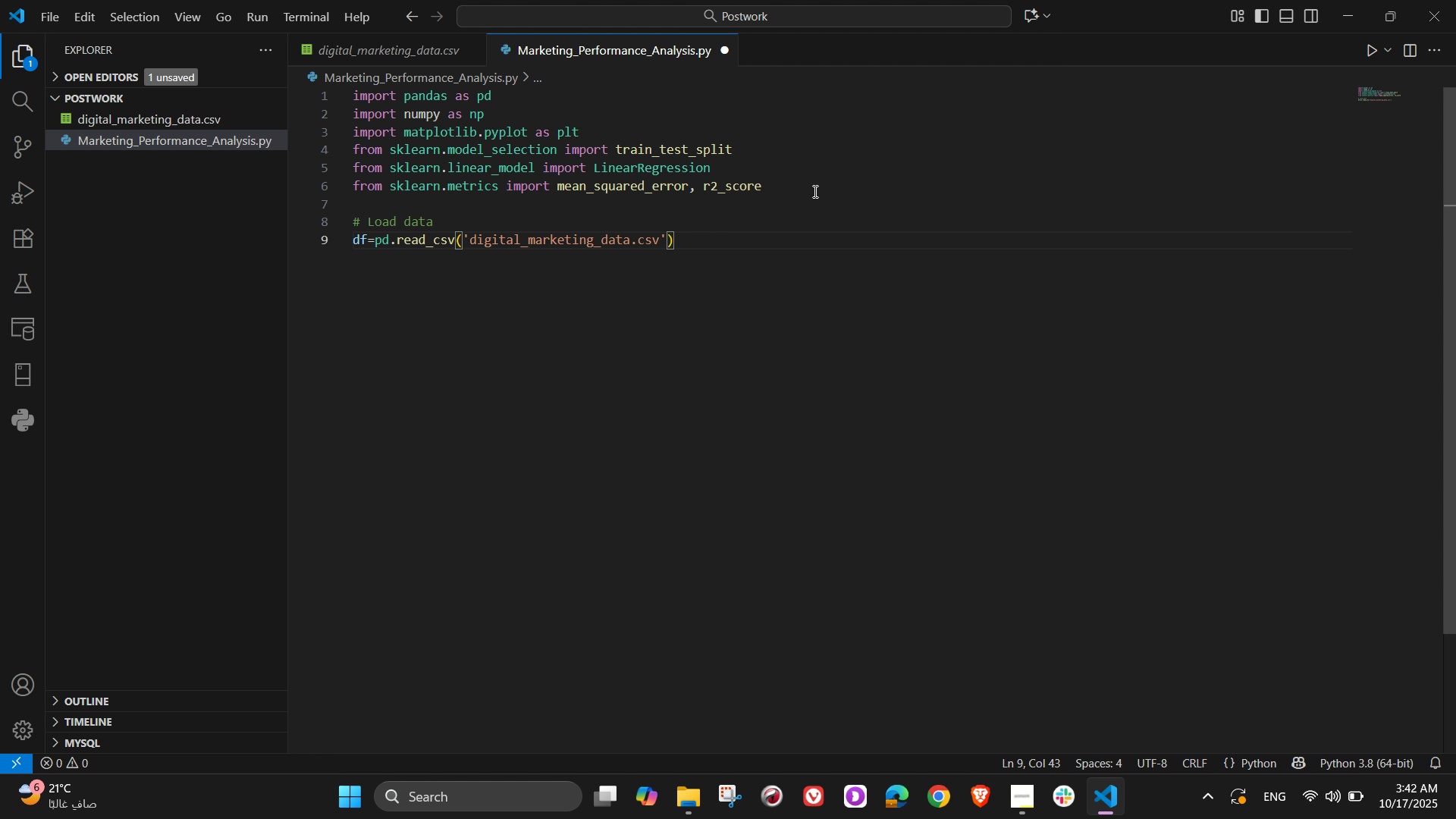 
key(ArrowRight)
 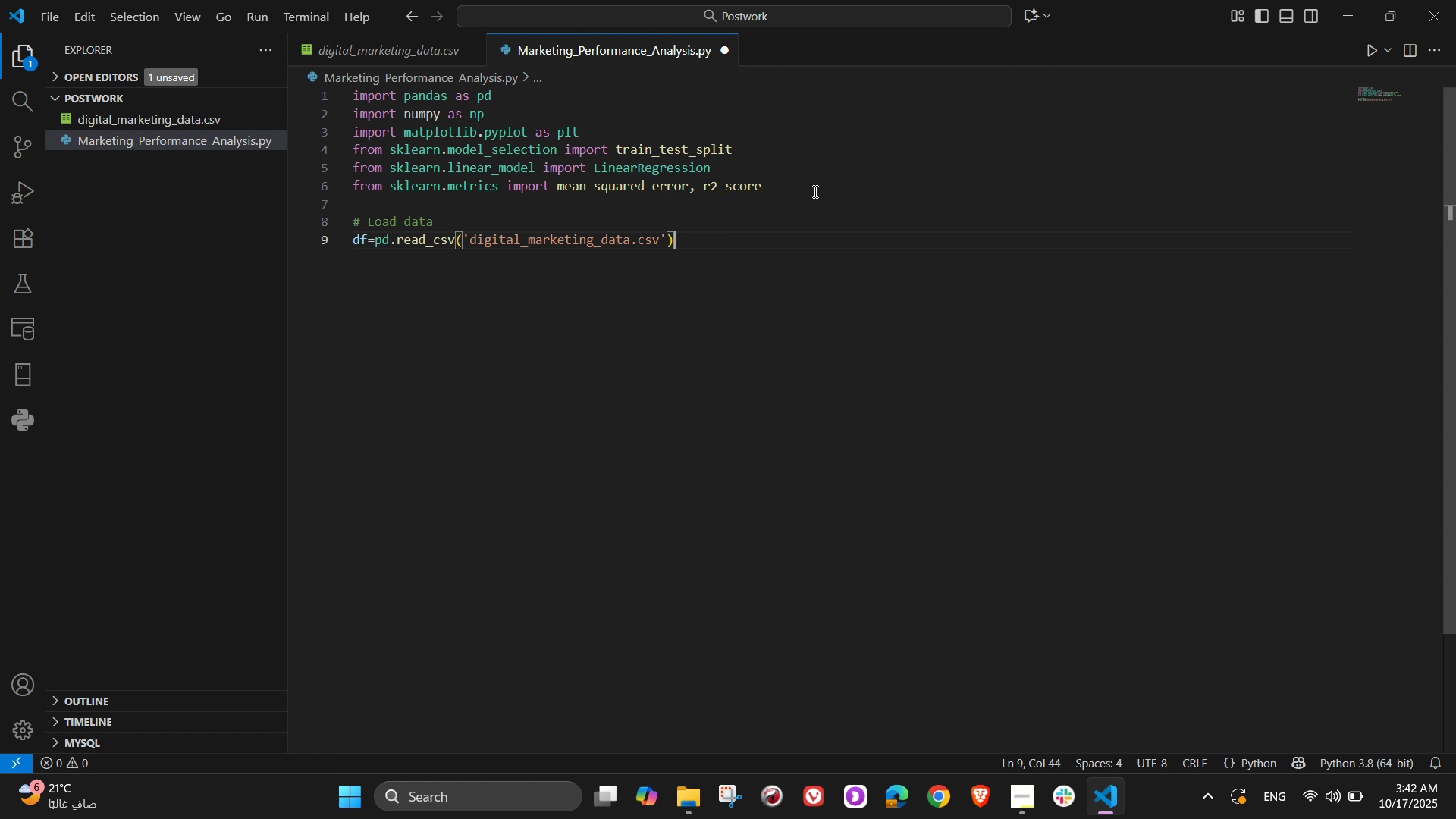 
key(ArrowRight)
 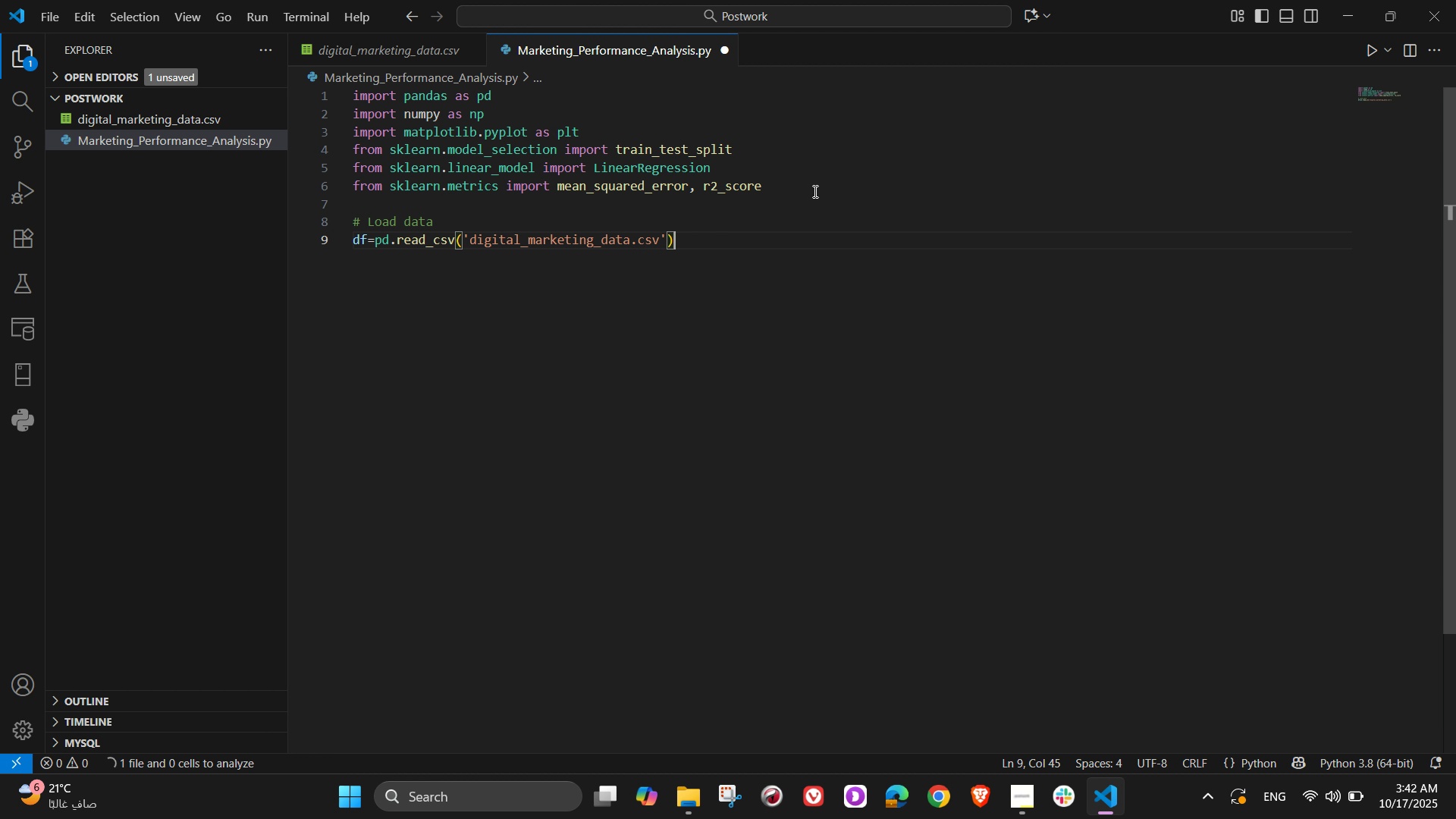 
key(NumpadEnter)
key(NumpadEnter)
type(# Data cleaning & features)
key(Backspace)
type( engineering)
 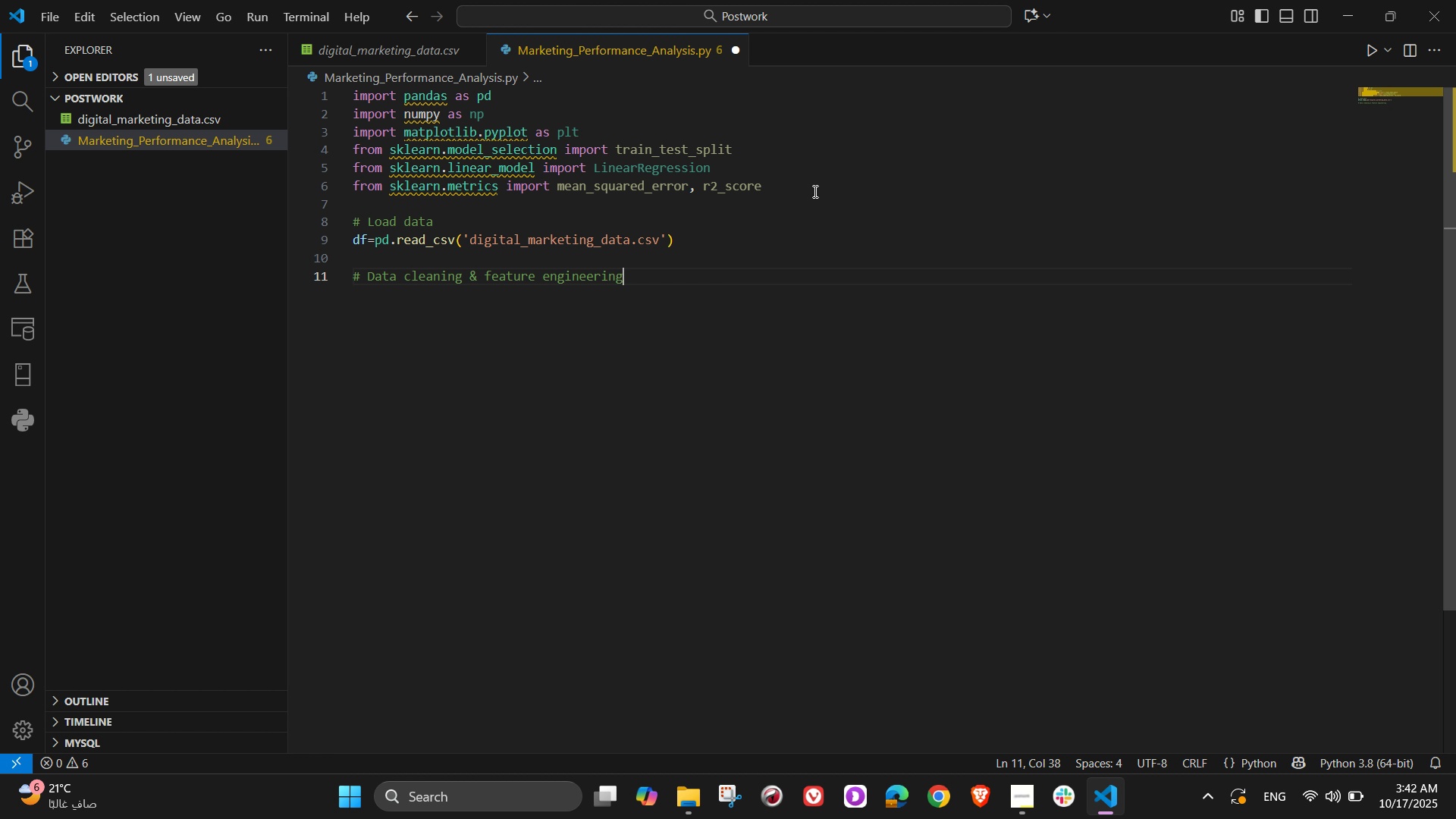 
wait(5.34)
 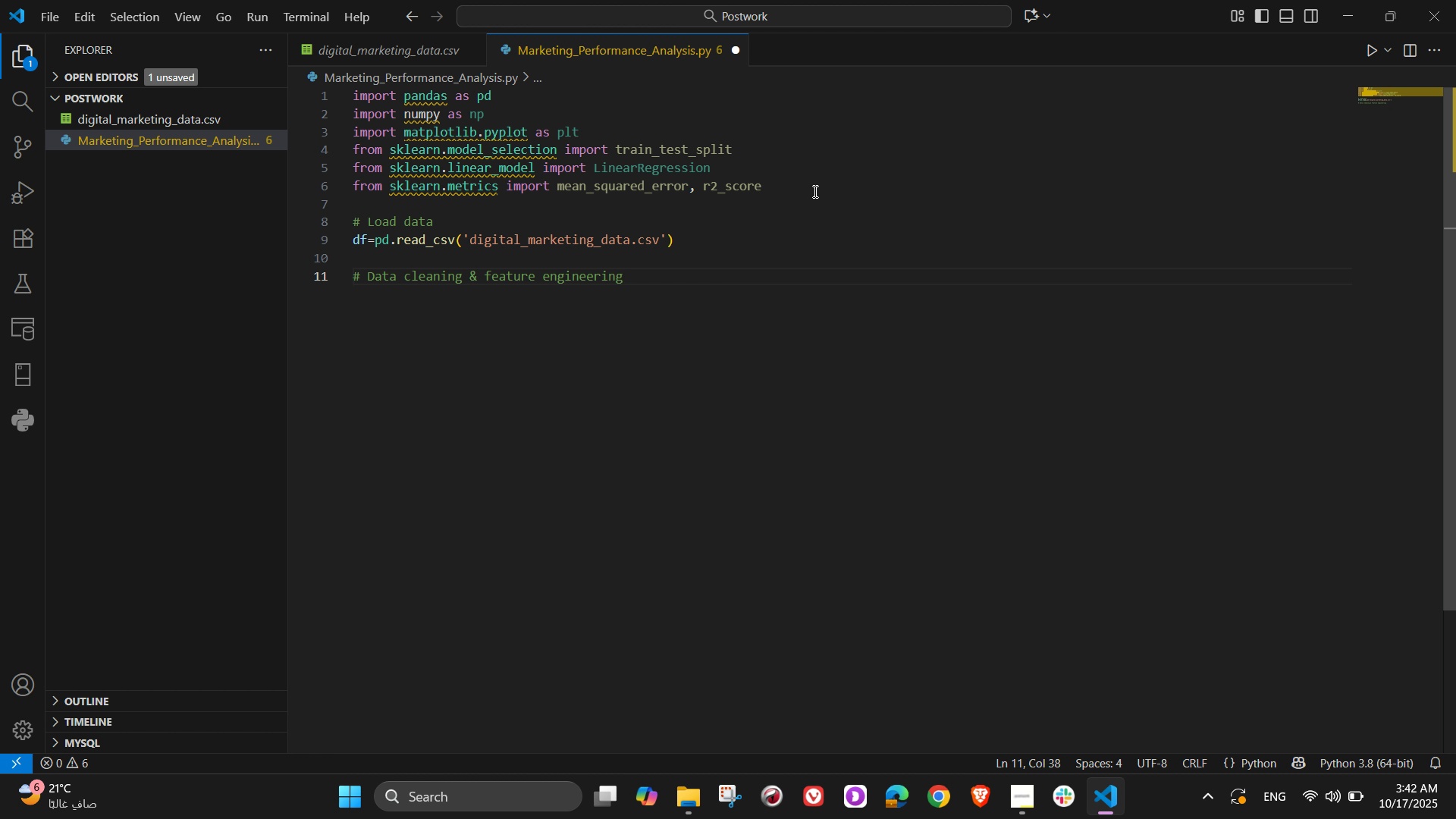 
key(Enter)
 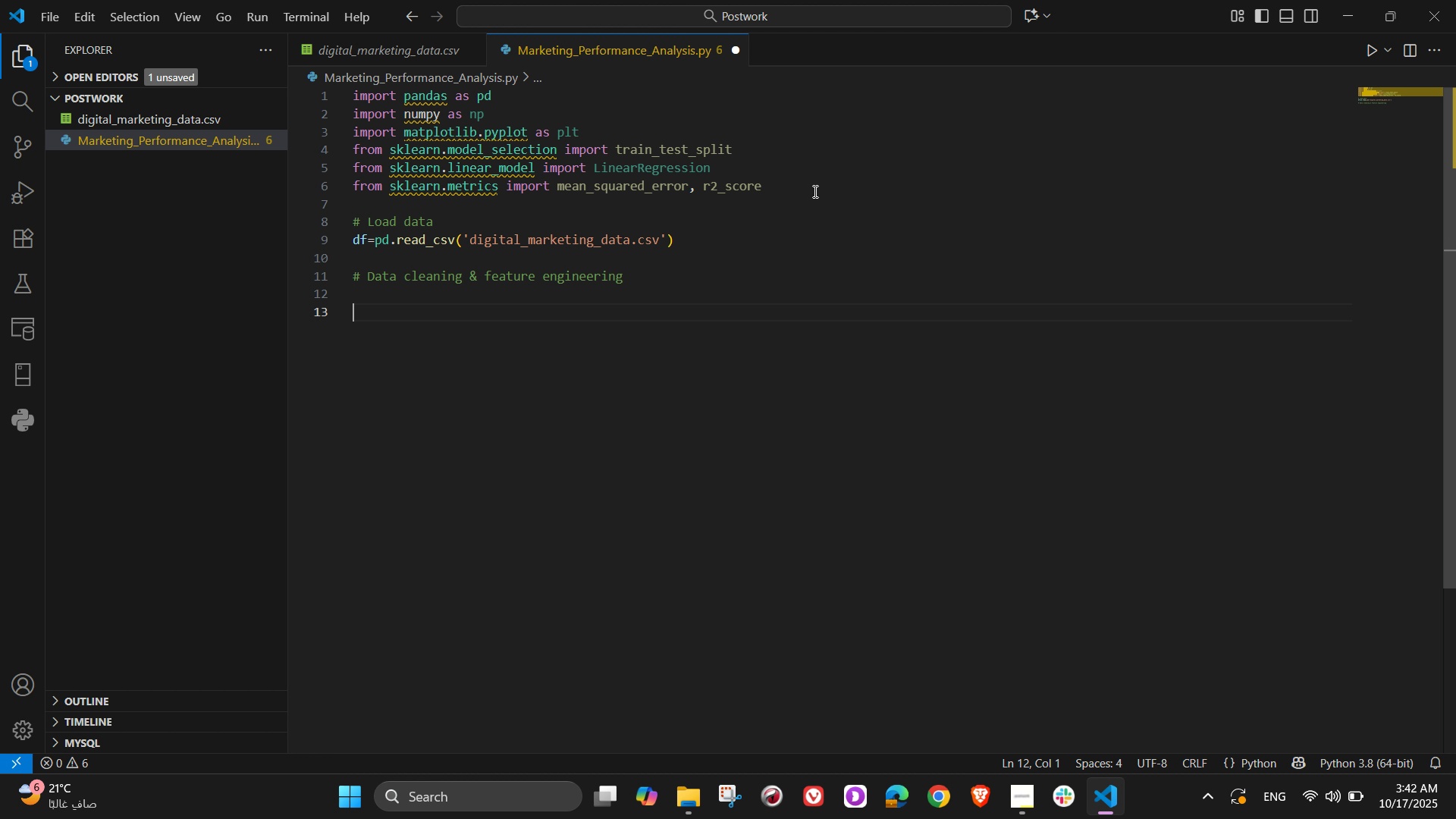 
key(Enter)
 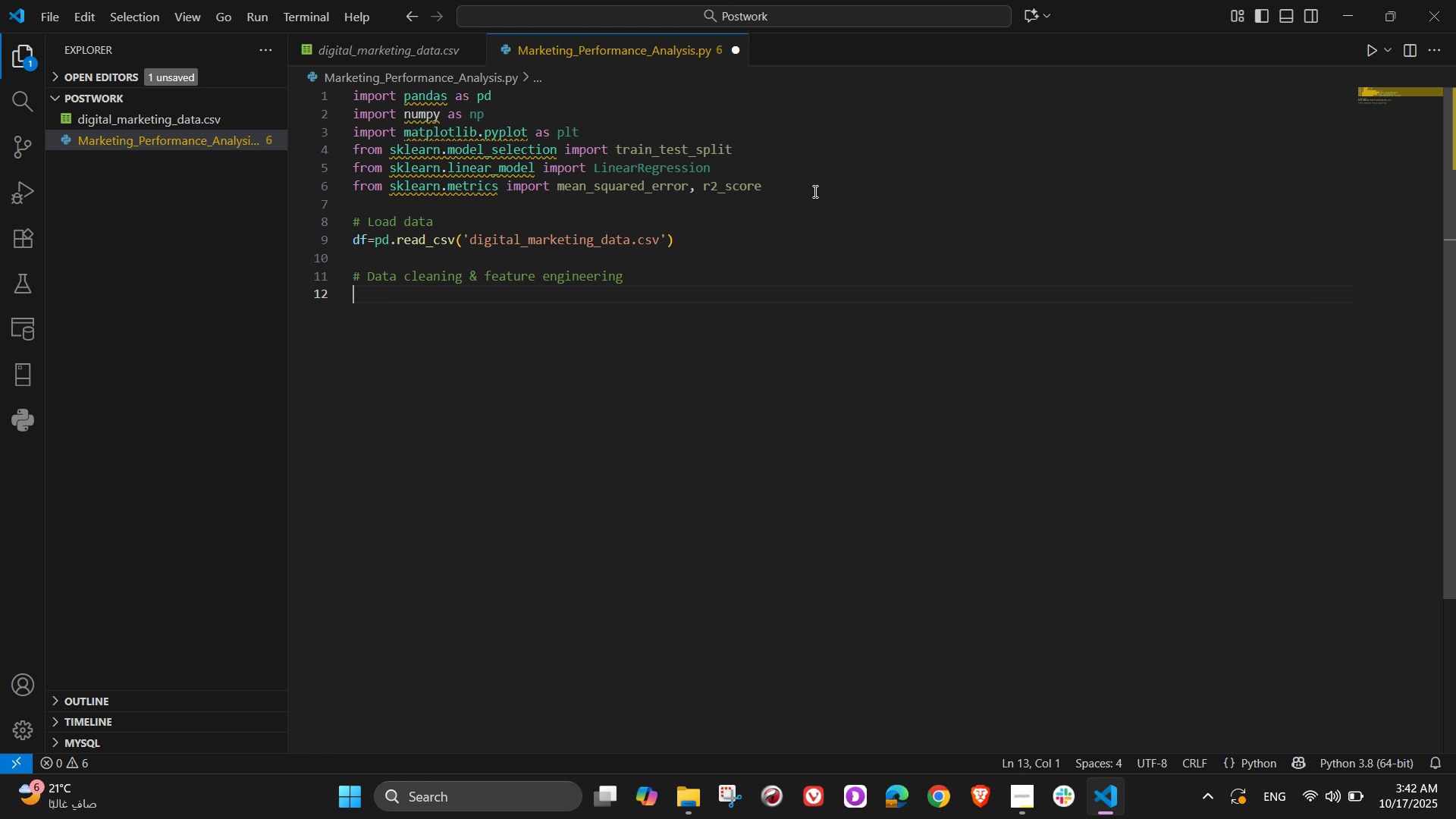 
key(Backspace)
type(df = df[df)
 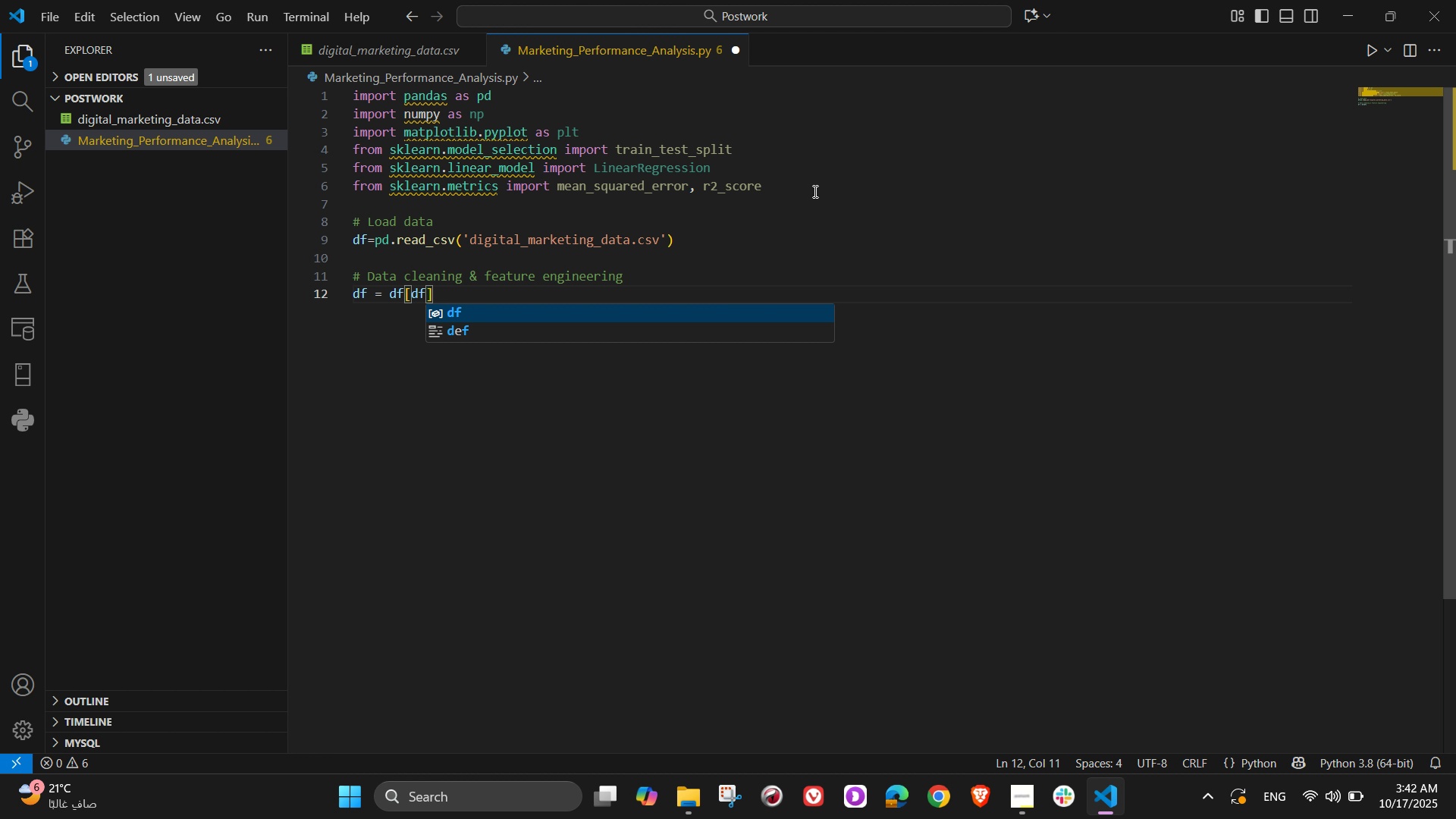 
wait(9.51)
 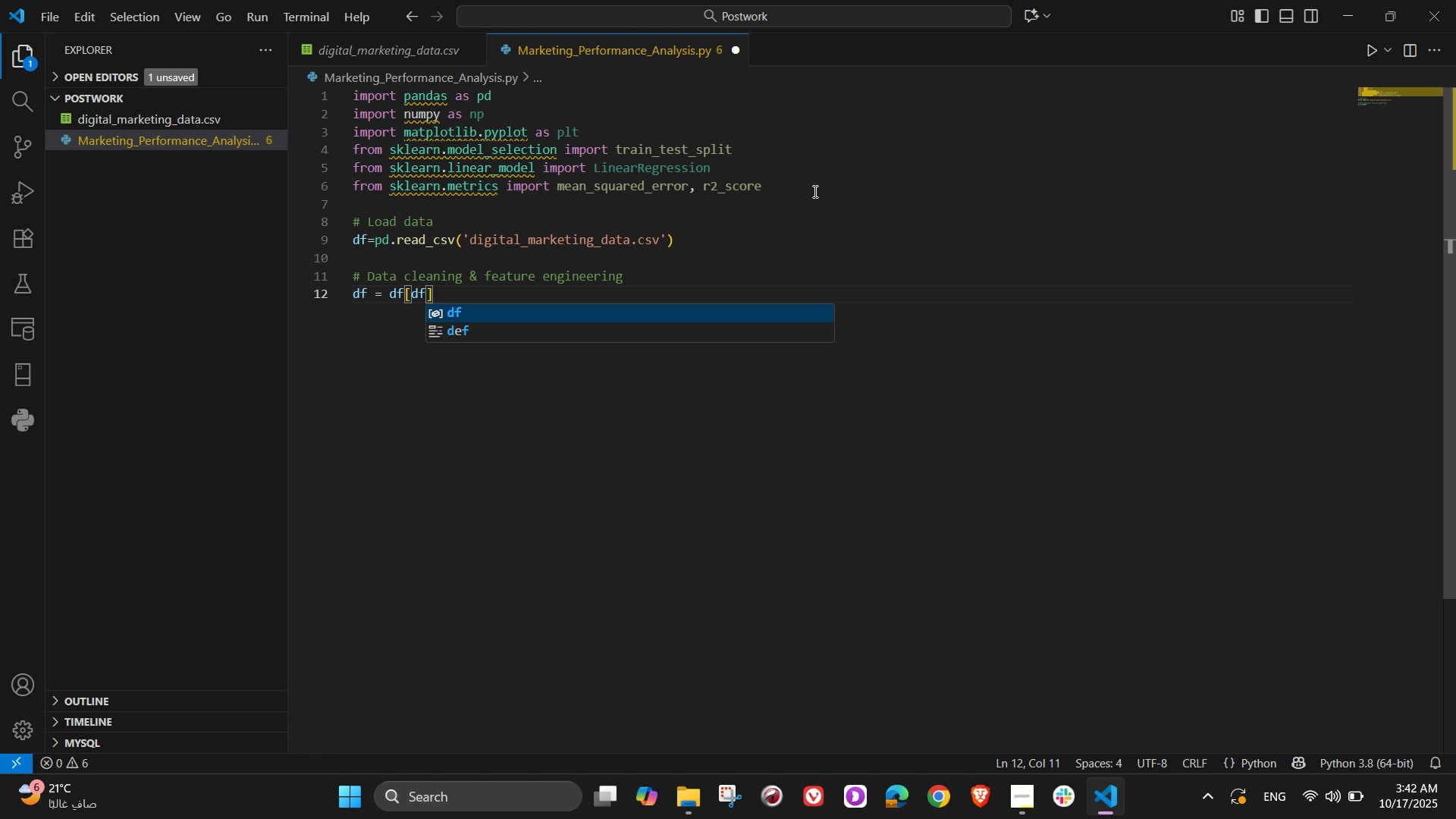 
type(['impresssio)
key(Backspace)
key(Backspace)
key(Backspace)
type(ion)
 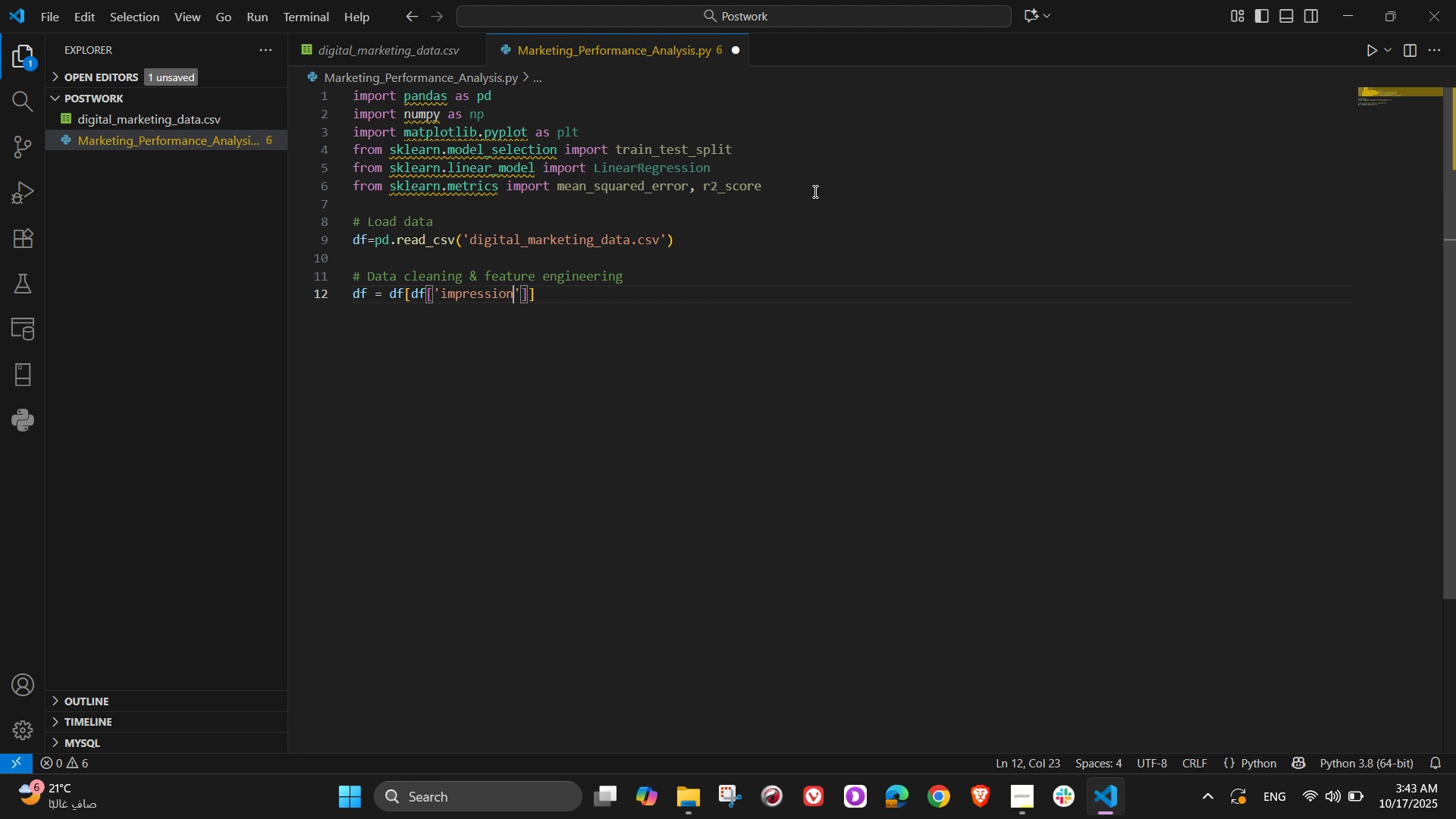 
key(ArrowRight)
 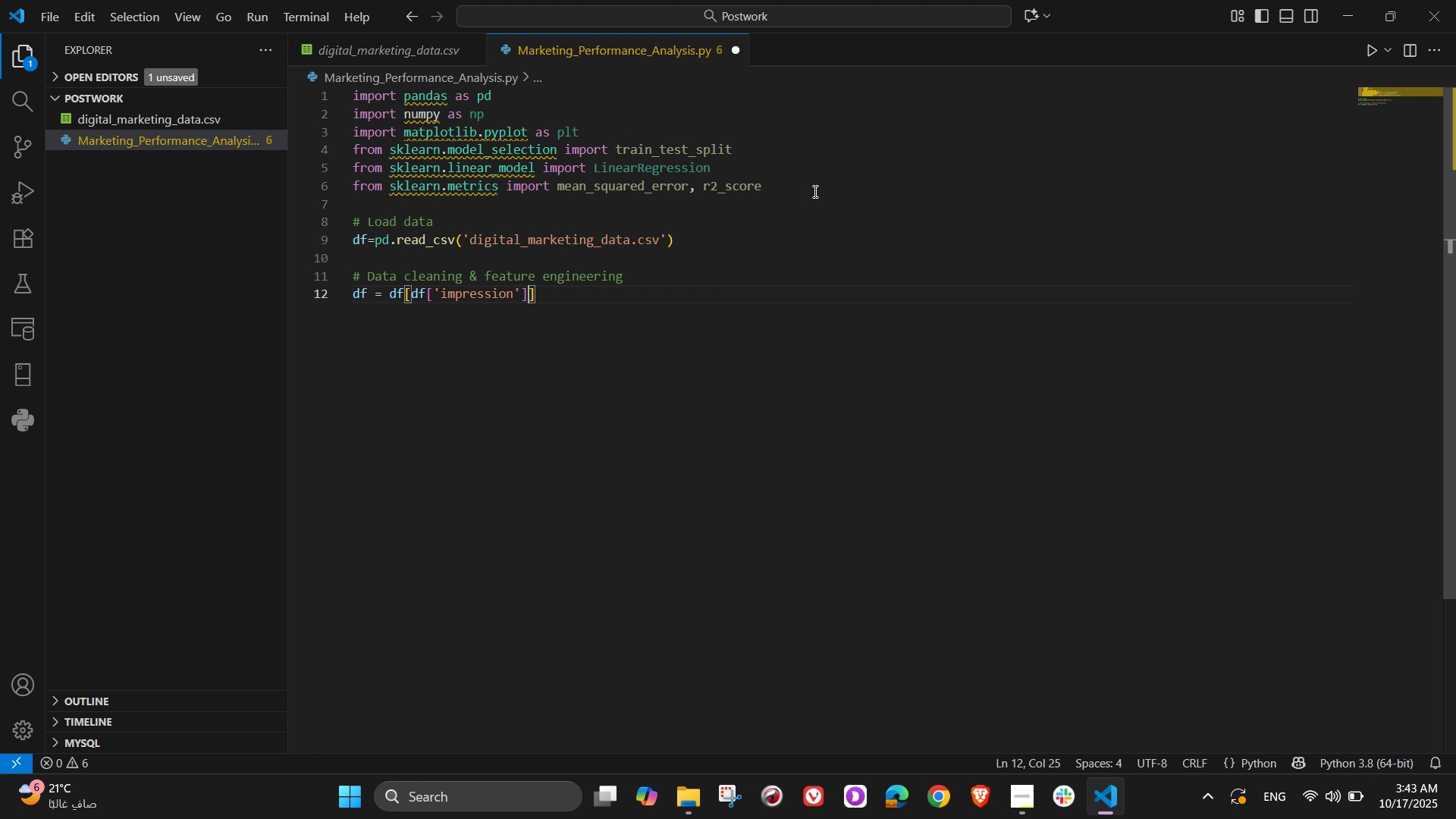 
key(ArrowRight)
 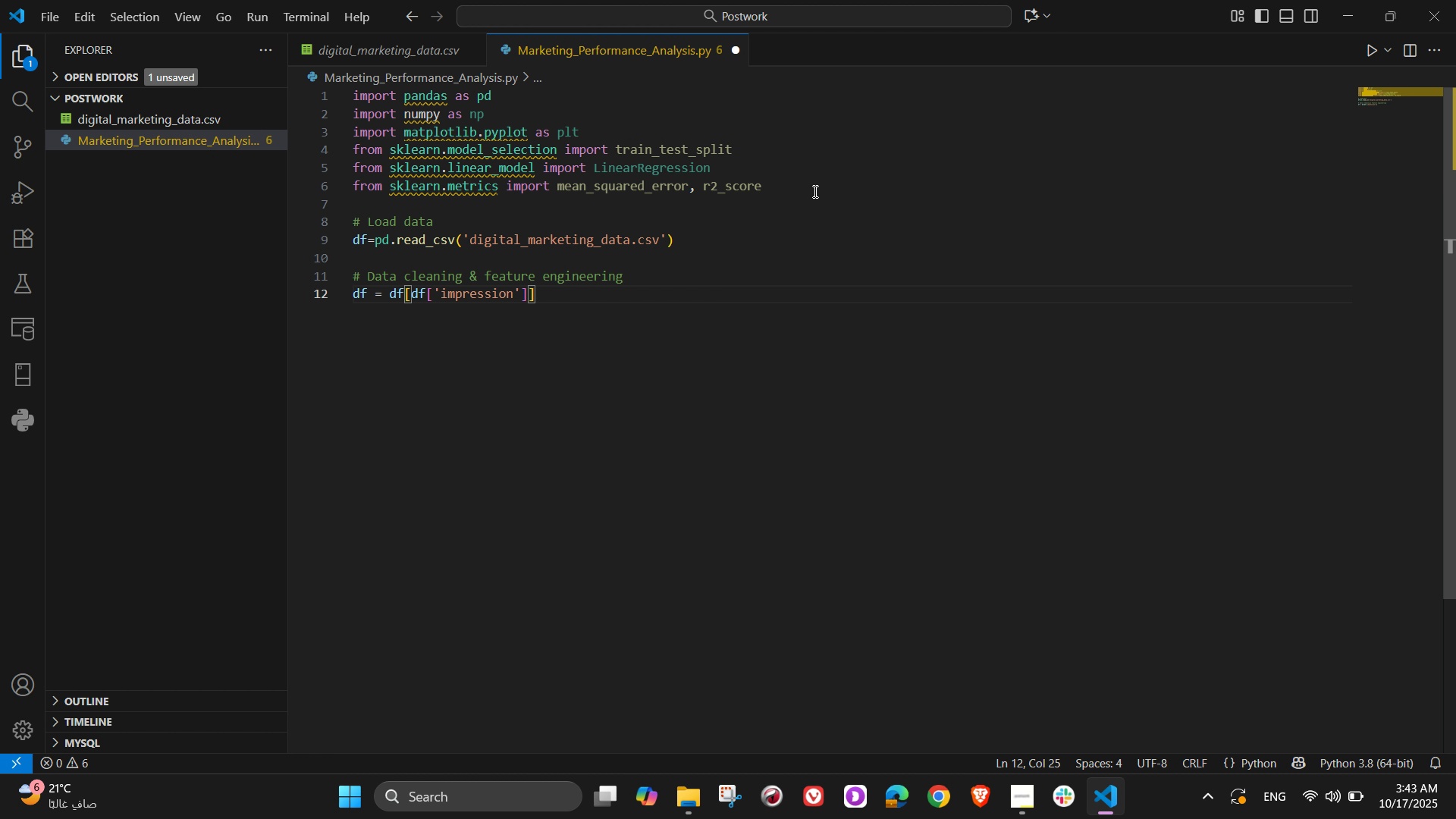 
key(Space)
 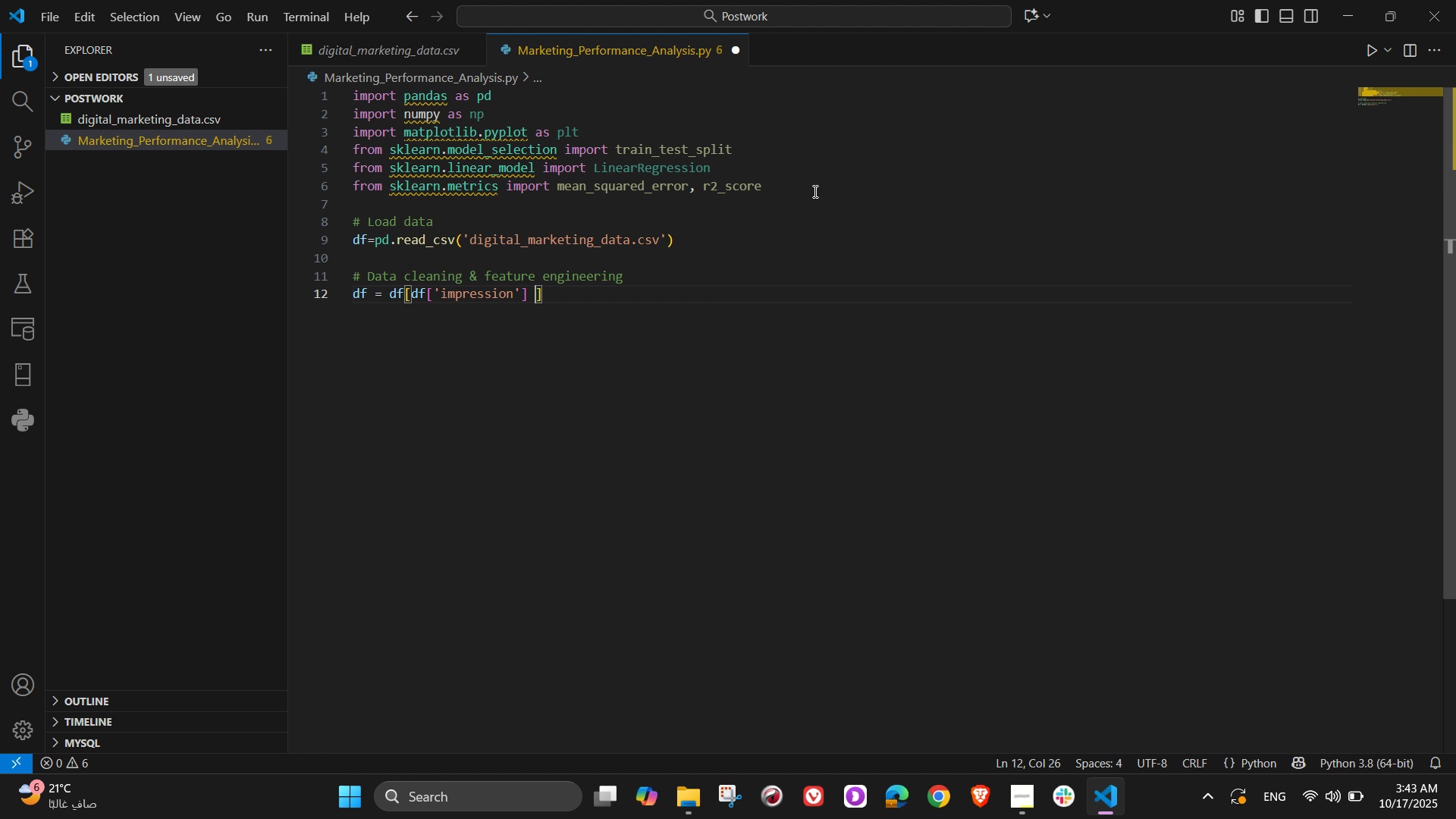 
key(Shift+Period)
 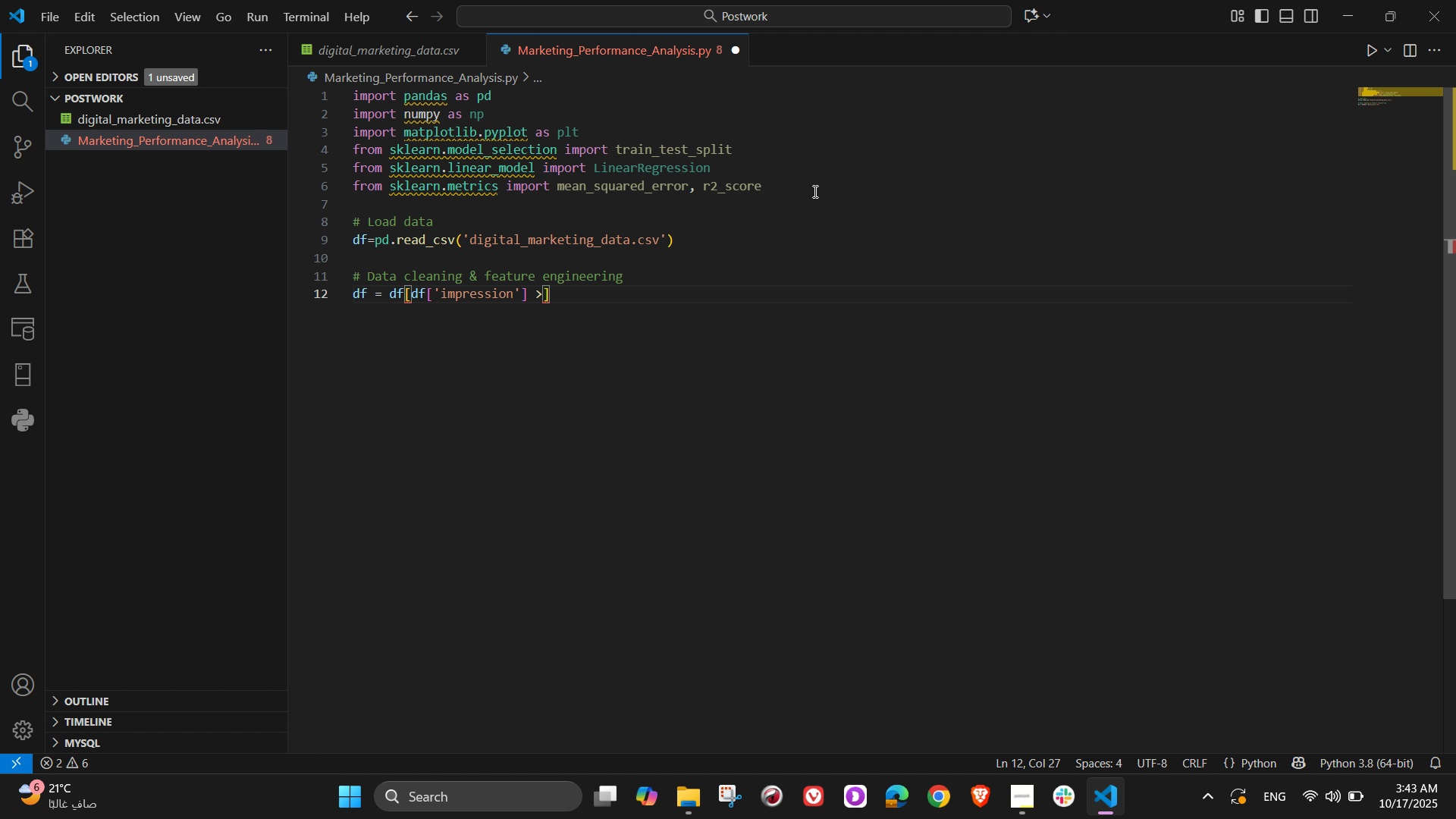 
key(Space)
 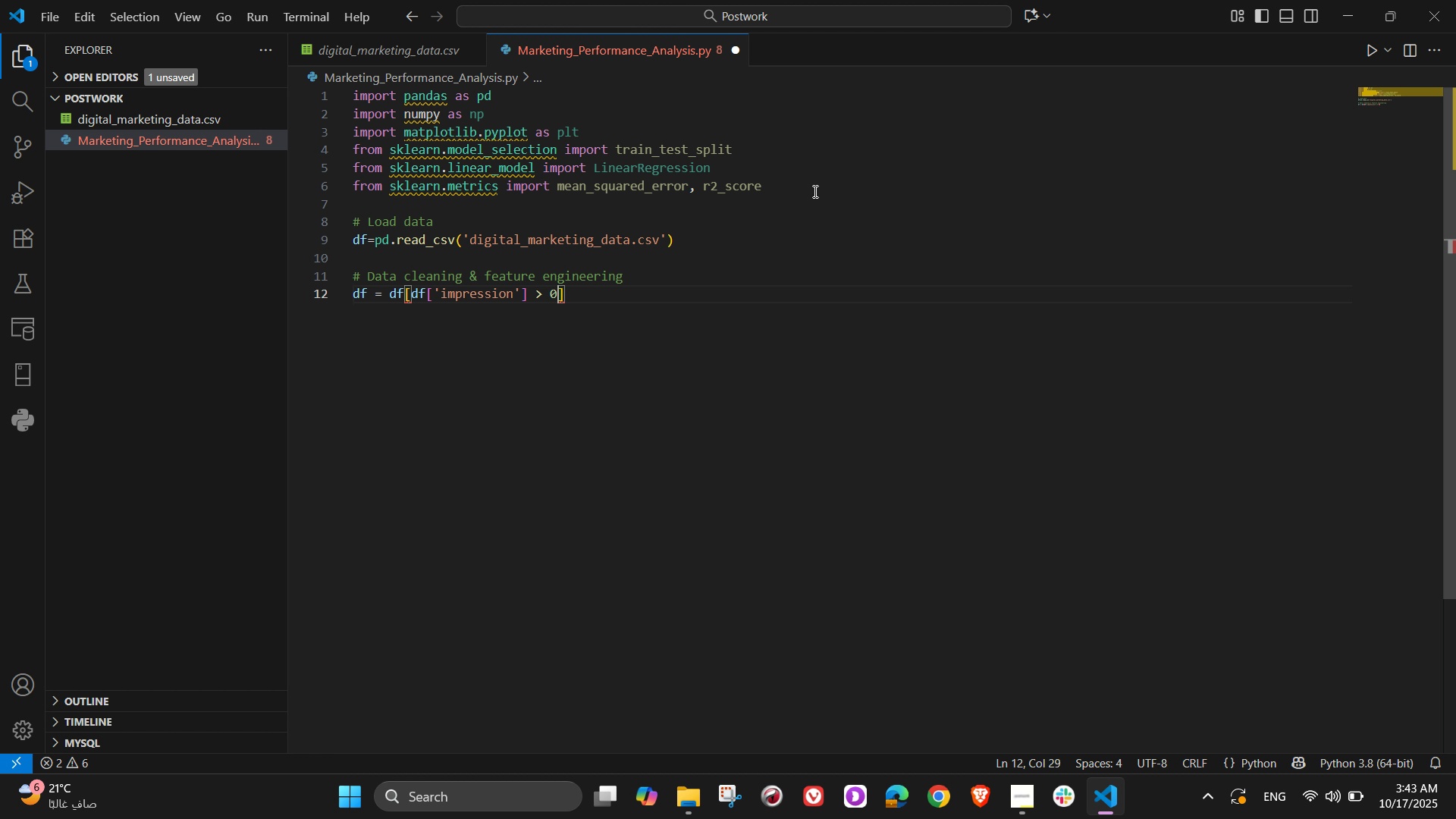 
key(Numpad0)
 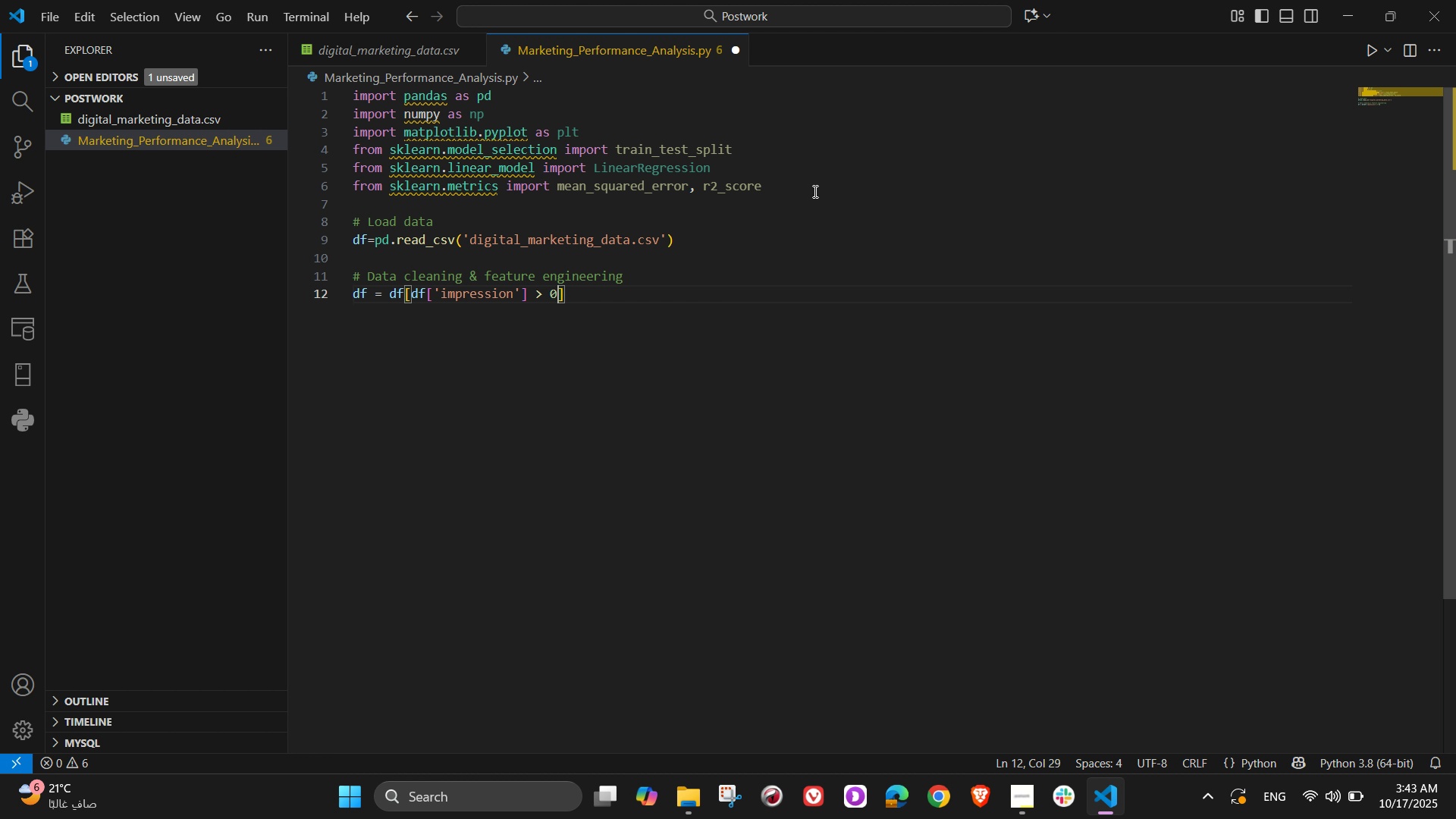 
key(ArrowRight)
 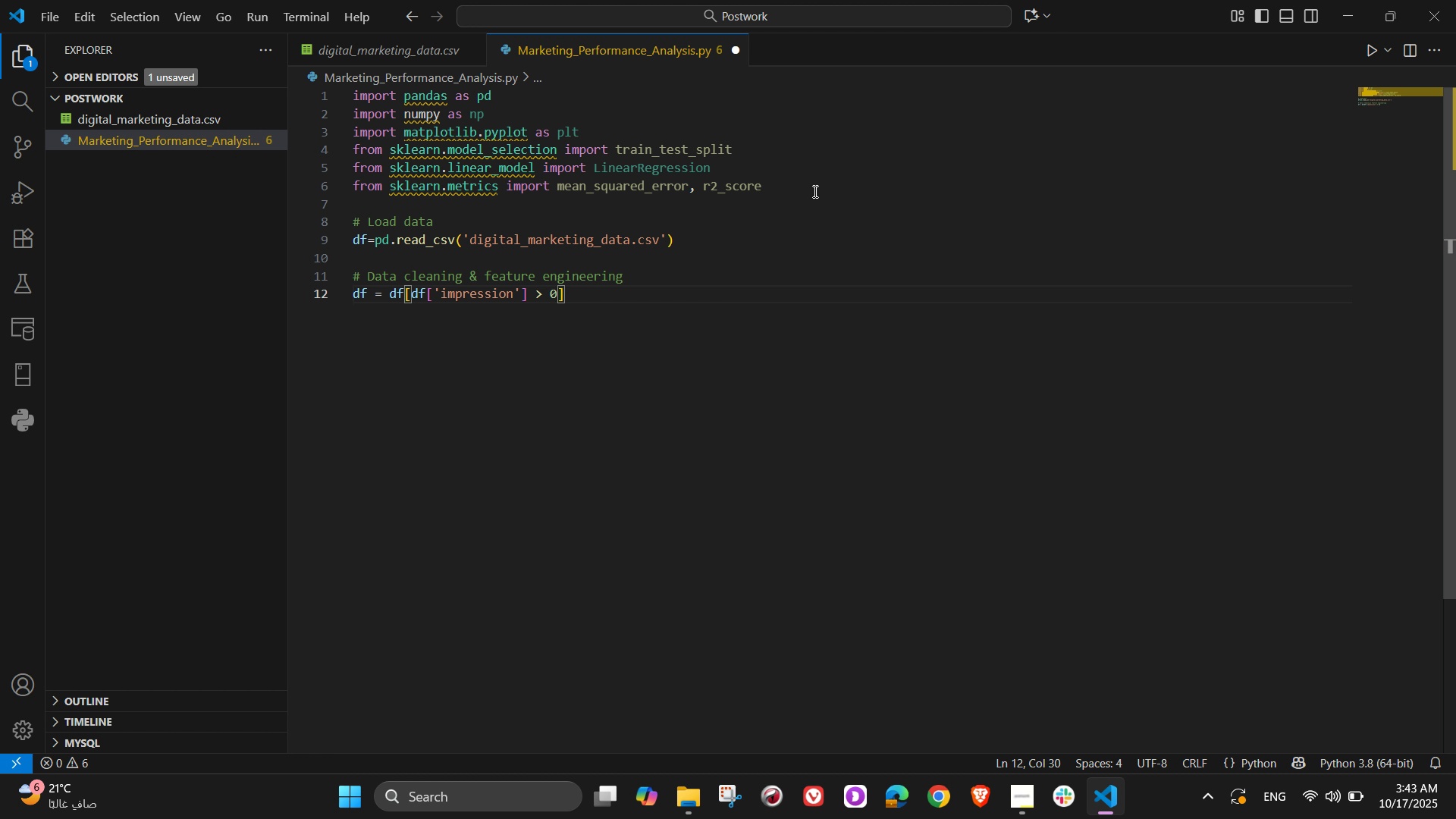 
type(.copy()
 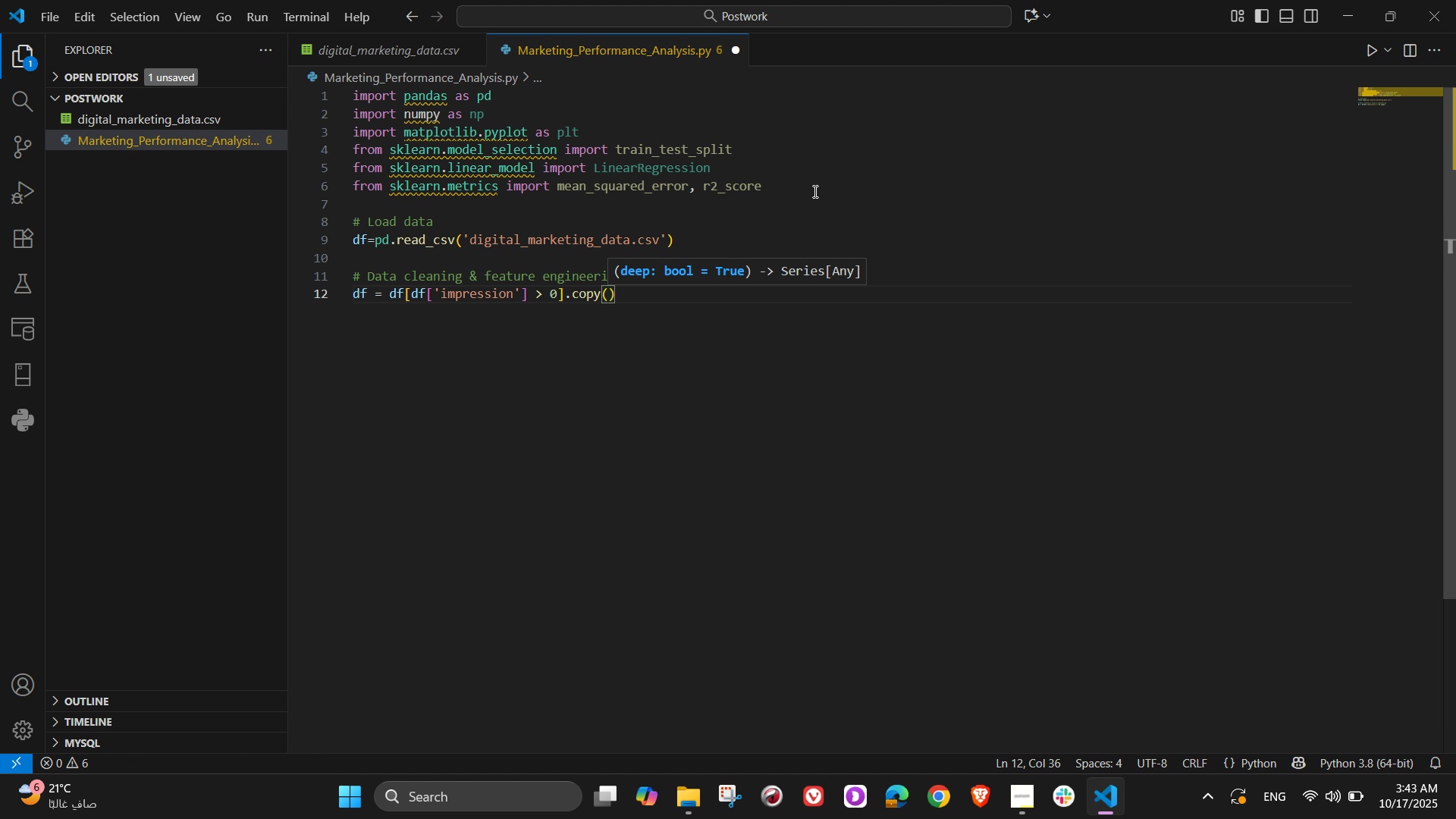 
key(ArrowRight)
 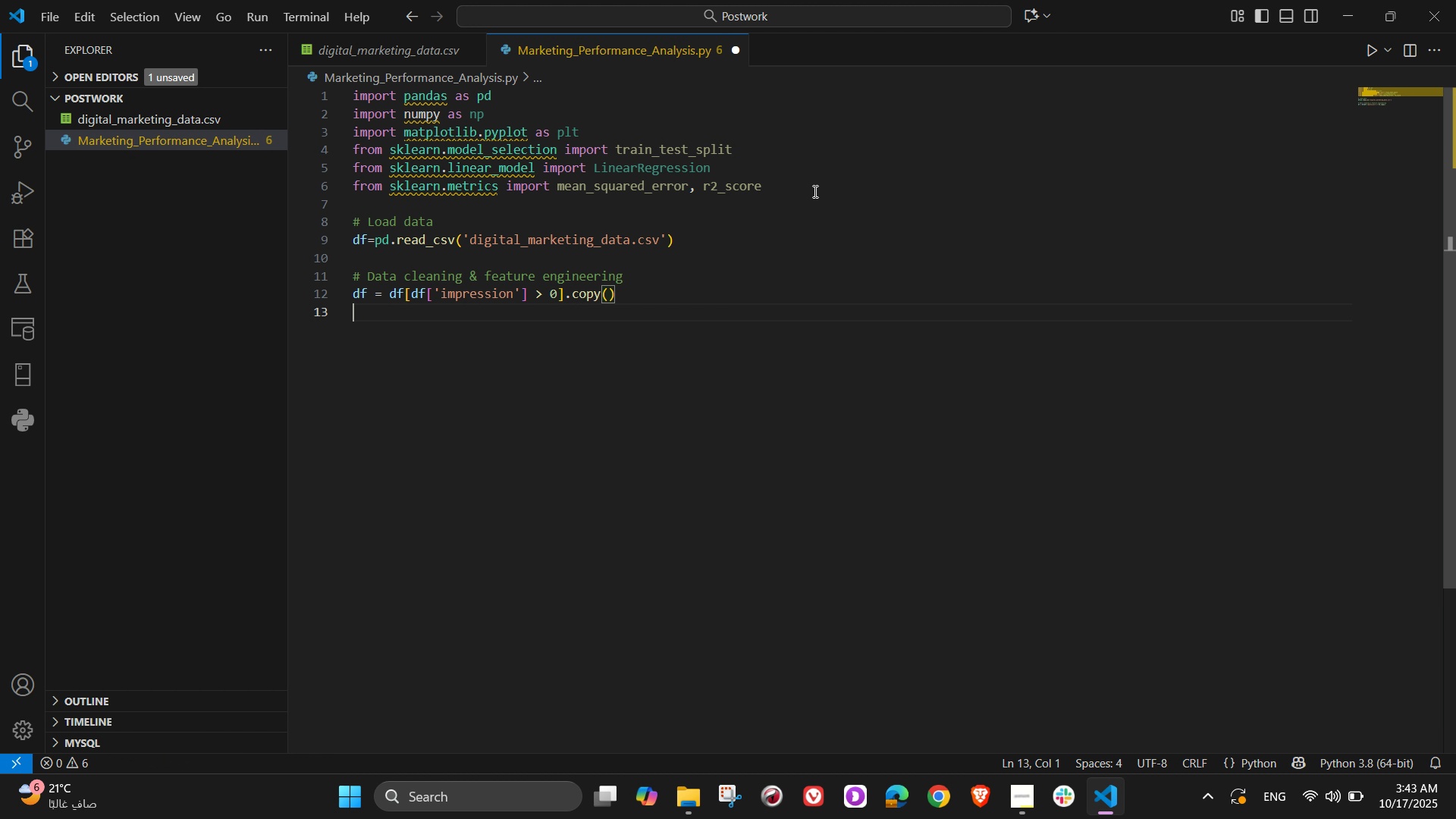 
key(Enter)
 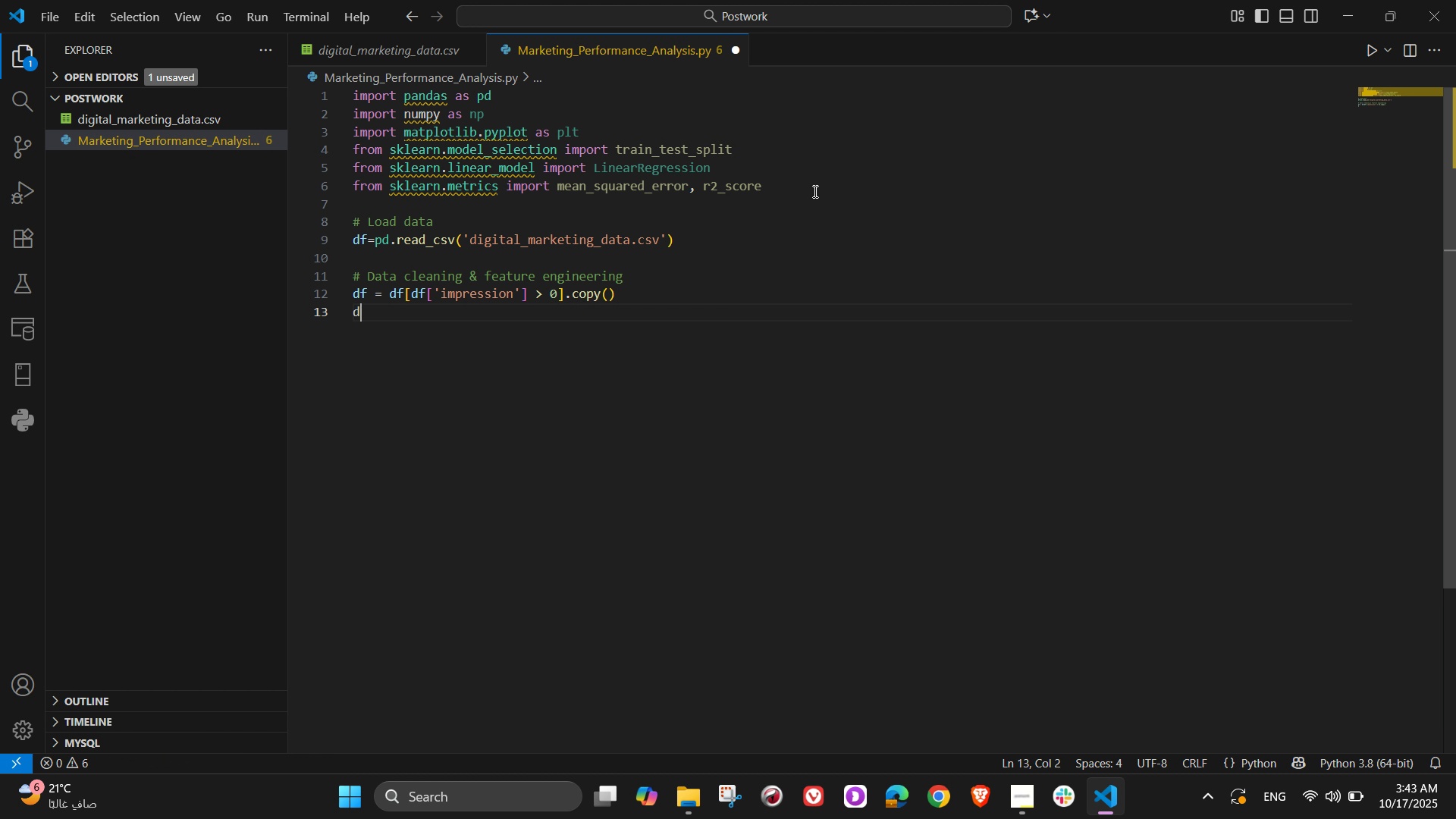 
type(df['ctr)
 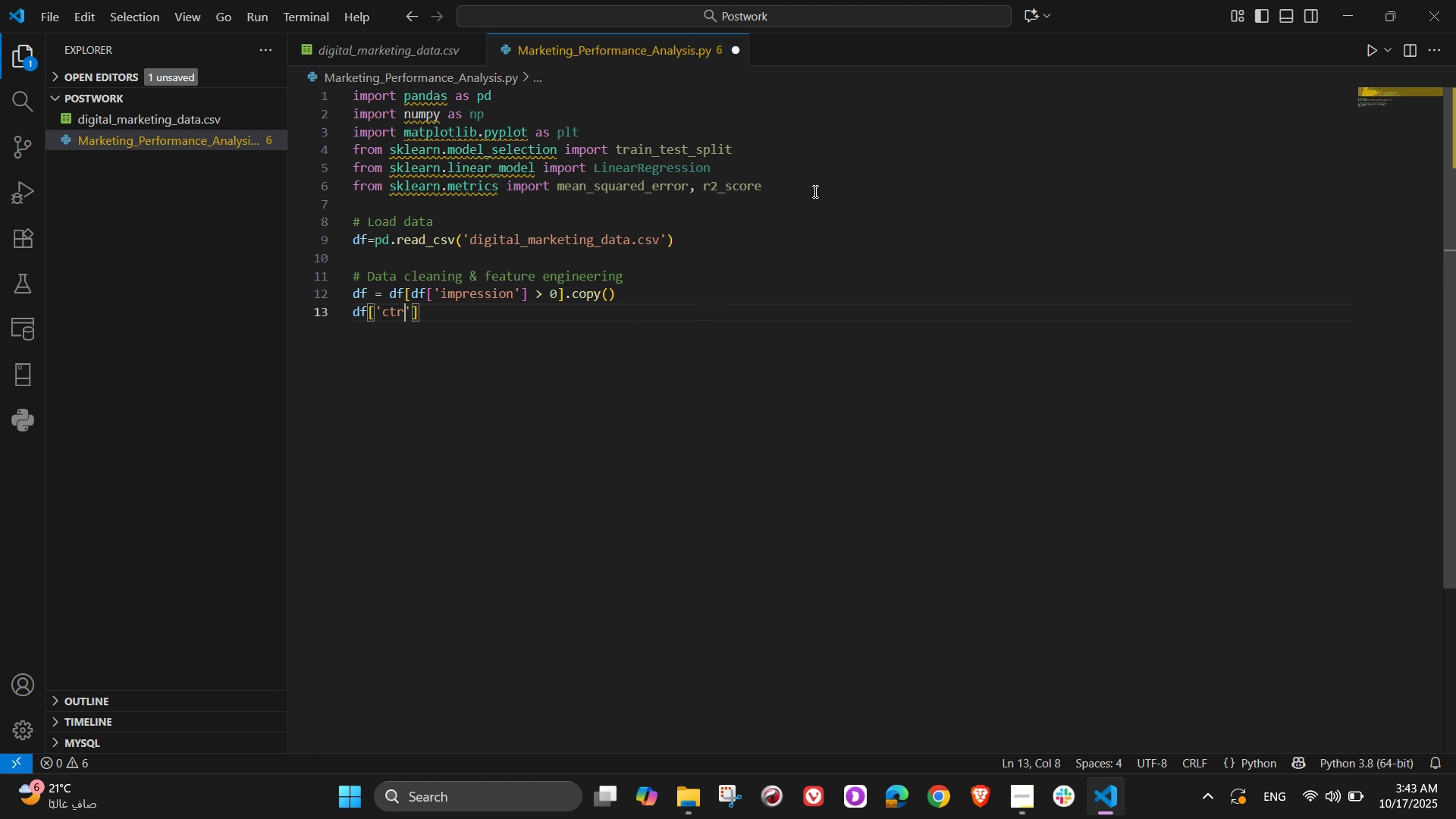 
key(ArrowRight)
 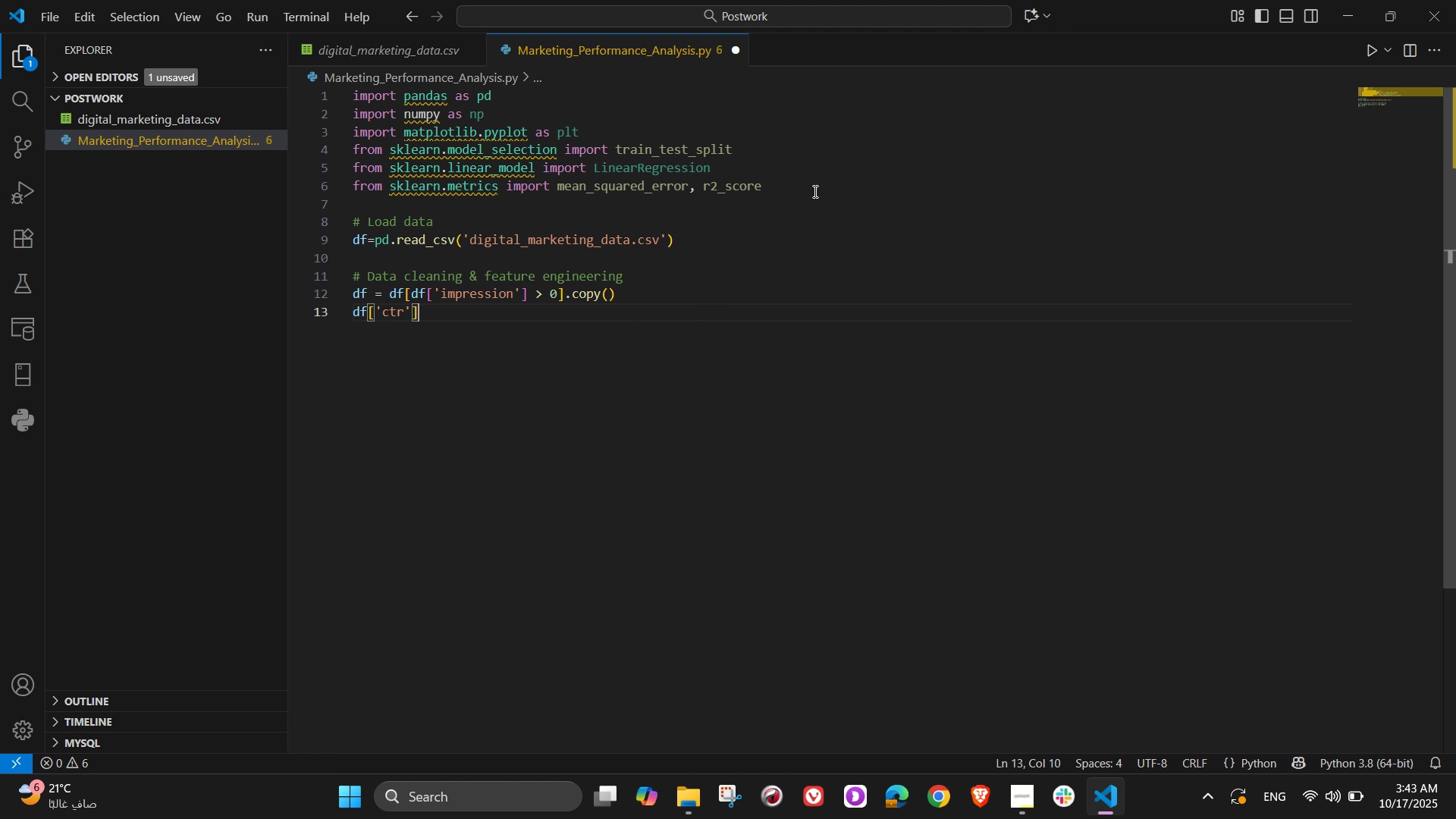 
key(ArrowRight)
 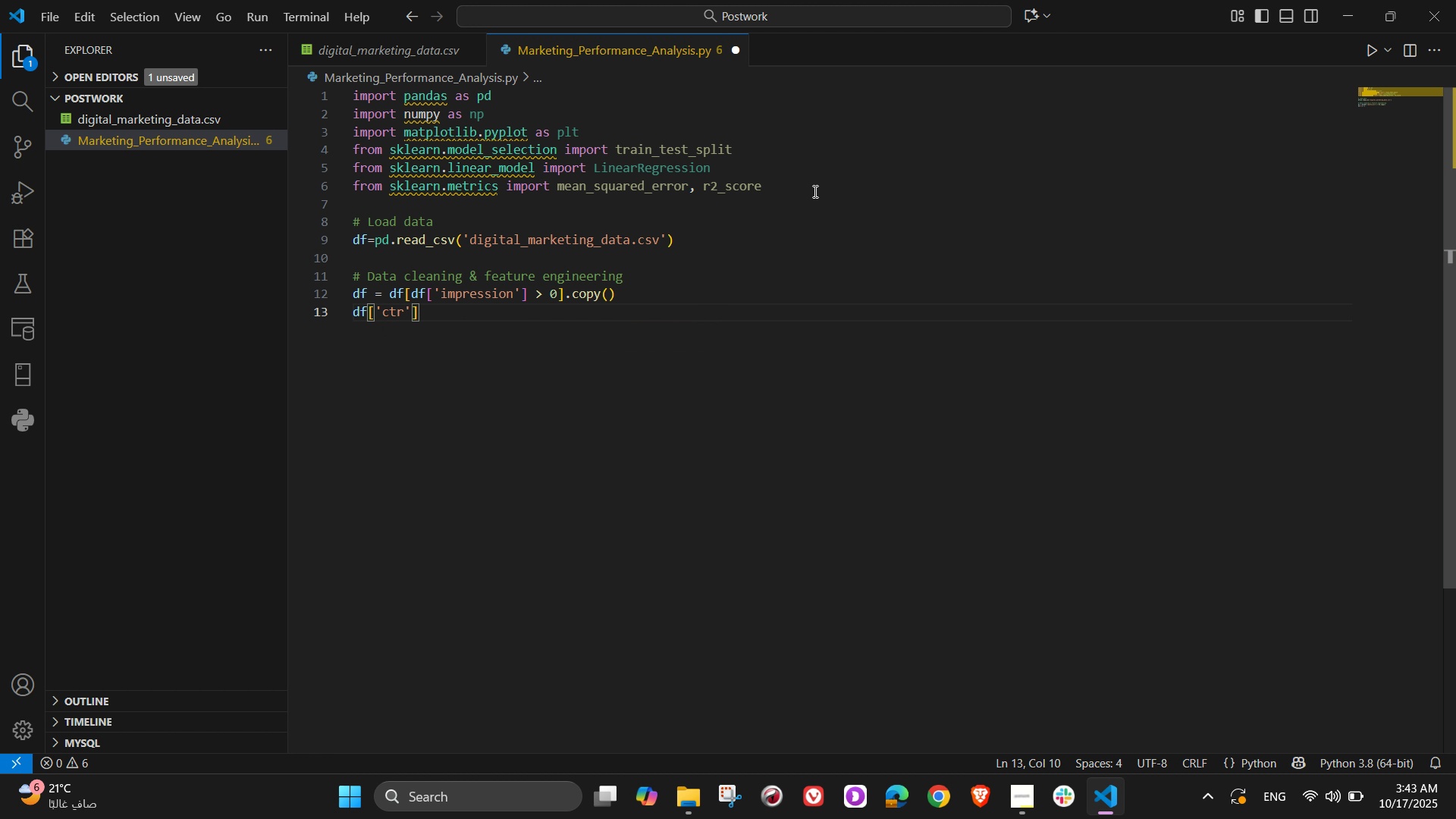 
key(ArrowRight)
 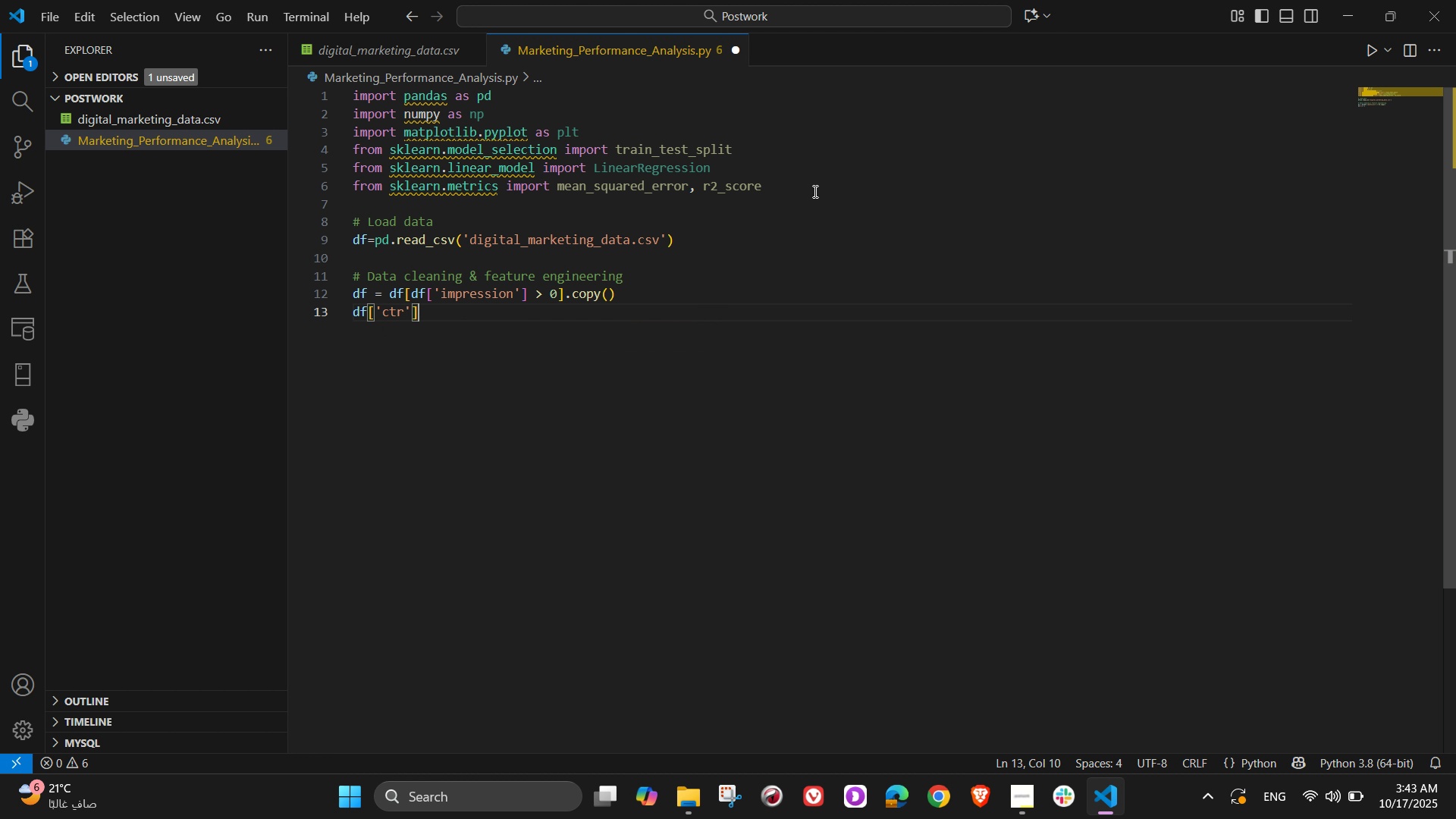 
type( = df['clicks)
 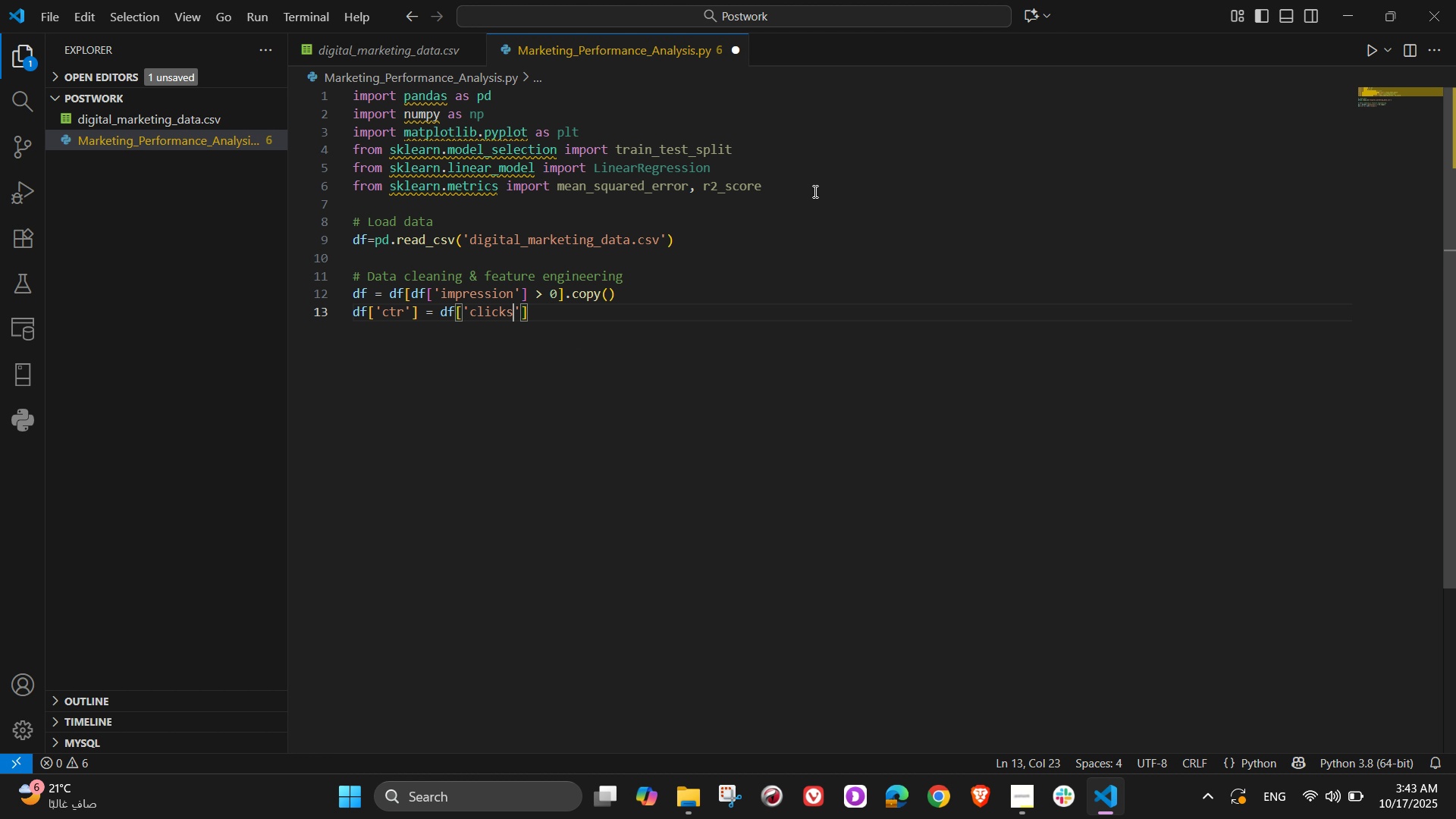 
key(ArrowRight)
 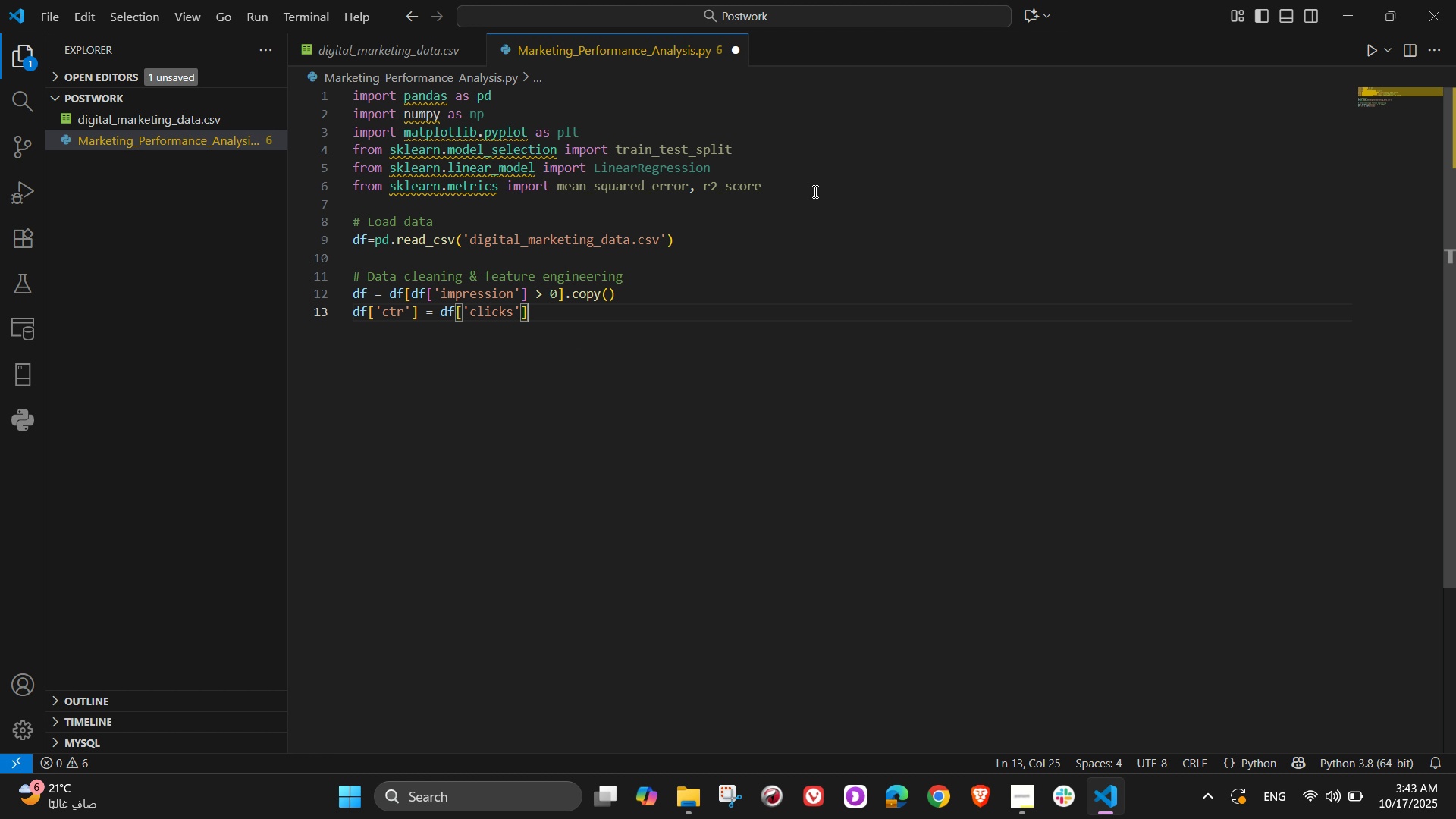 
key(ArrowRight)
 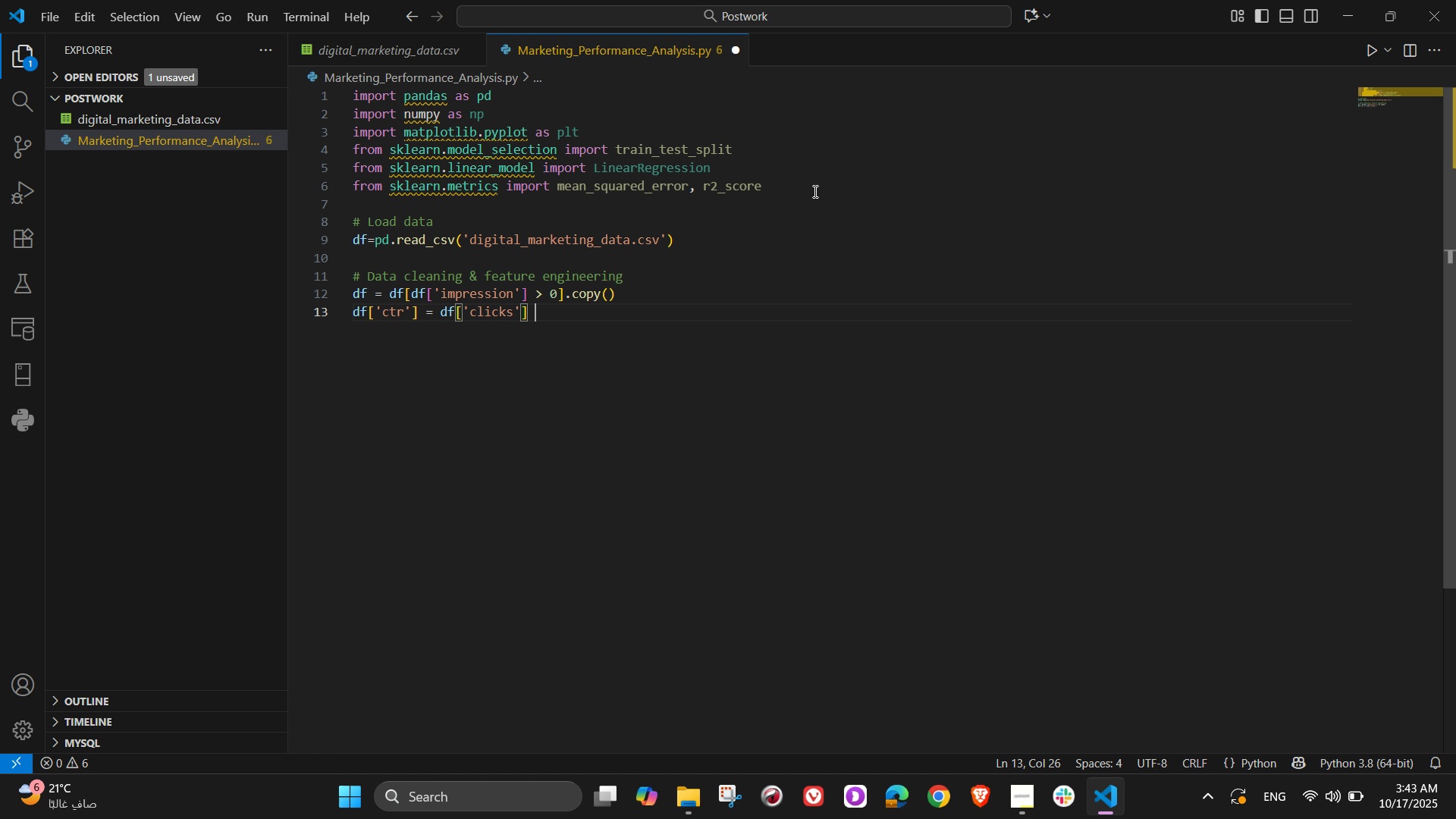 
type( / df['impressions)
 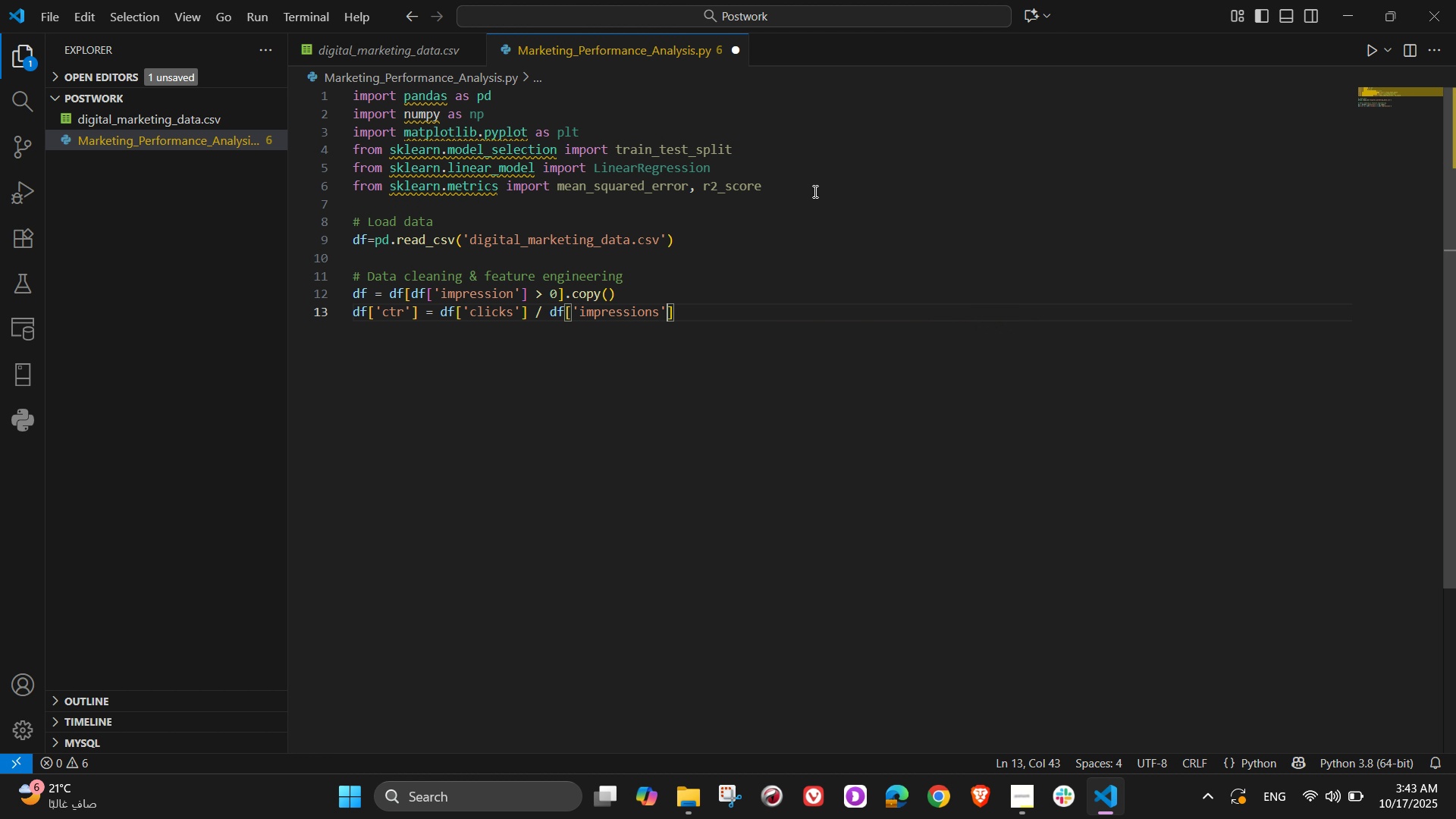 
key(ArrowRight)
 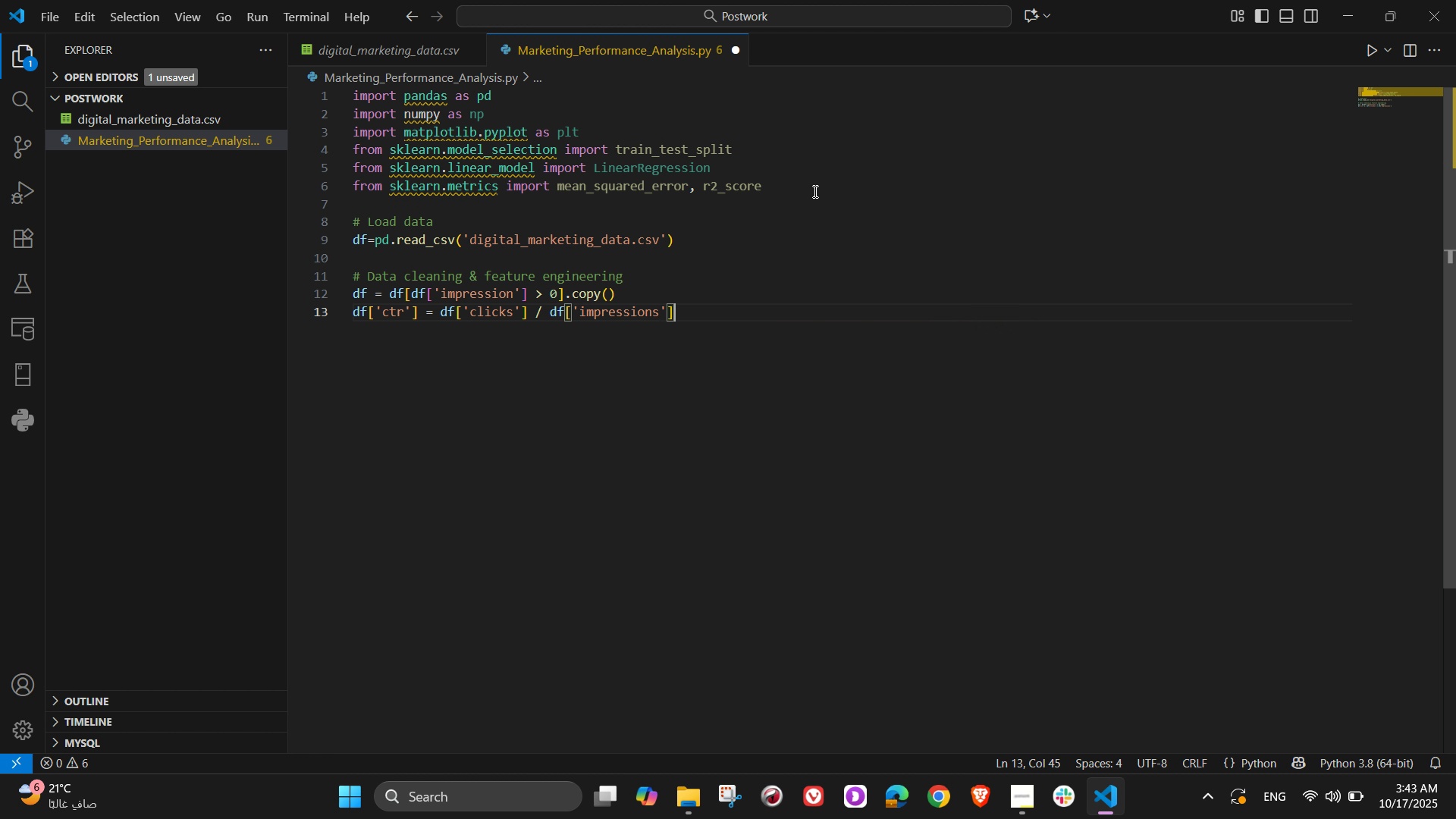 
key(ArrowRight)
 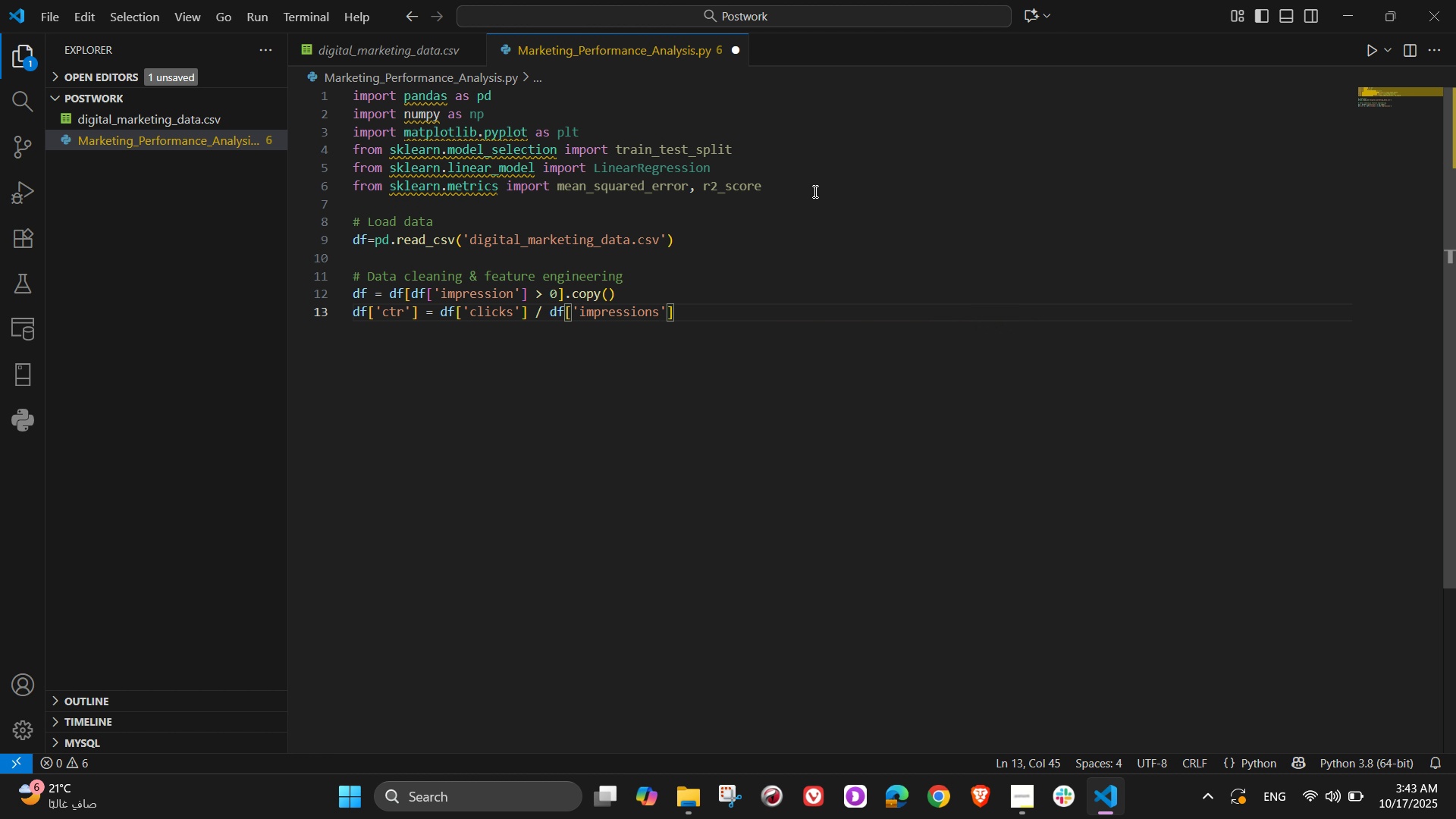 
key(Enter)
 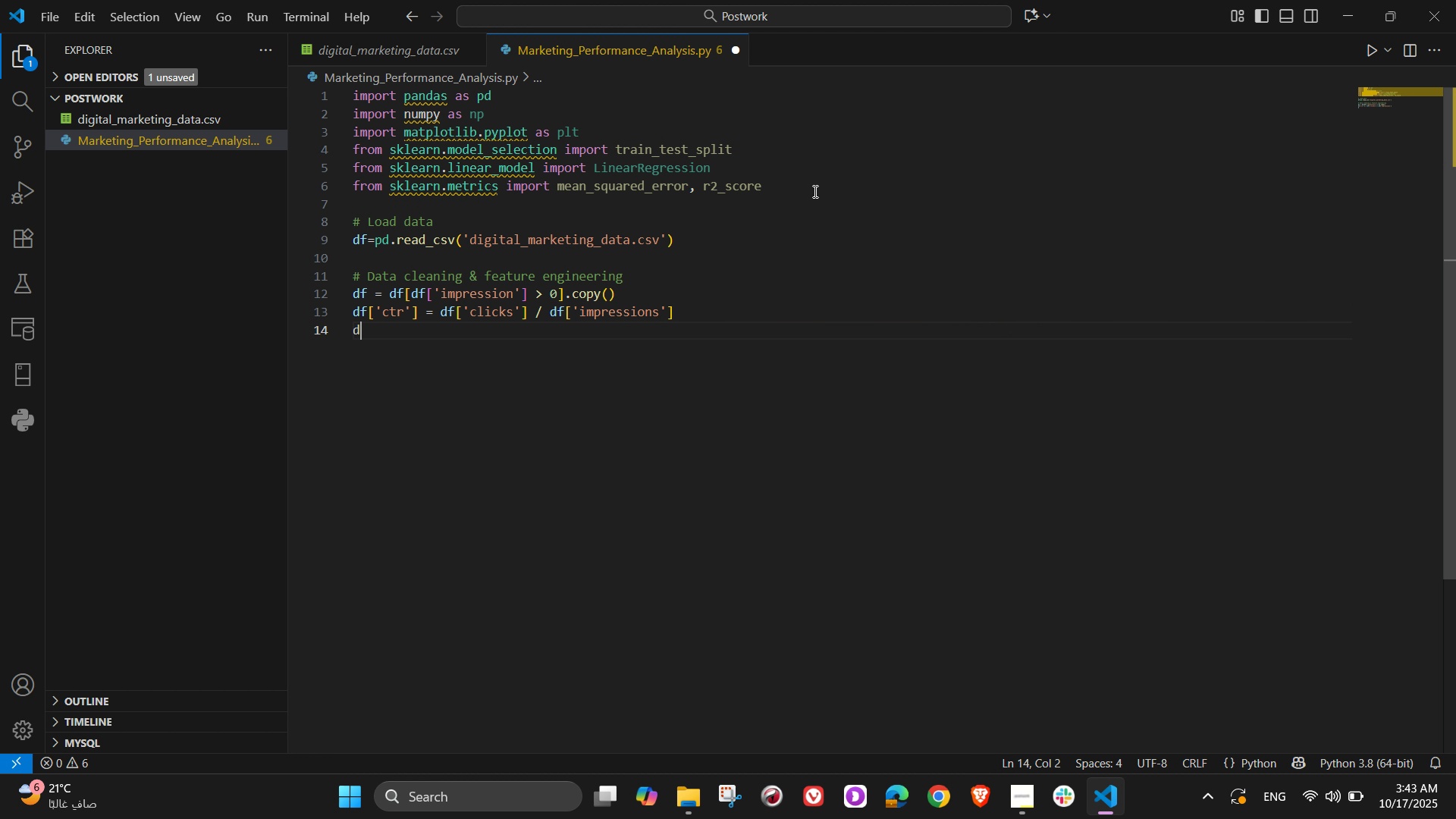 
type(df['s)
key(Tab)
key(Backspace)
key(Backspace)
key(Backspace)
key(Backspace)
key(Backspace)
key(Backspace)
key(Backspace)
type(ctr')
 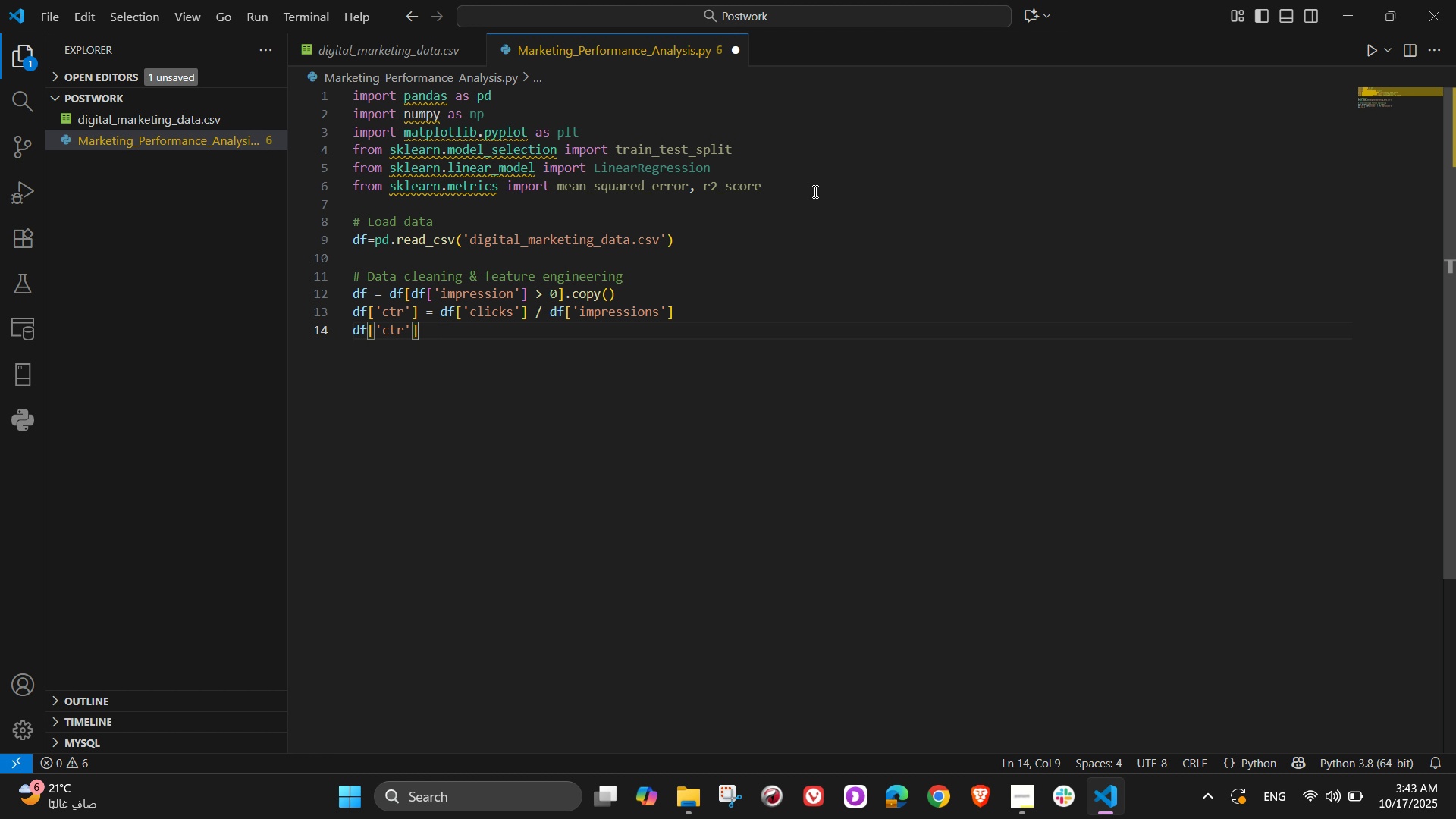 
key(ArrowRight)
 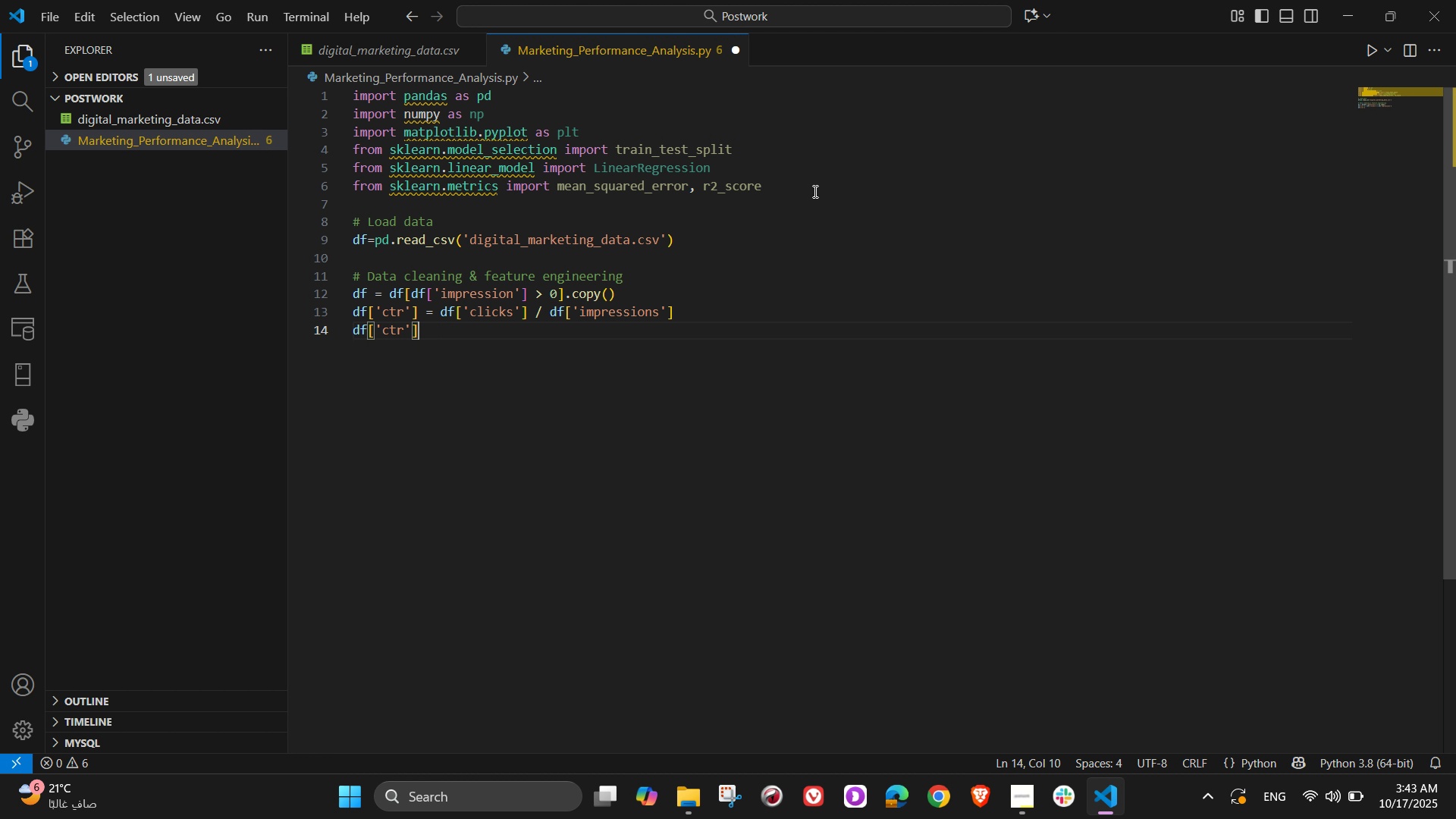 
key(Backspace)
key(Backspace)
key(Backspace)
key(Backspace)
type(pc'])
 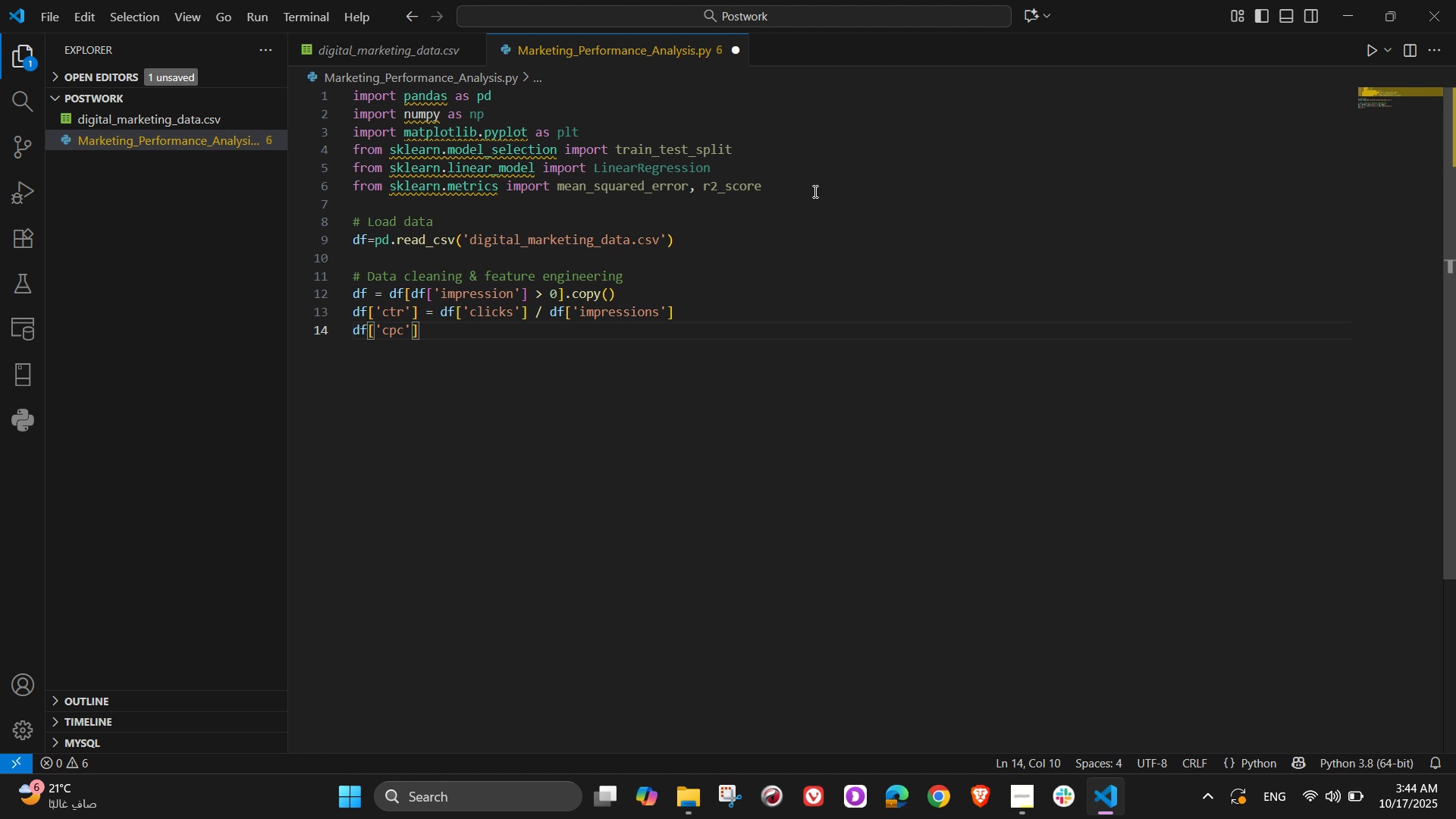 
type( = df['spend)
 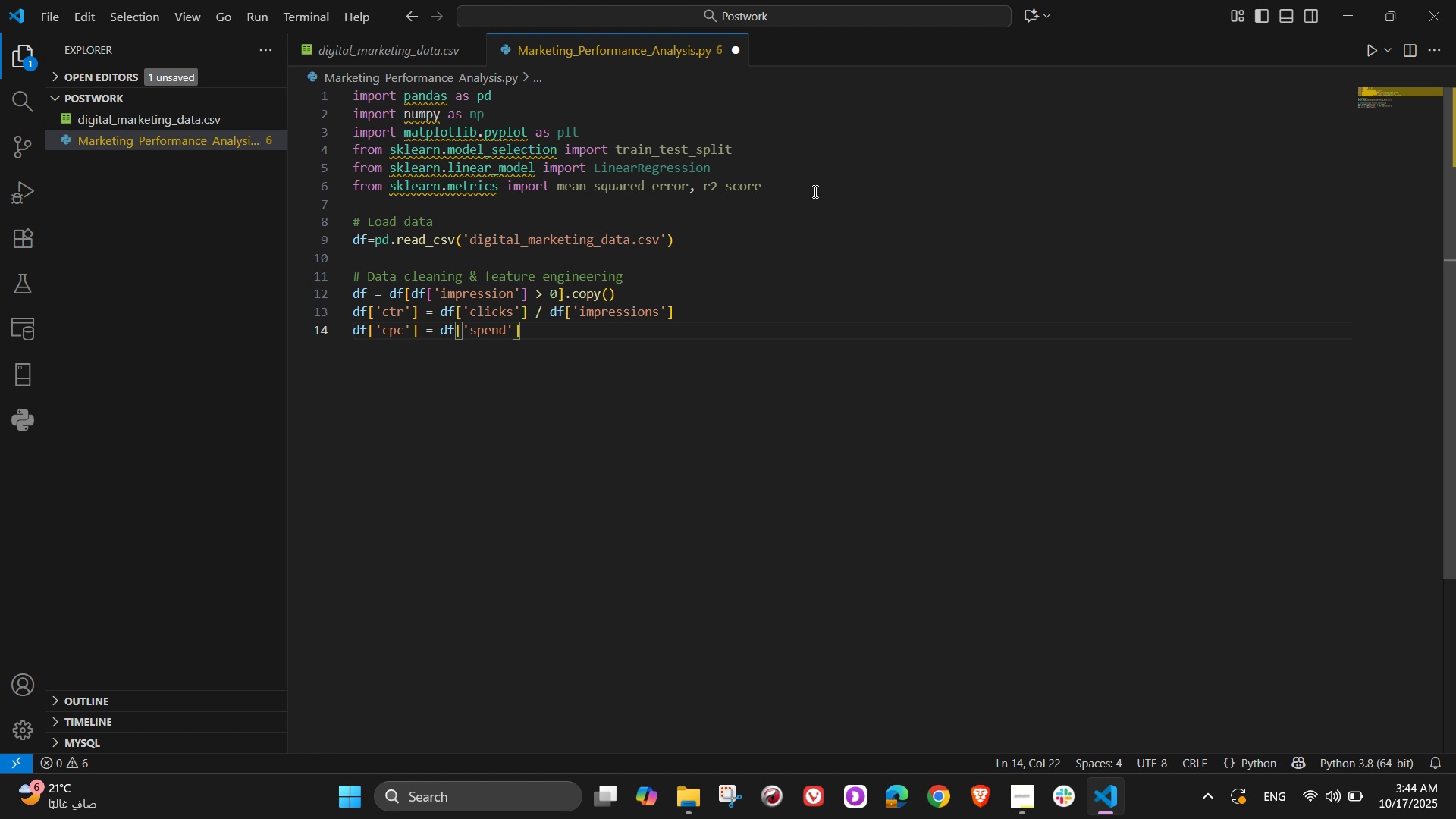 
key(ArrowRight)
 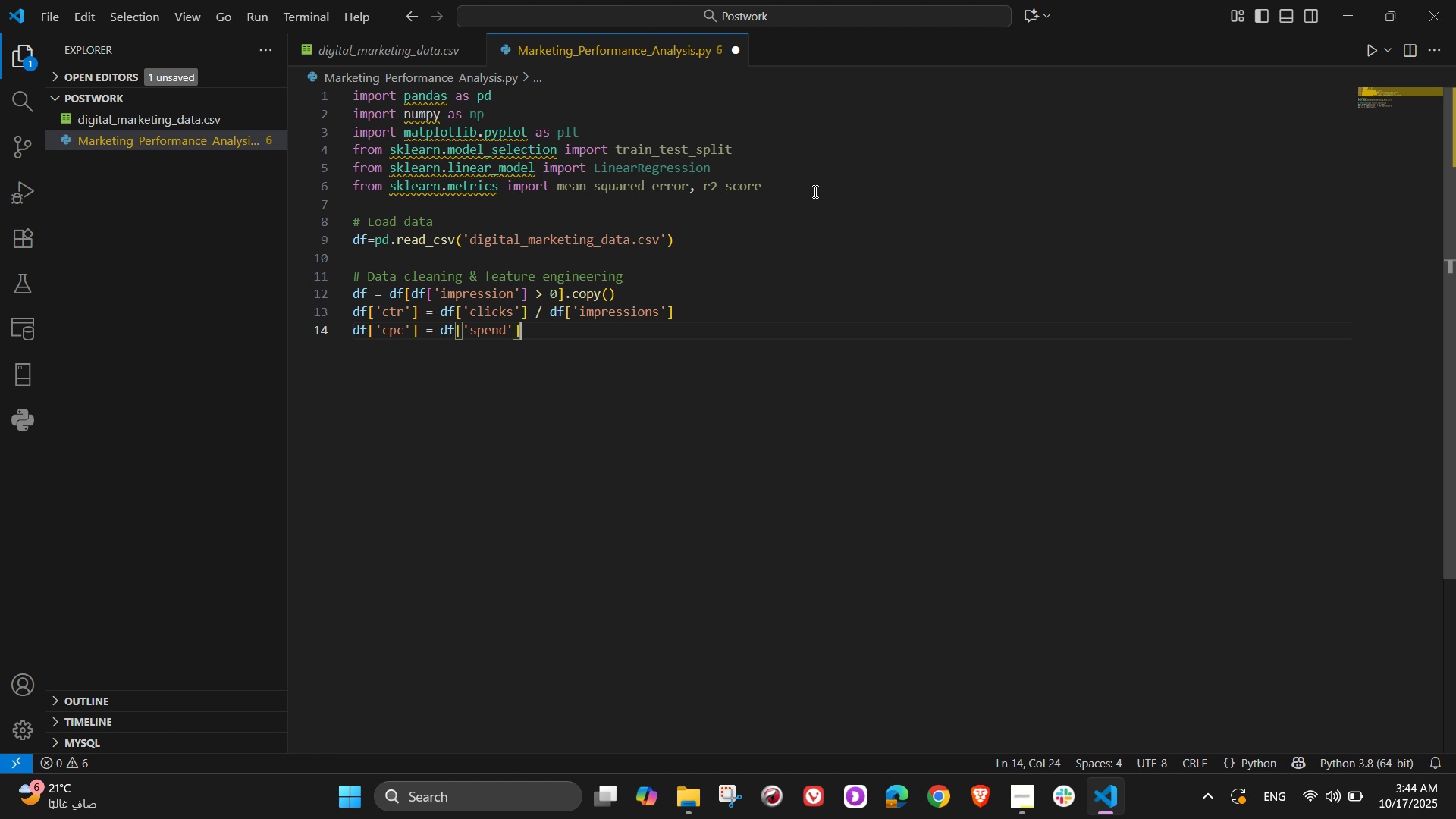 
key(ArrowRight)
 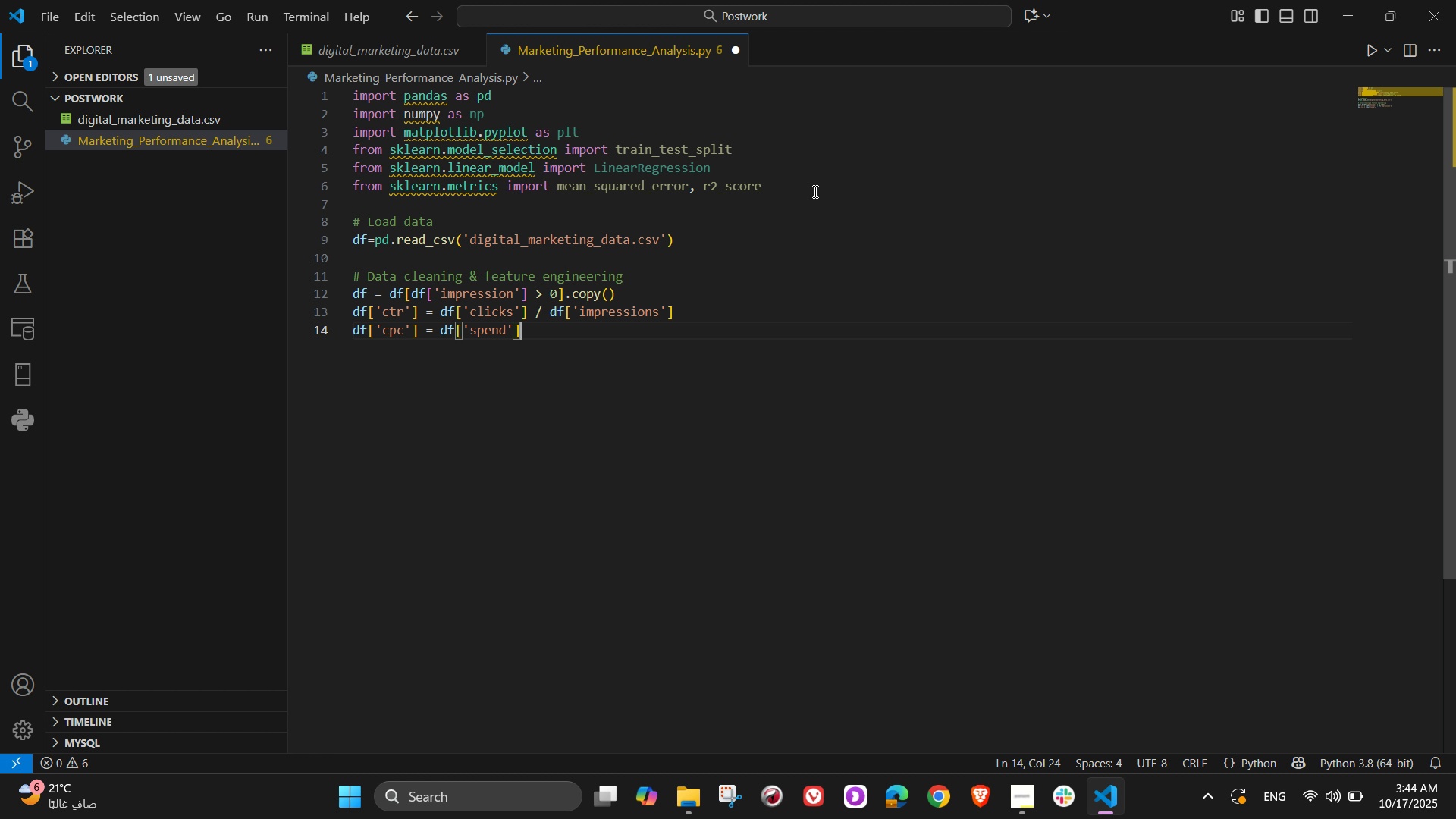 
type( / df[cl)
key(Backspace)
key(Backspace)
type('clicks)
 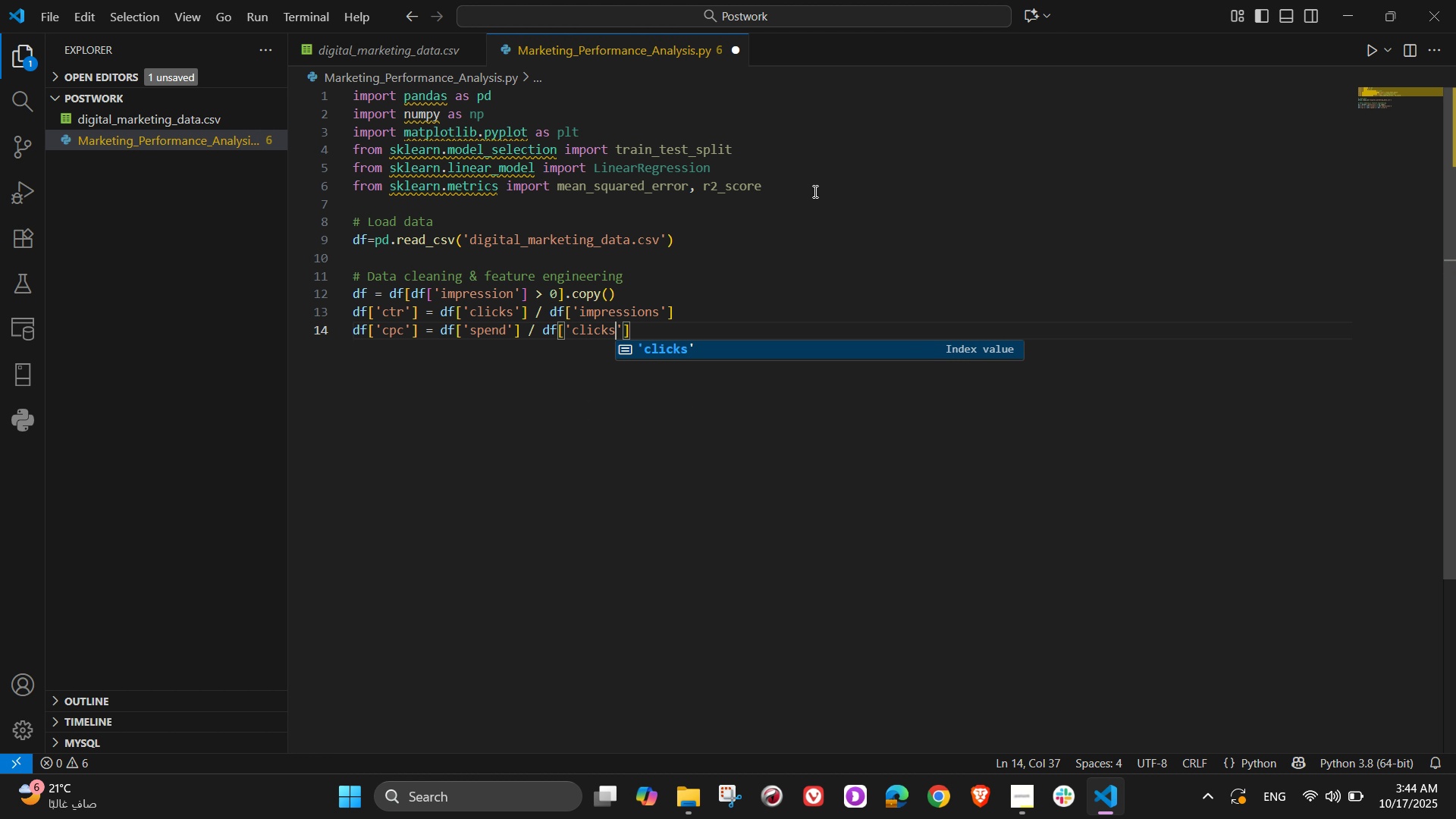 
key(ArrowRight)
 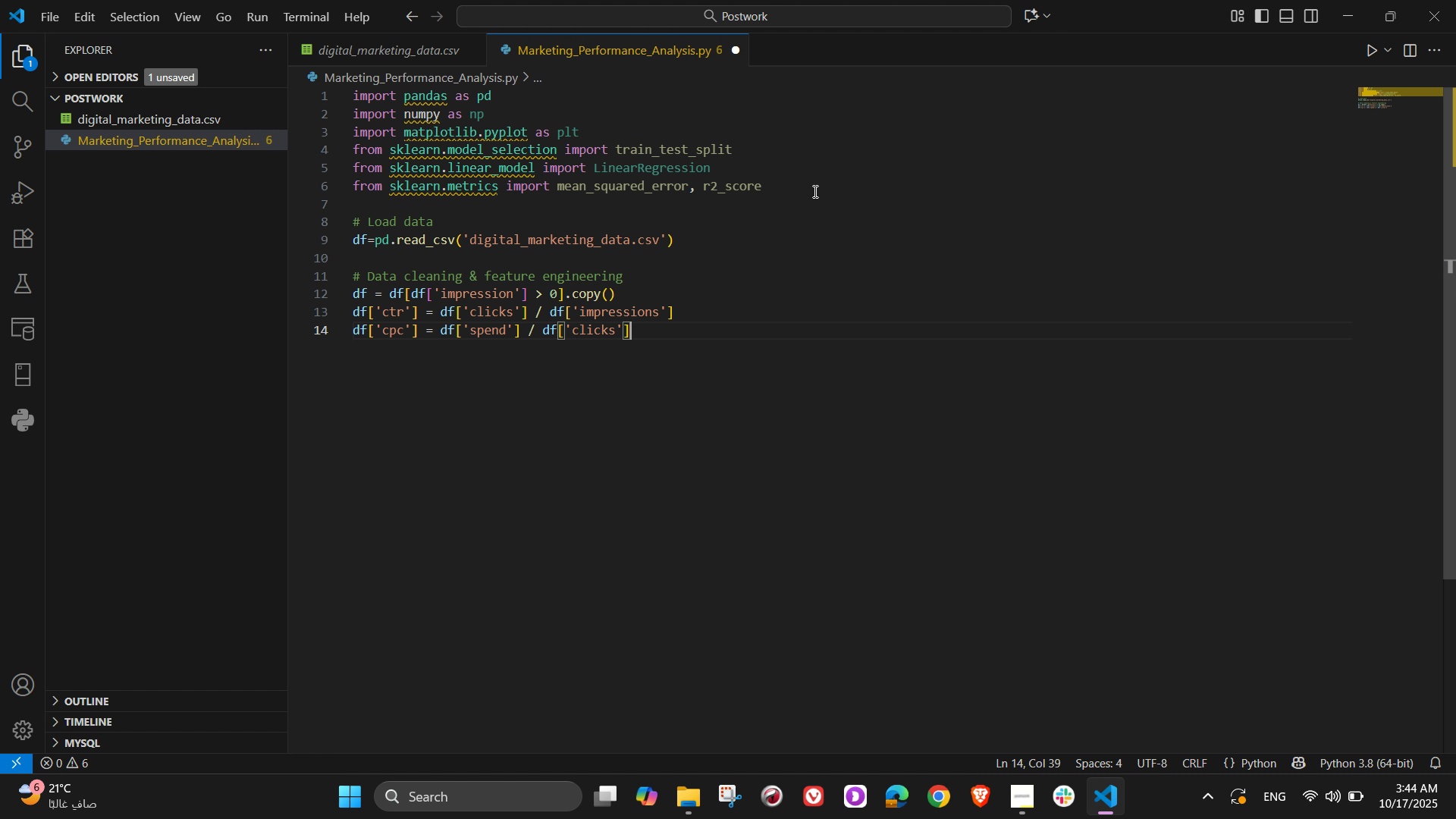 
key(ArrowRight)
 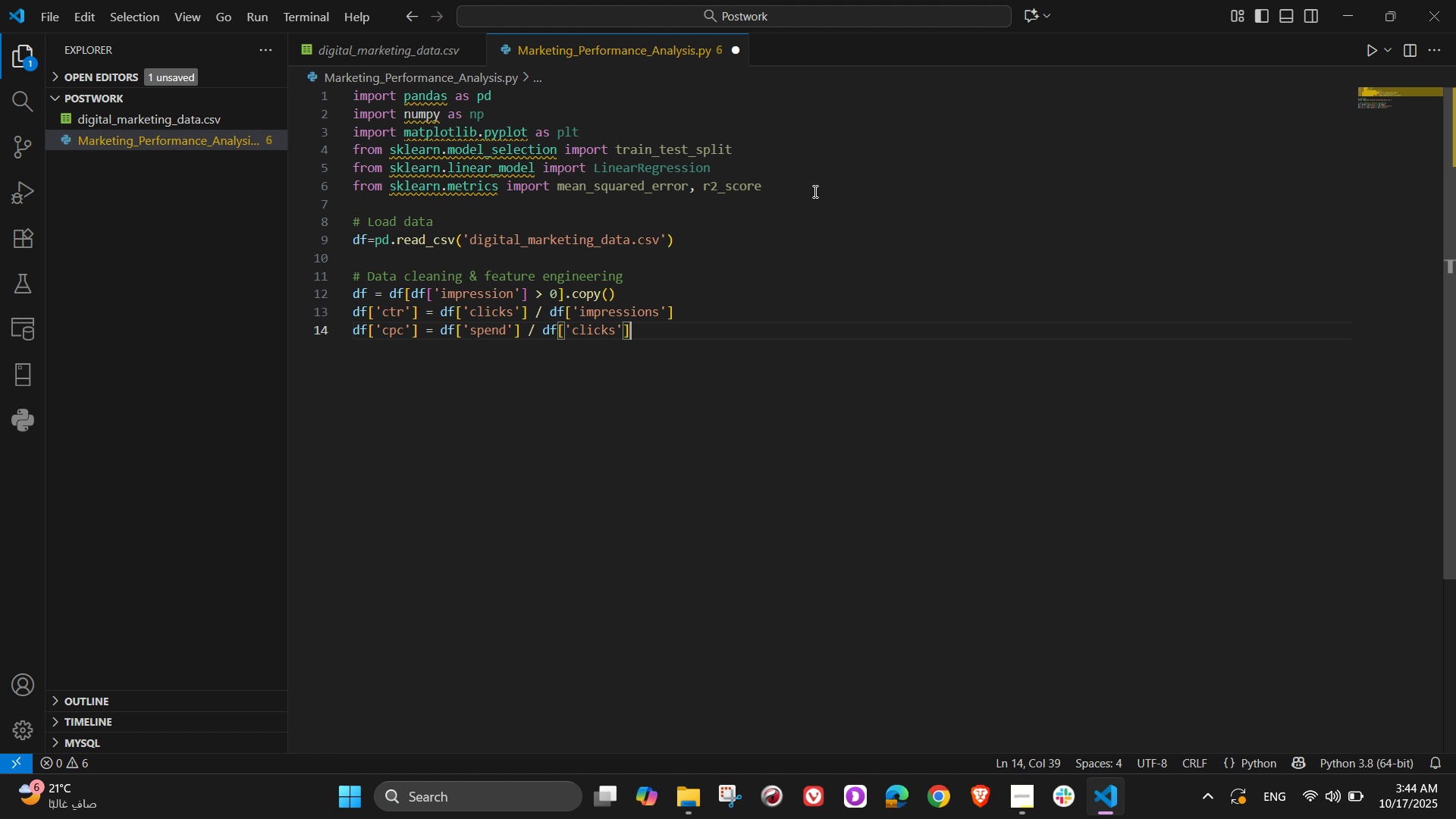 
key(NumpadDecimal)
 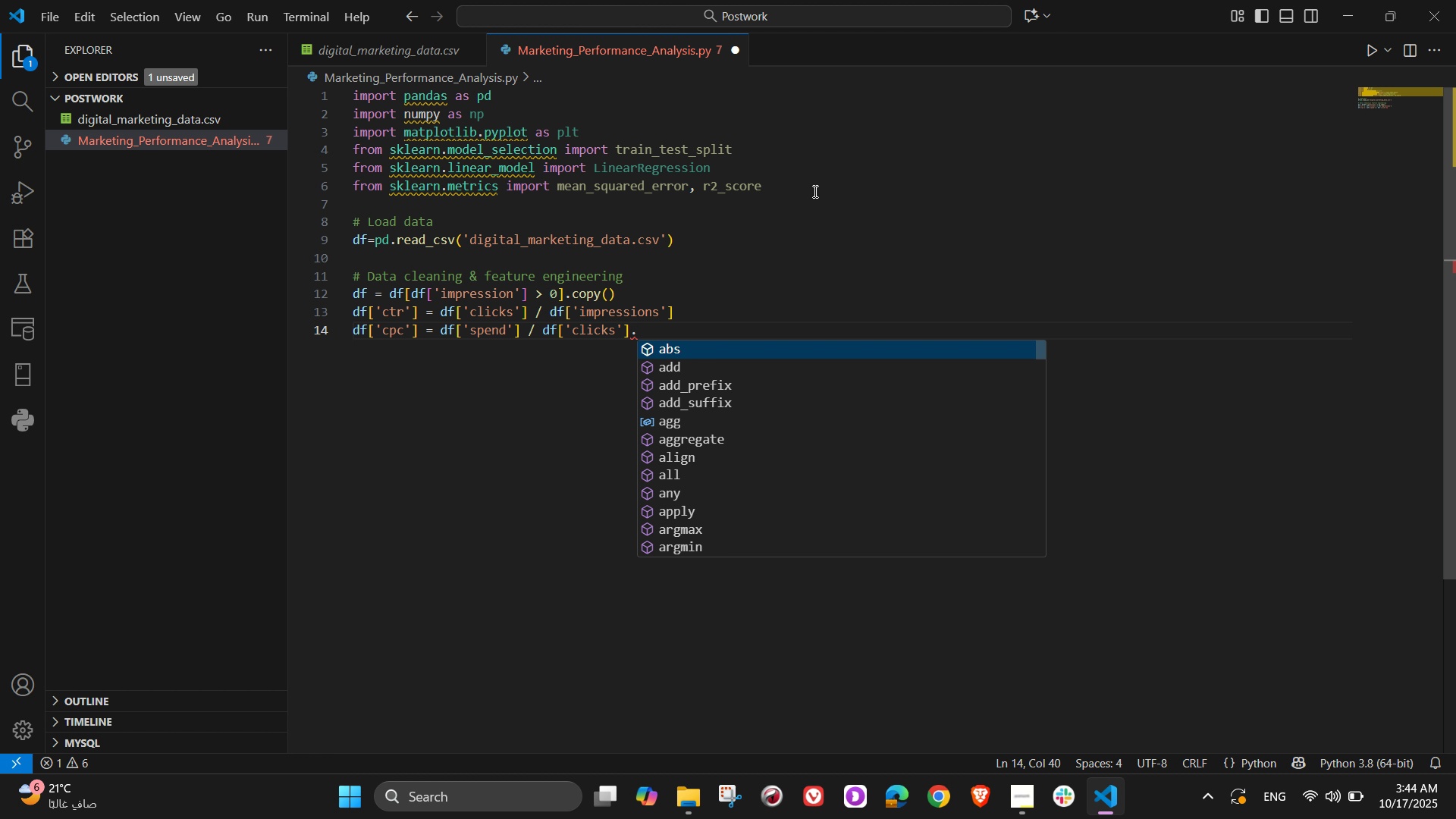 
wait(6.94)
 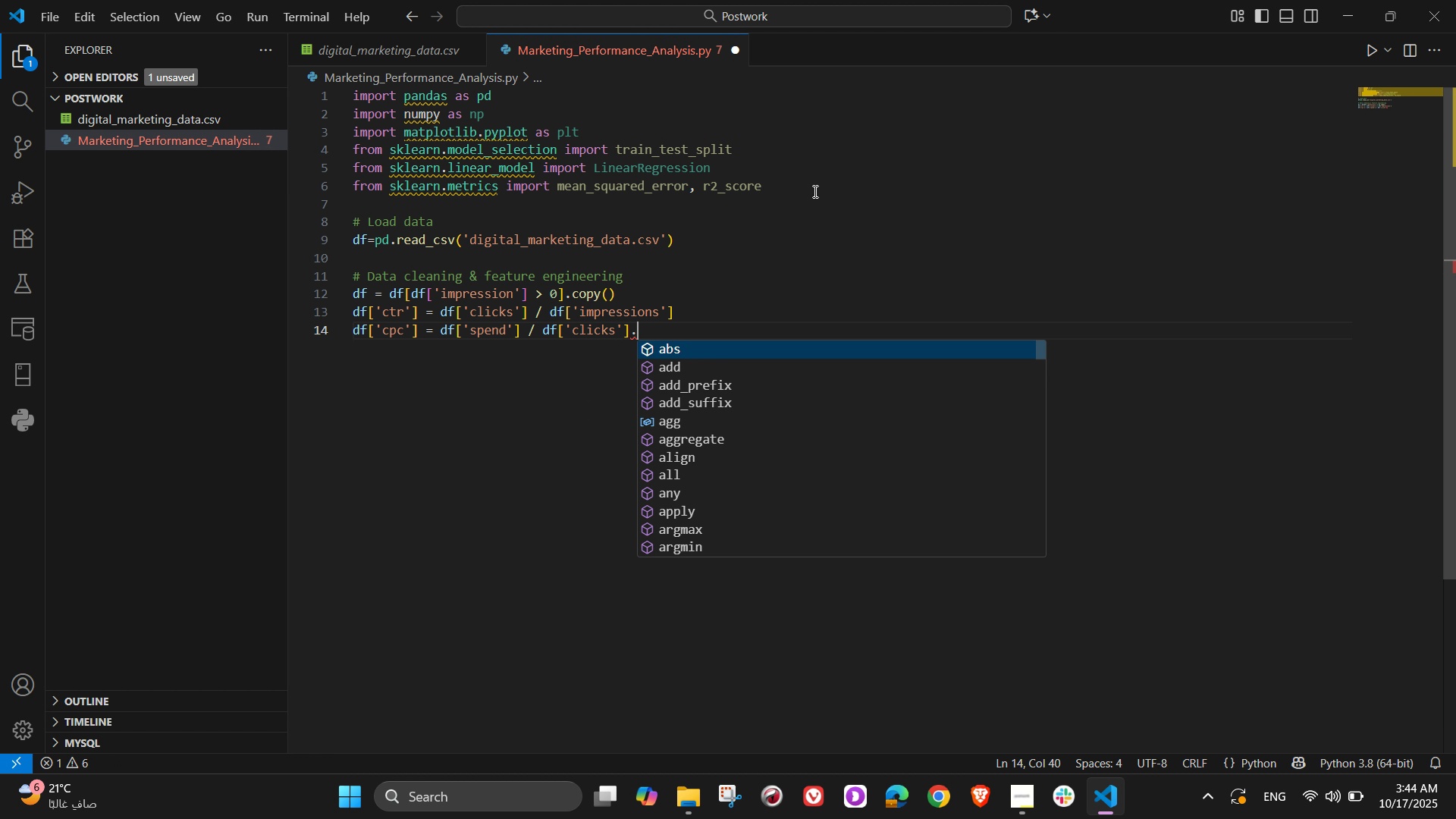 
type(replace()
 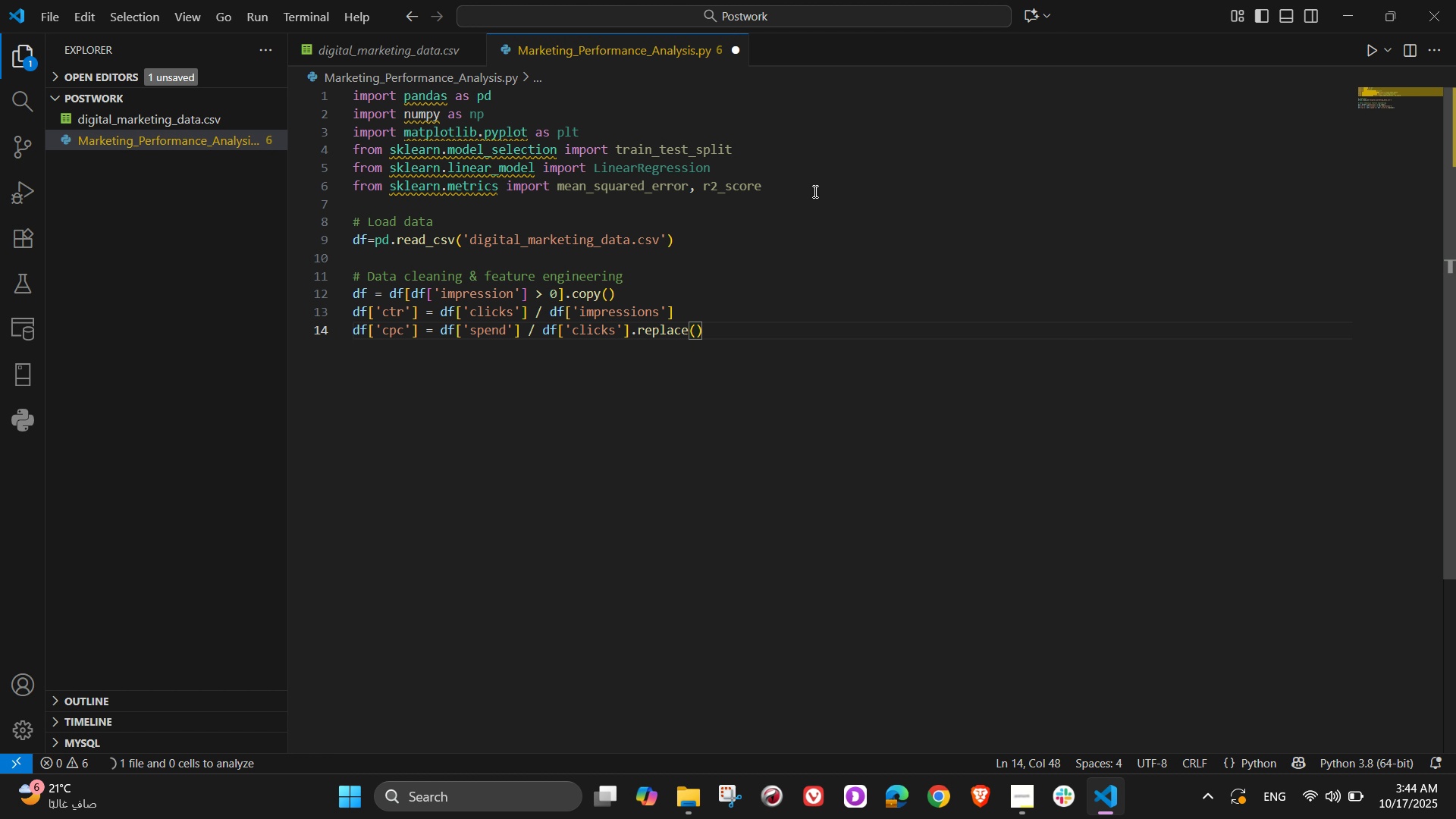 
wait(29.38)
 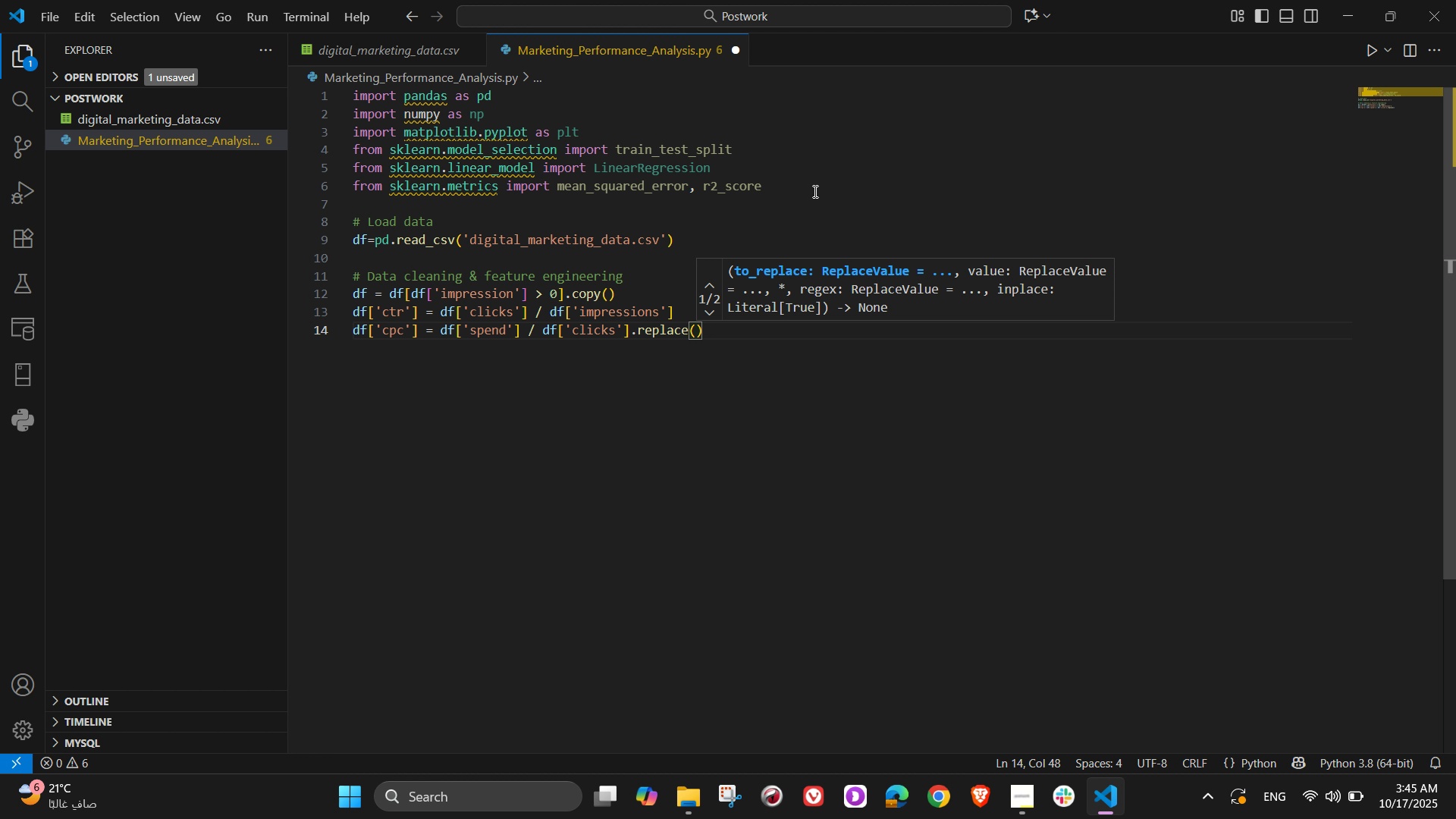 
type(0, np.nan)
 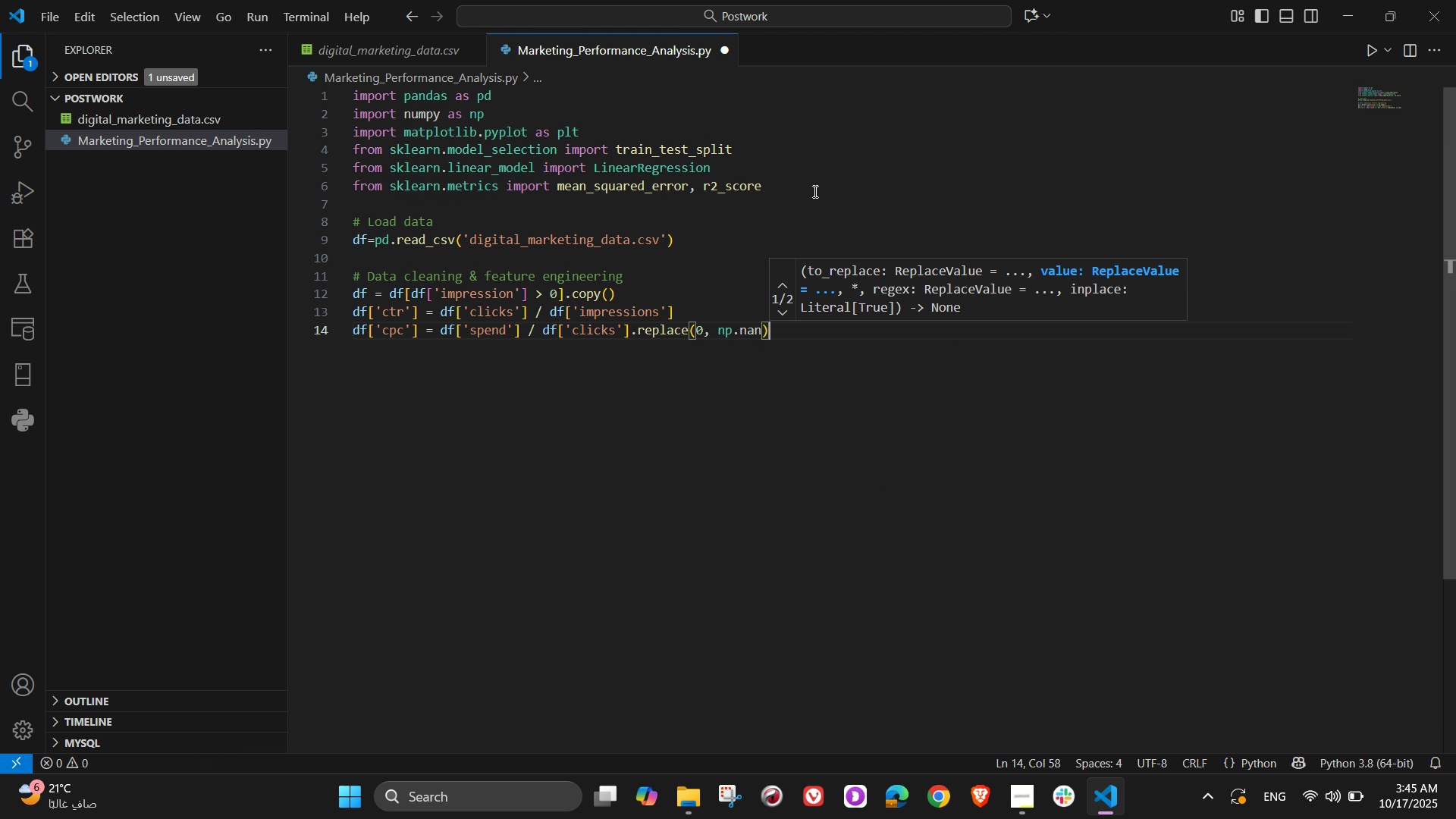 
key(ArrowRight)
 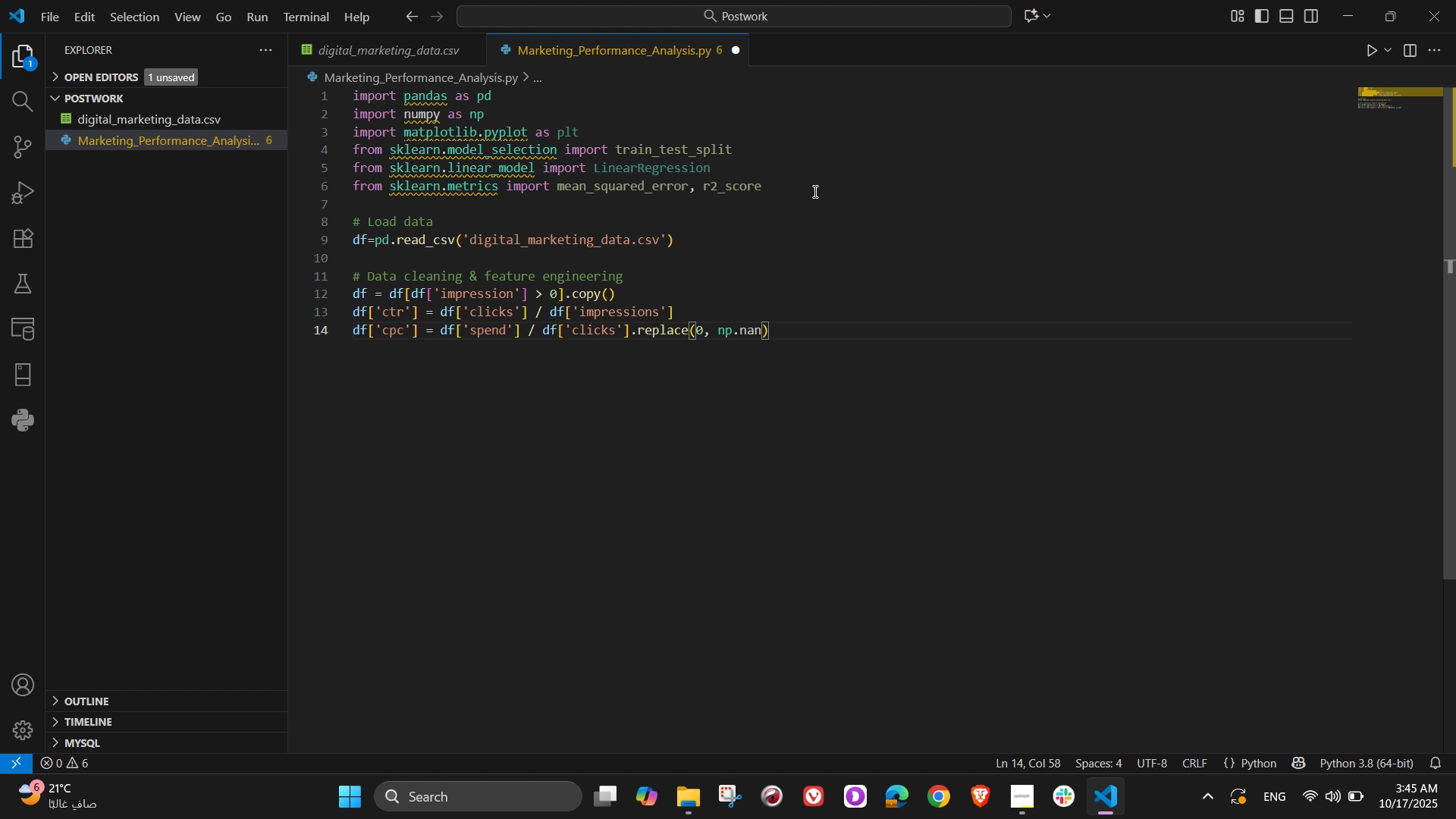 
wait(9.04)
 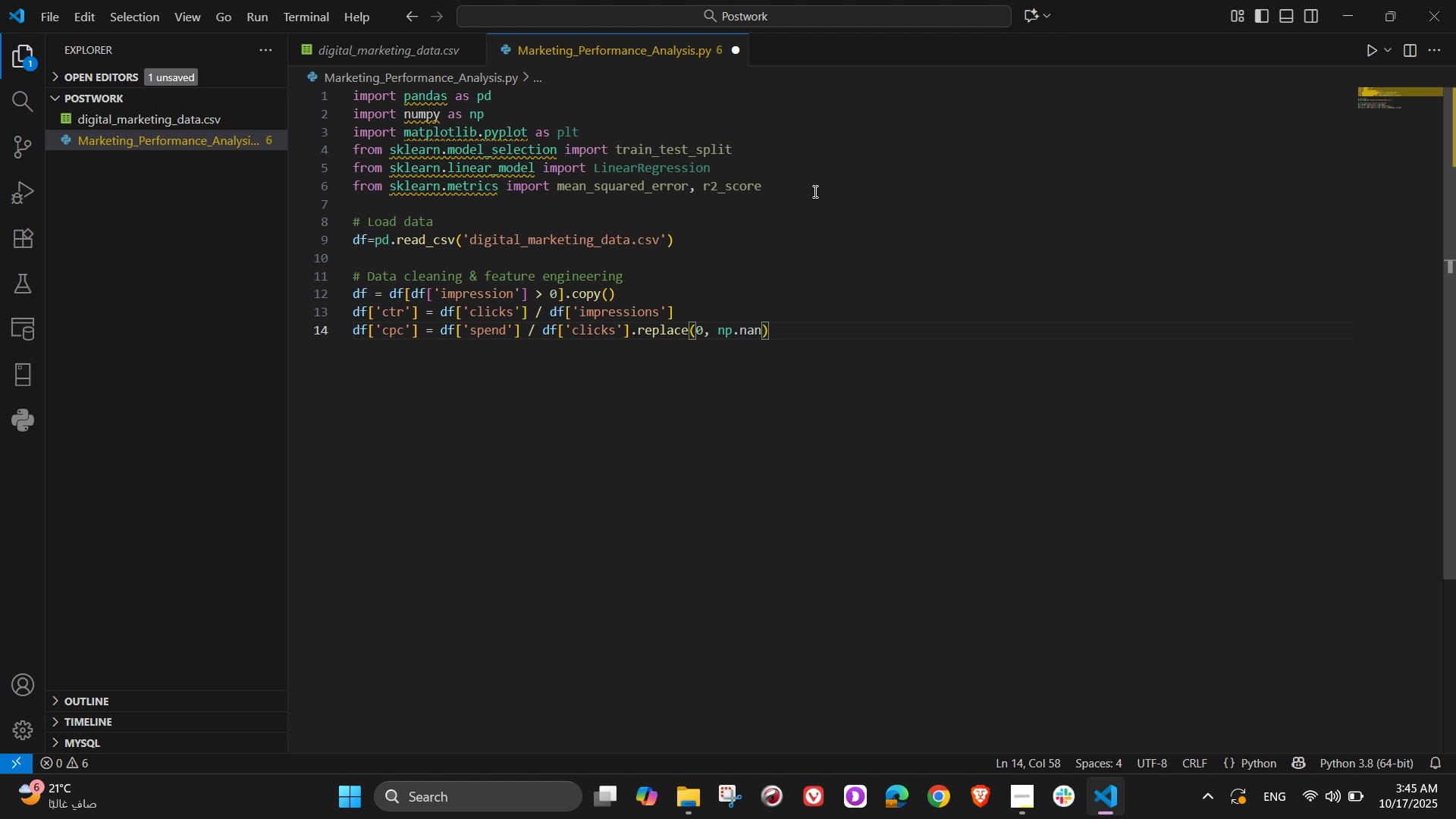 
key(NumpadEnter)
type(df[cpa)
key(Backspace)
key(Backspace)
key(Backspace)
type('cpa)
 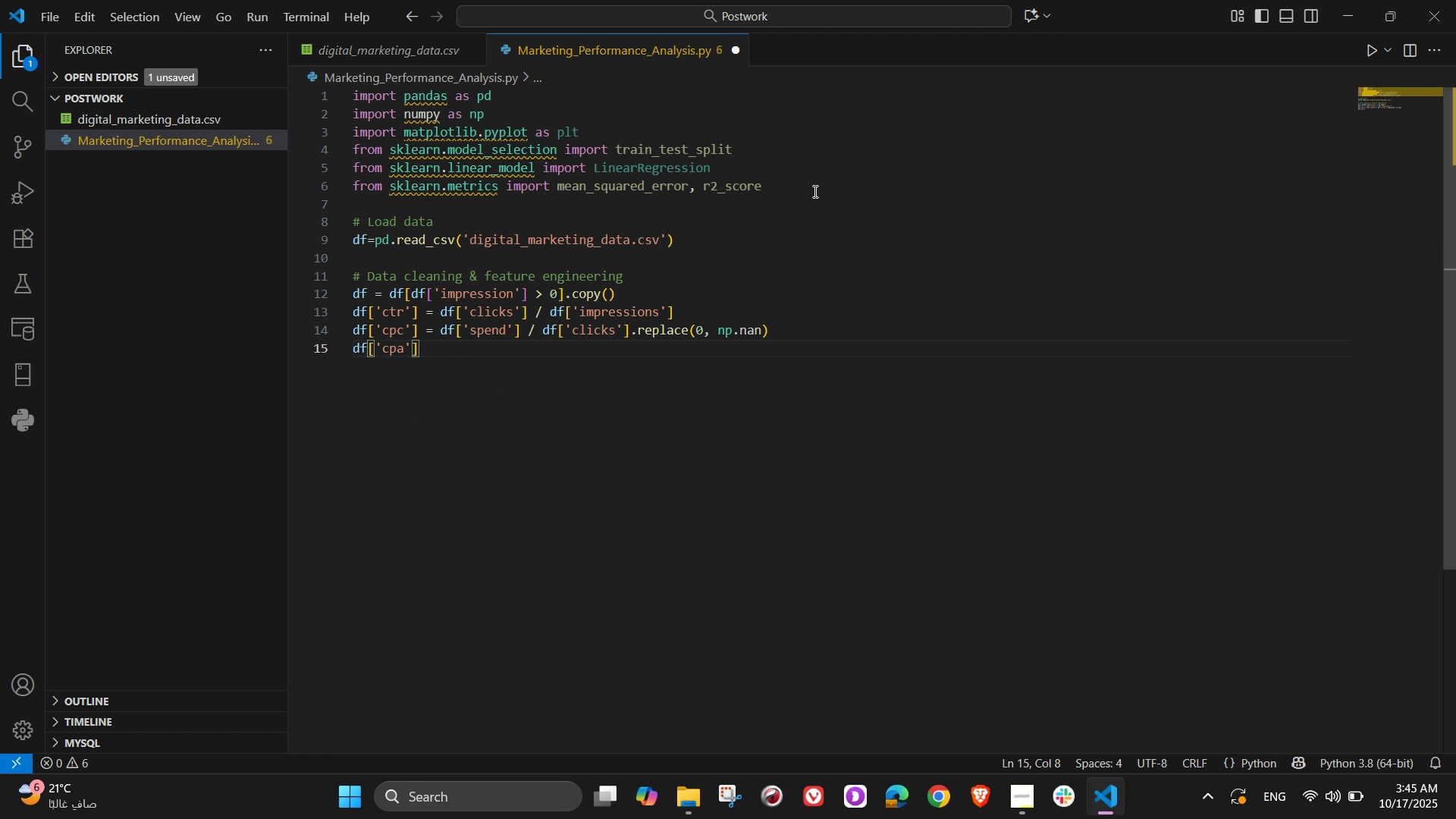 
key(ArrowRight)
 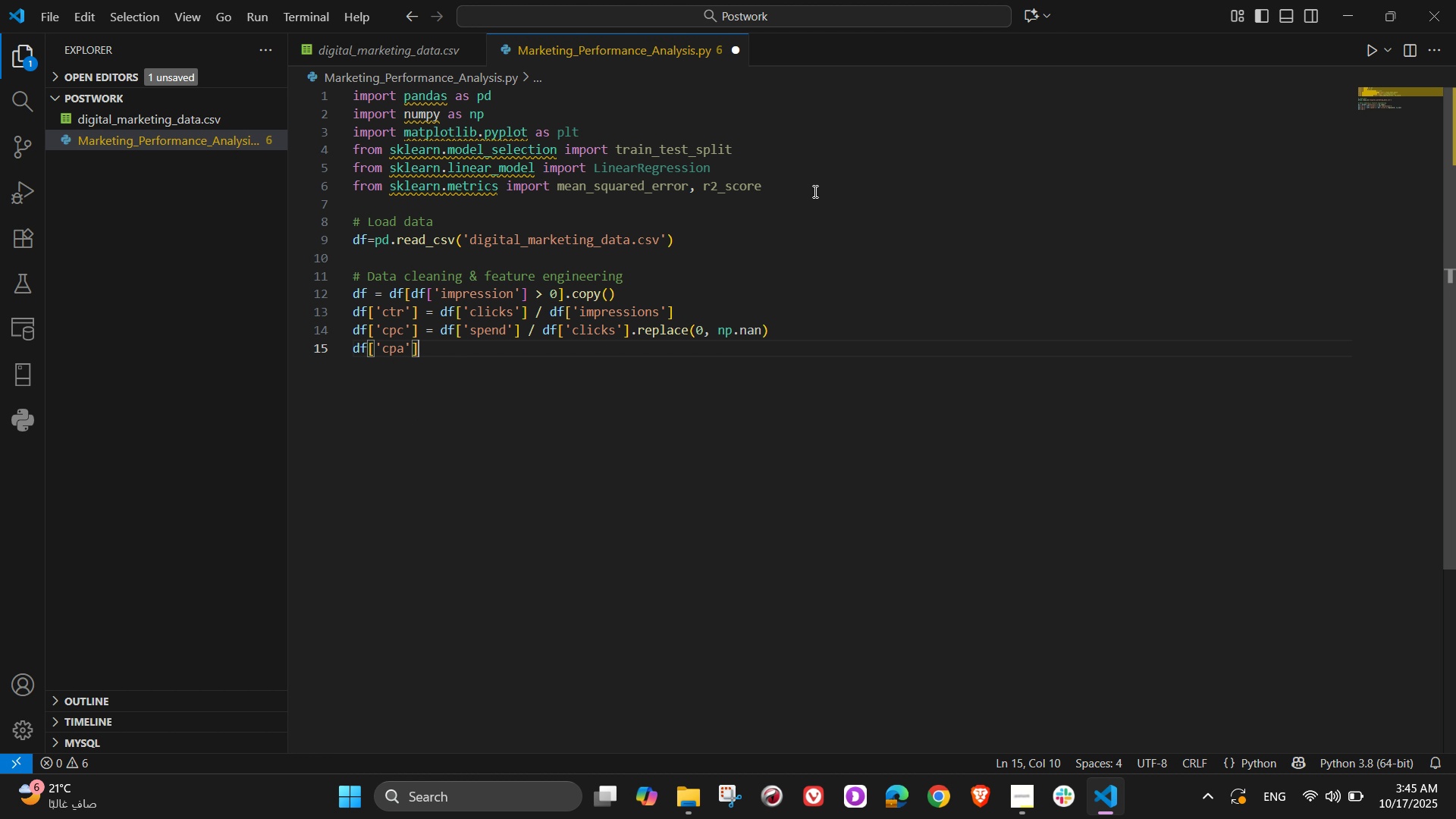 
key(ArrowRight)
 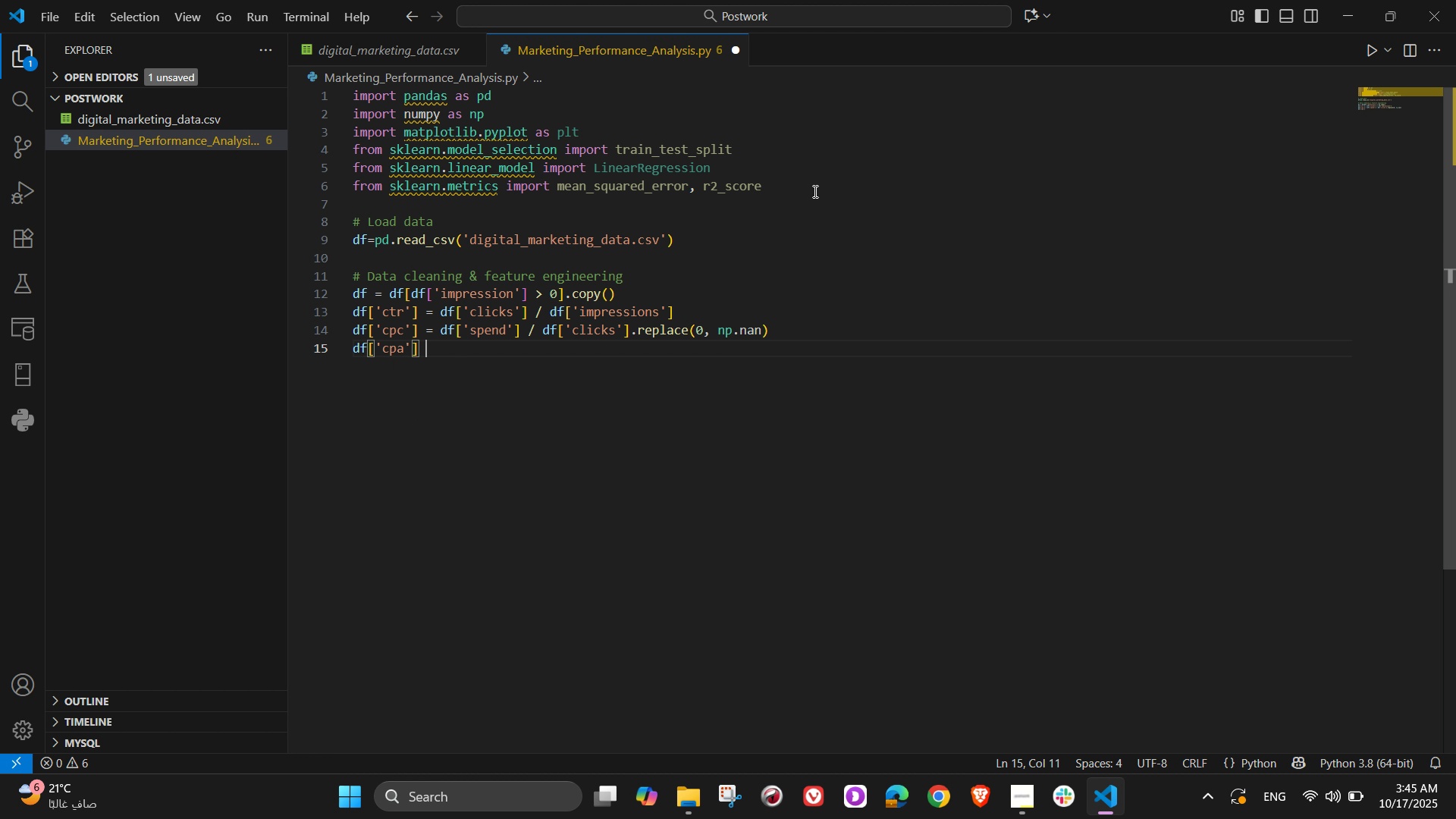 
type( = df['spend)
 